 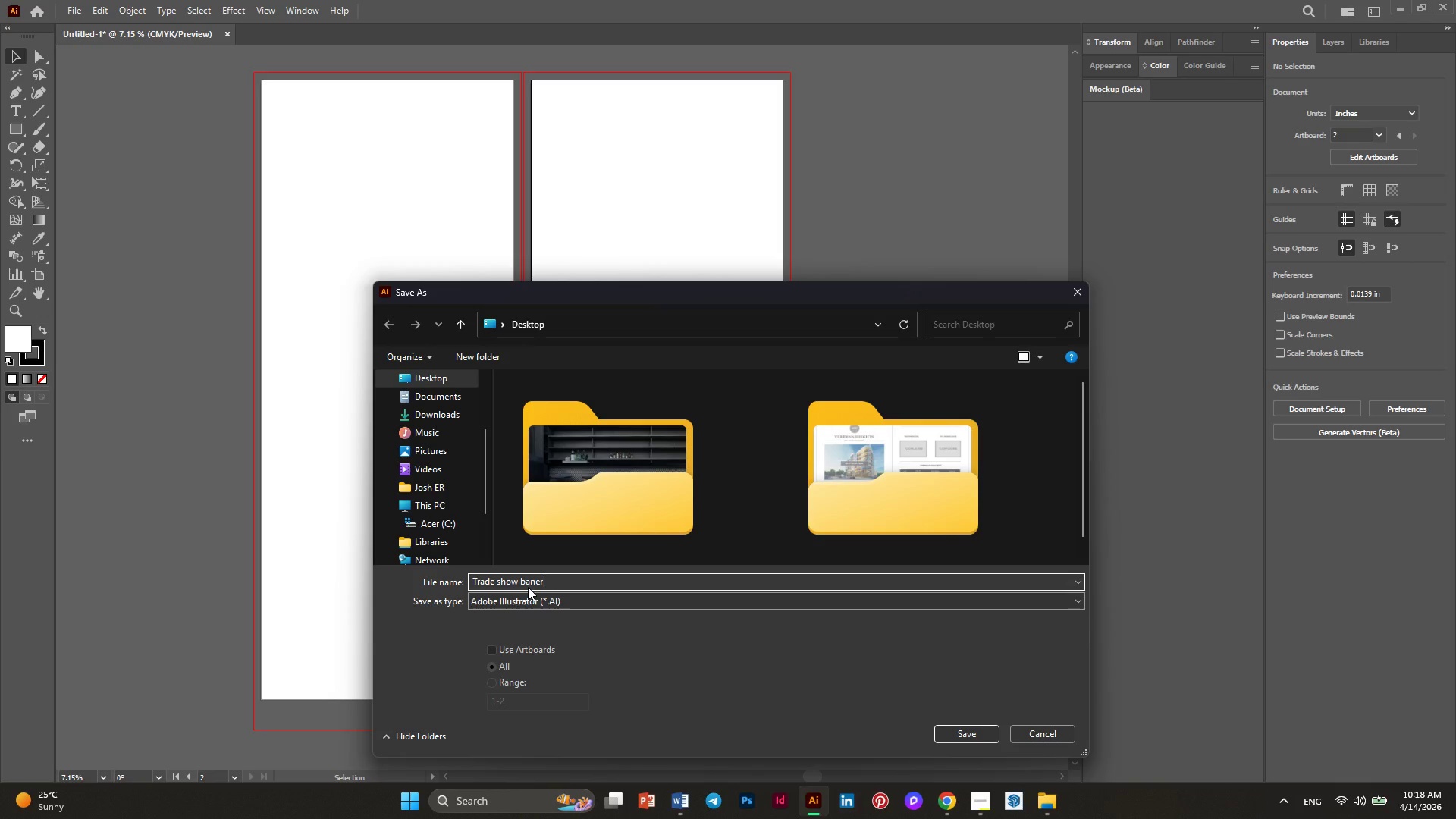 
key(ArrowLeft)
 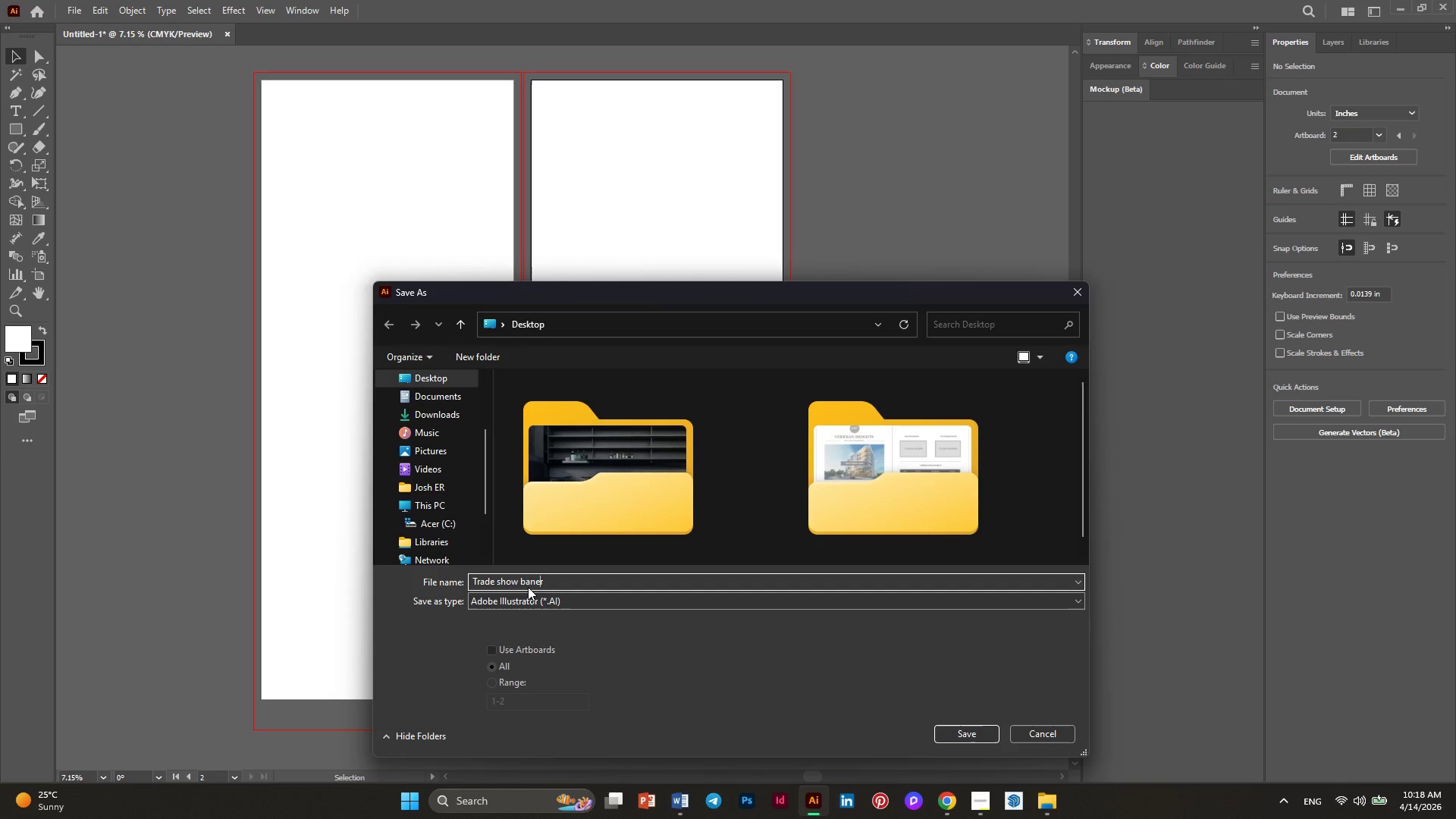 
key(ArrowLeft)
 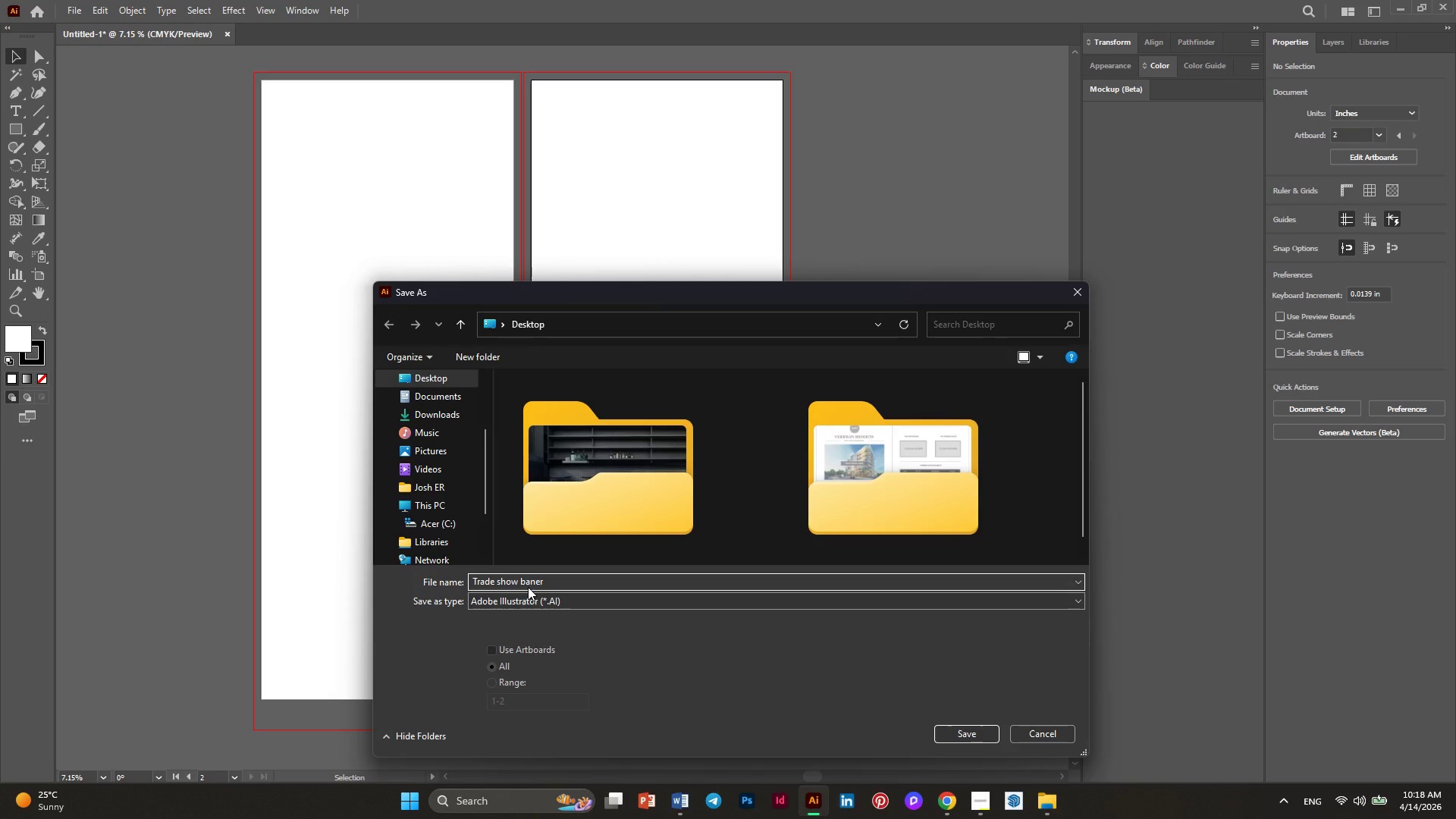 
key(N)
 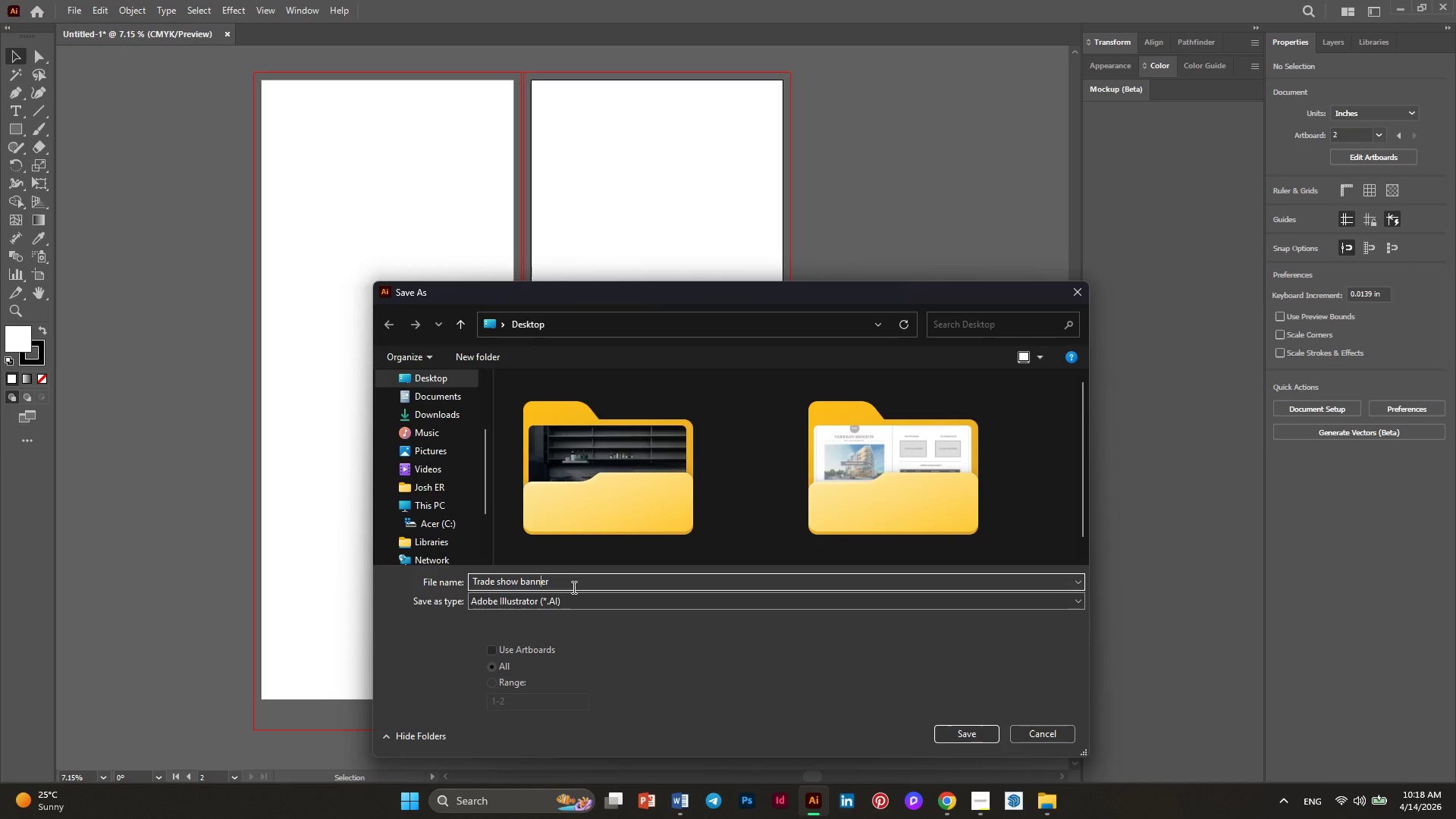 
left_click([573, 587])
 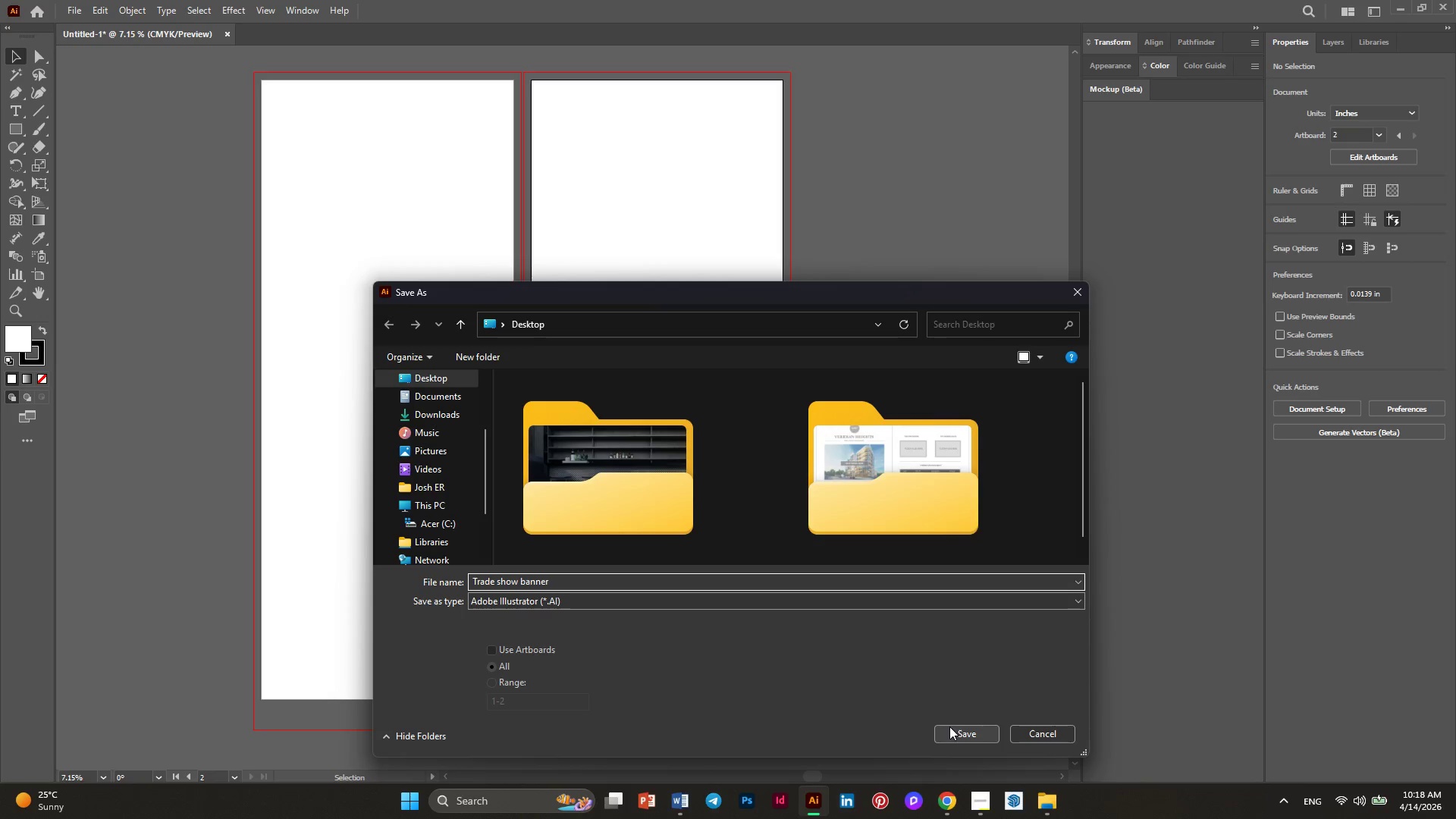 
wait(6.06)
 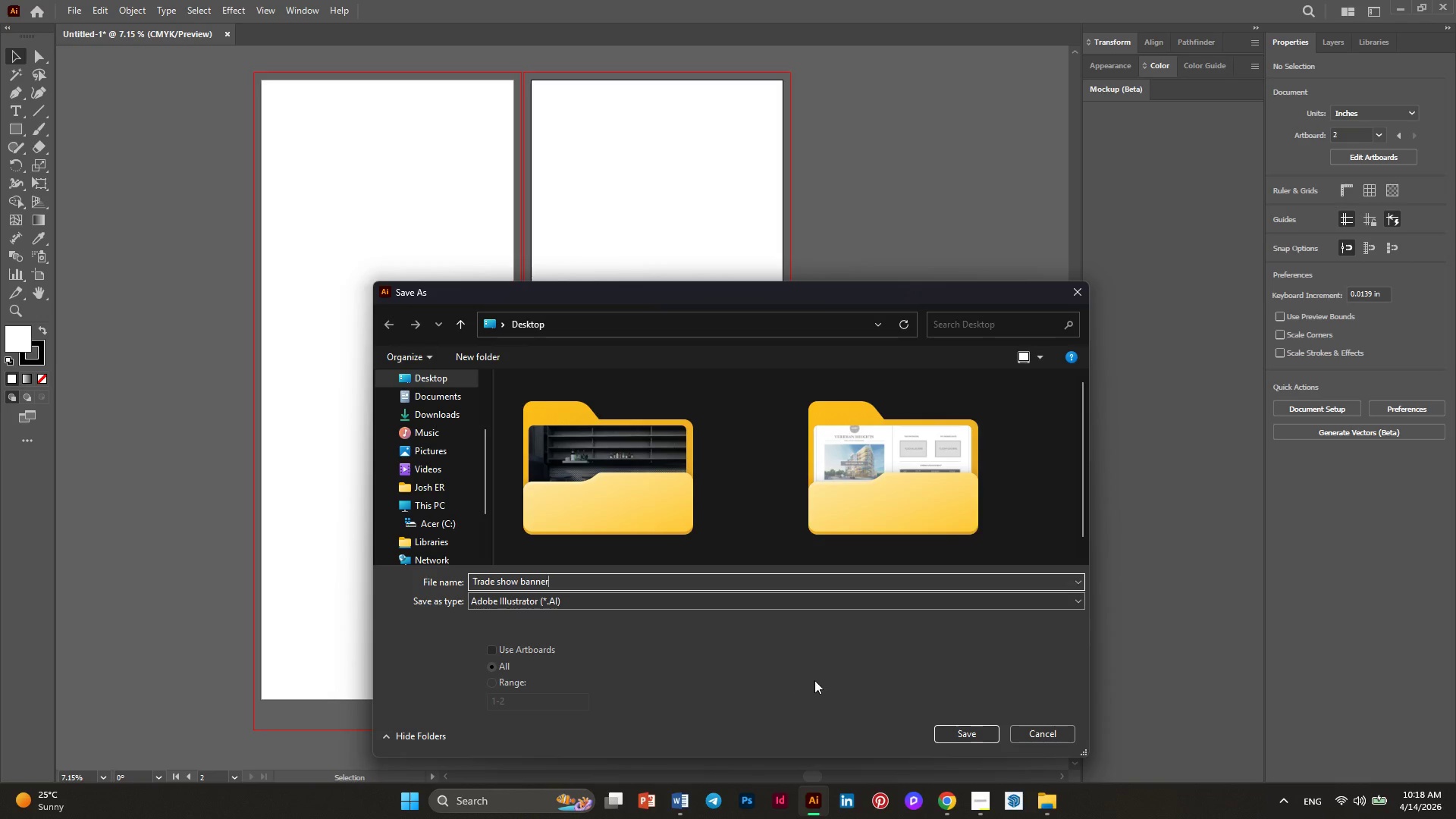 
left_click([949, 726])
 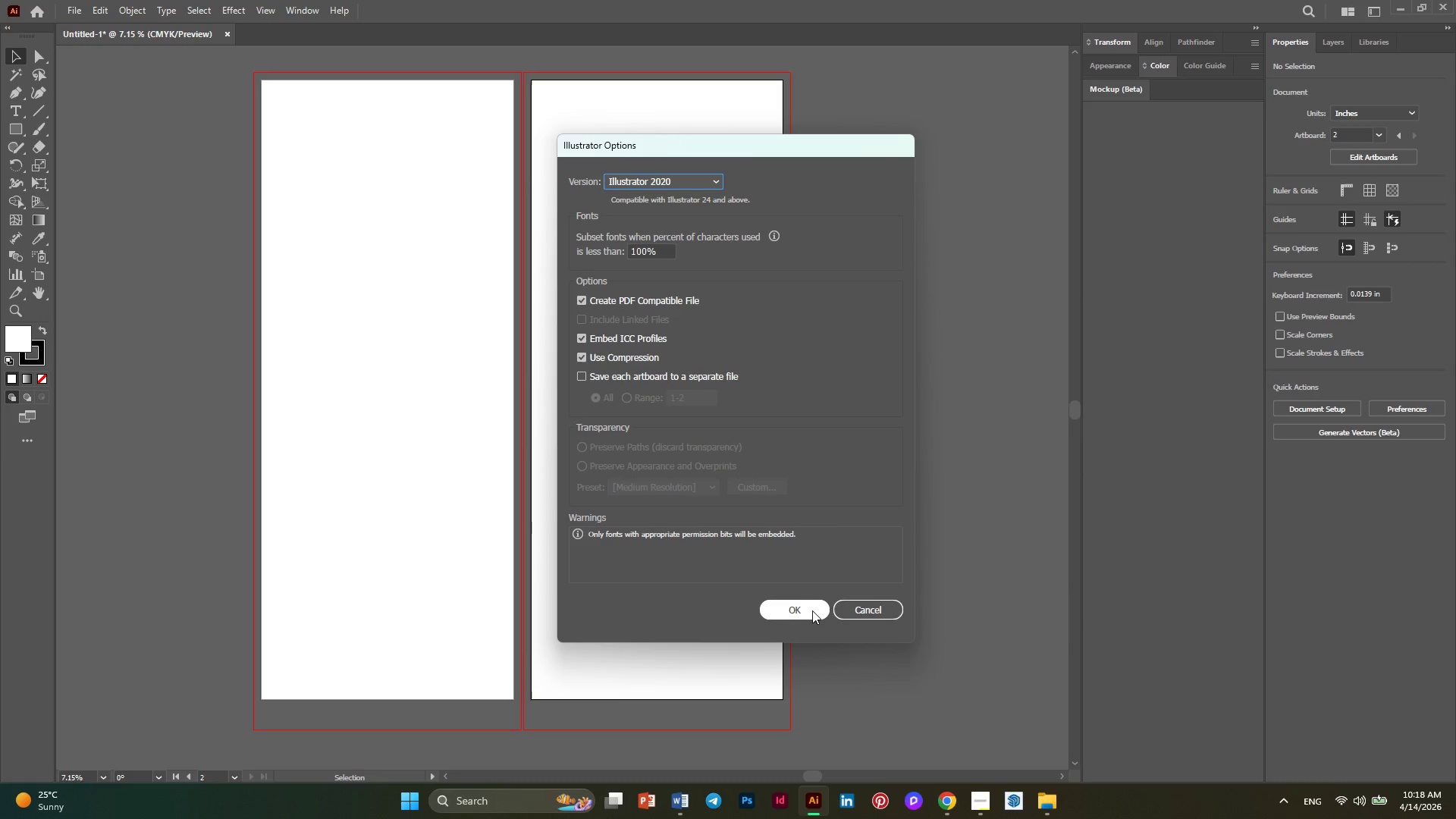 
wait(10.14)
 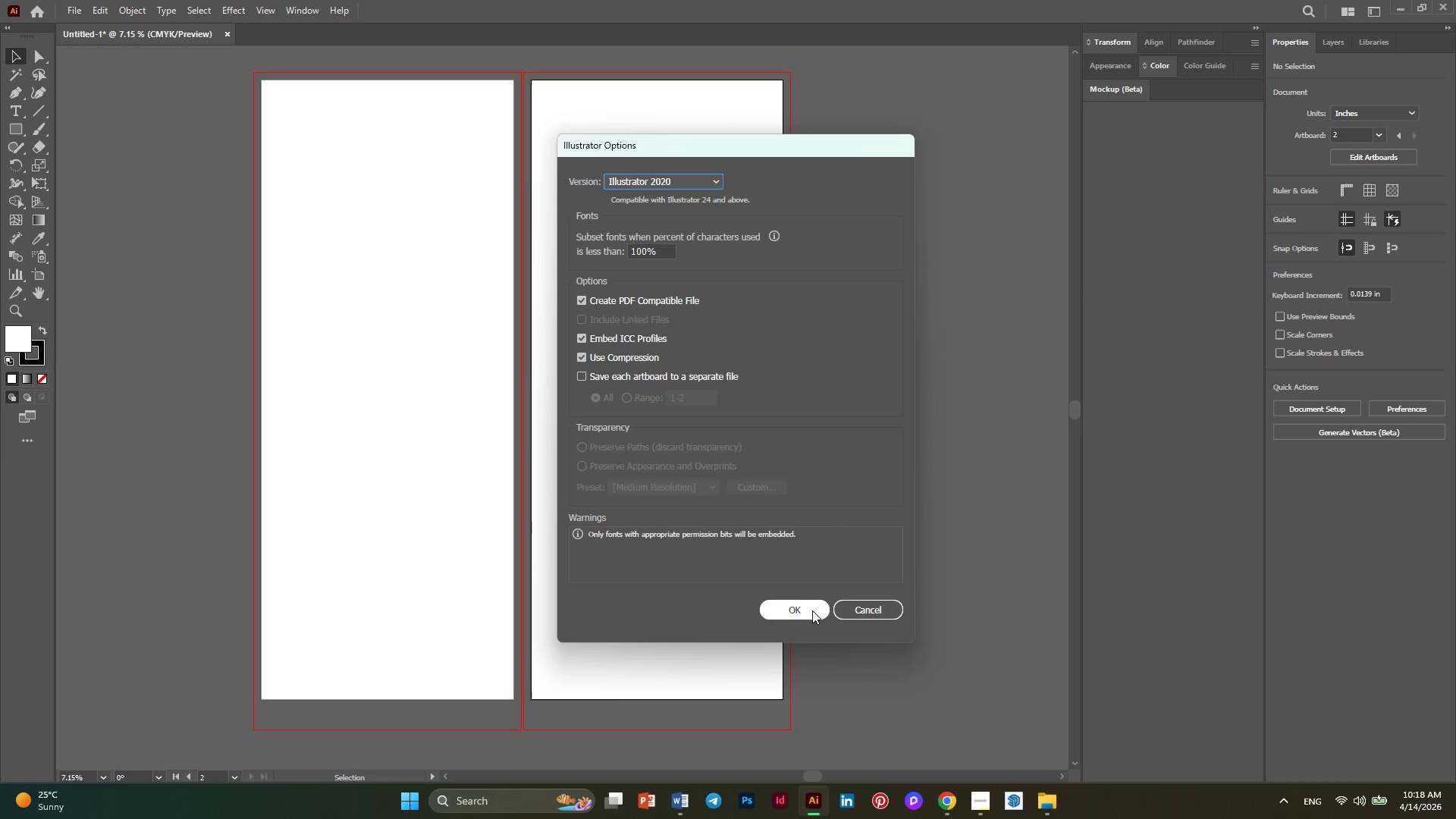 
left_click([811, 612])
 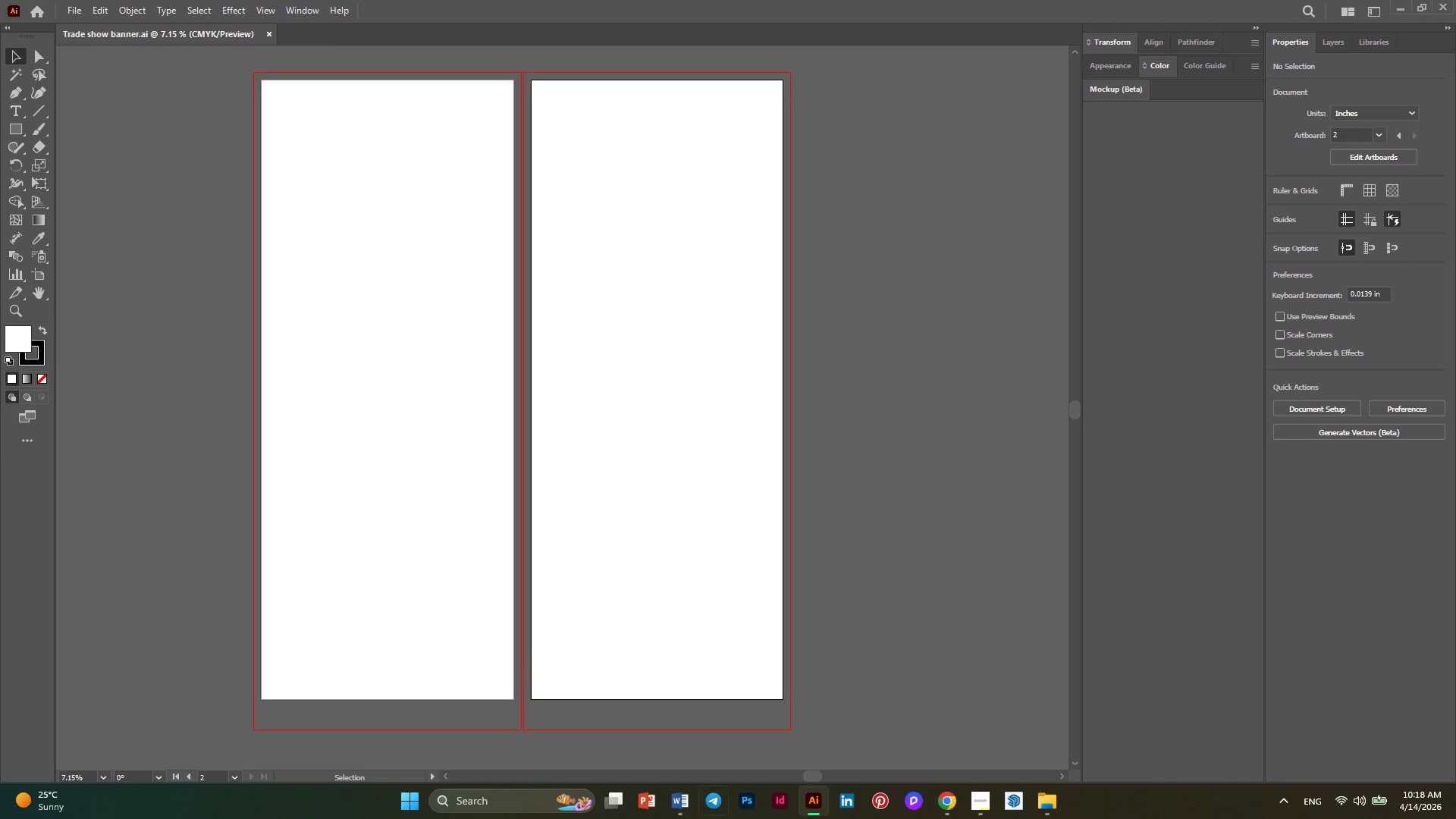 
mouse_move([689, 801])
 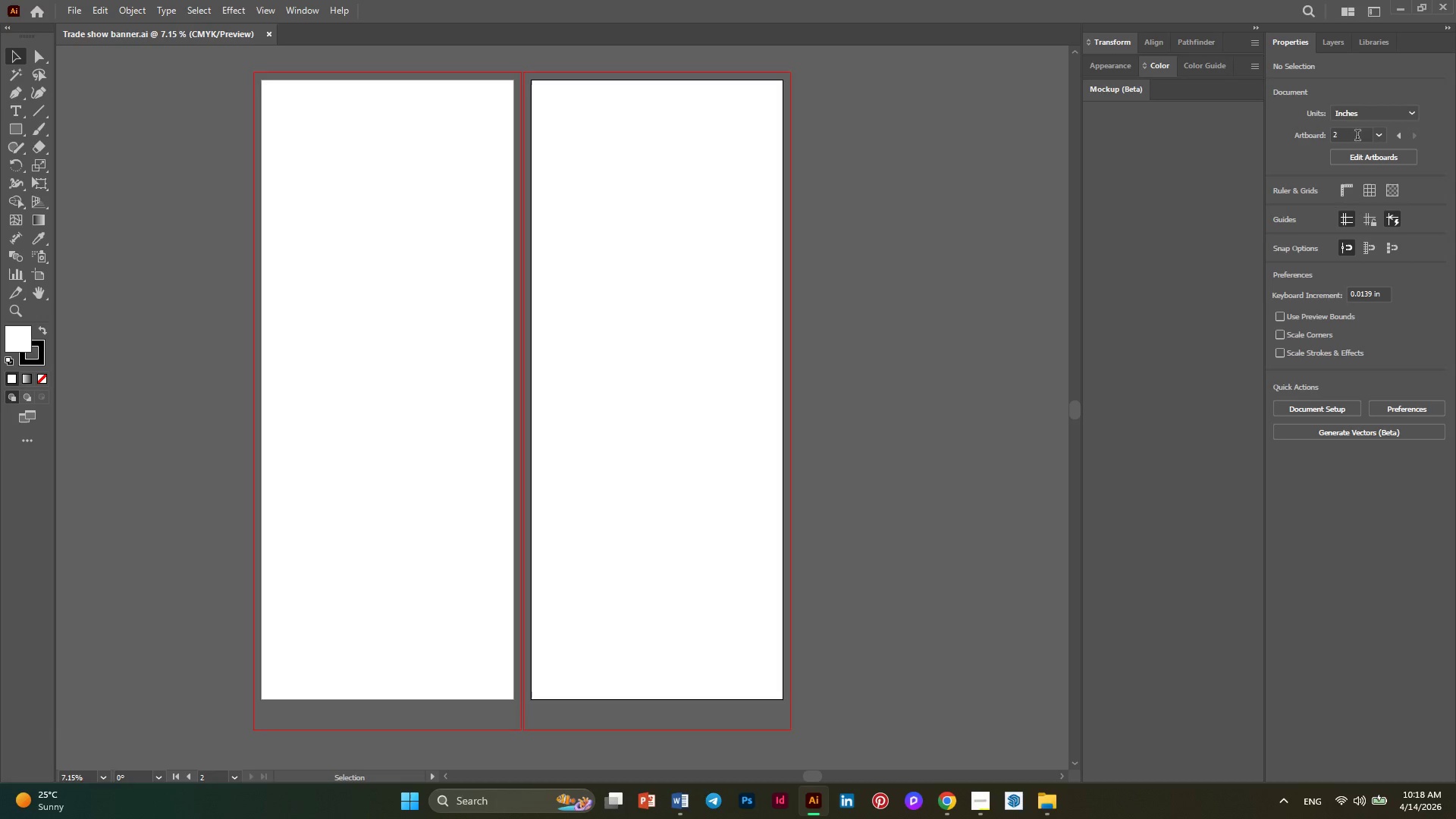 
left_click([1339, 38])
 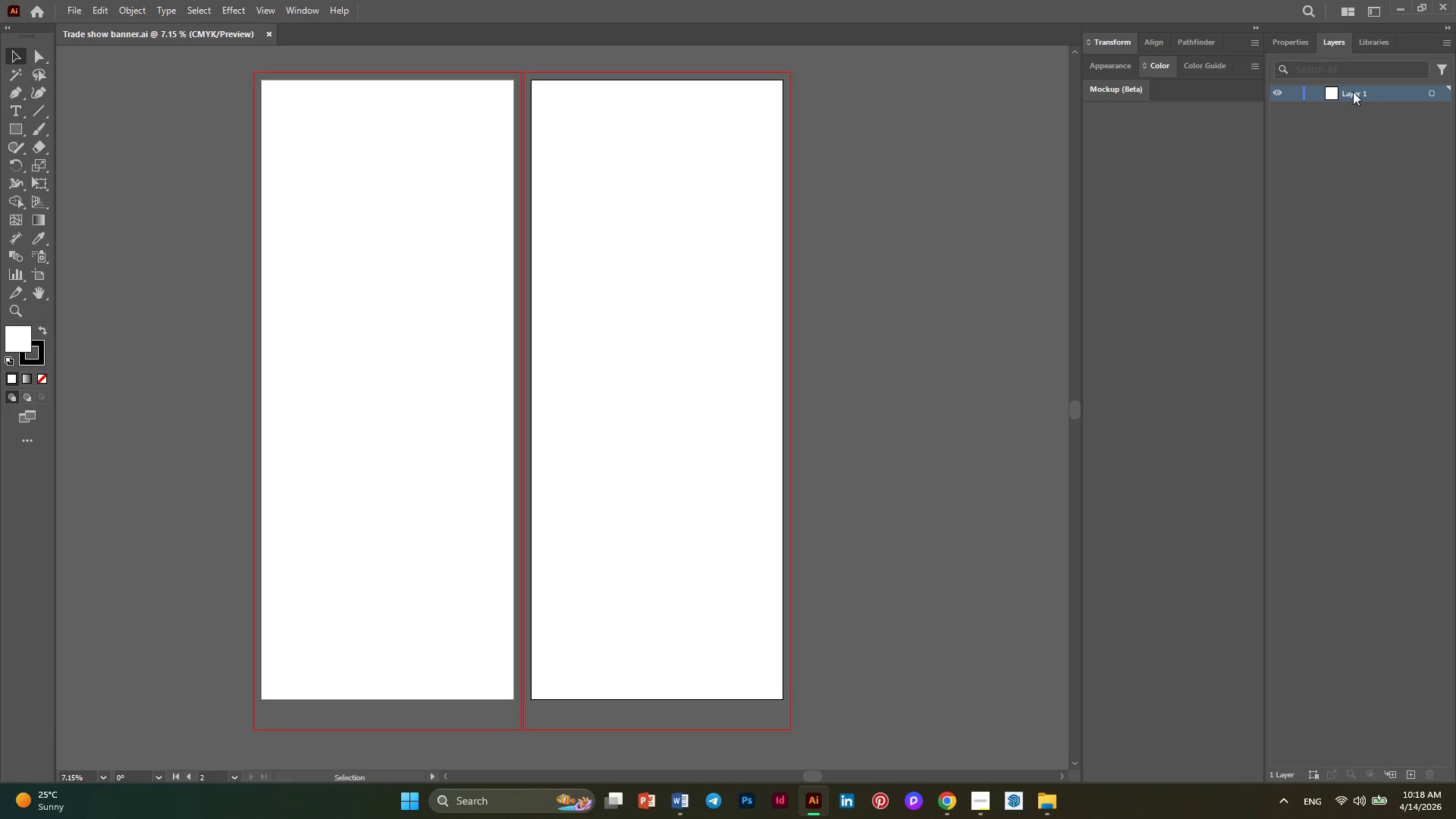 
double_click([1355, 92])
 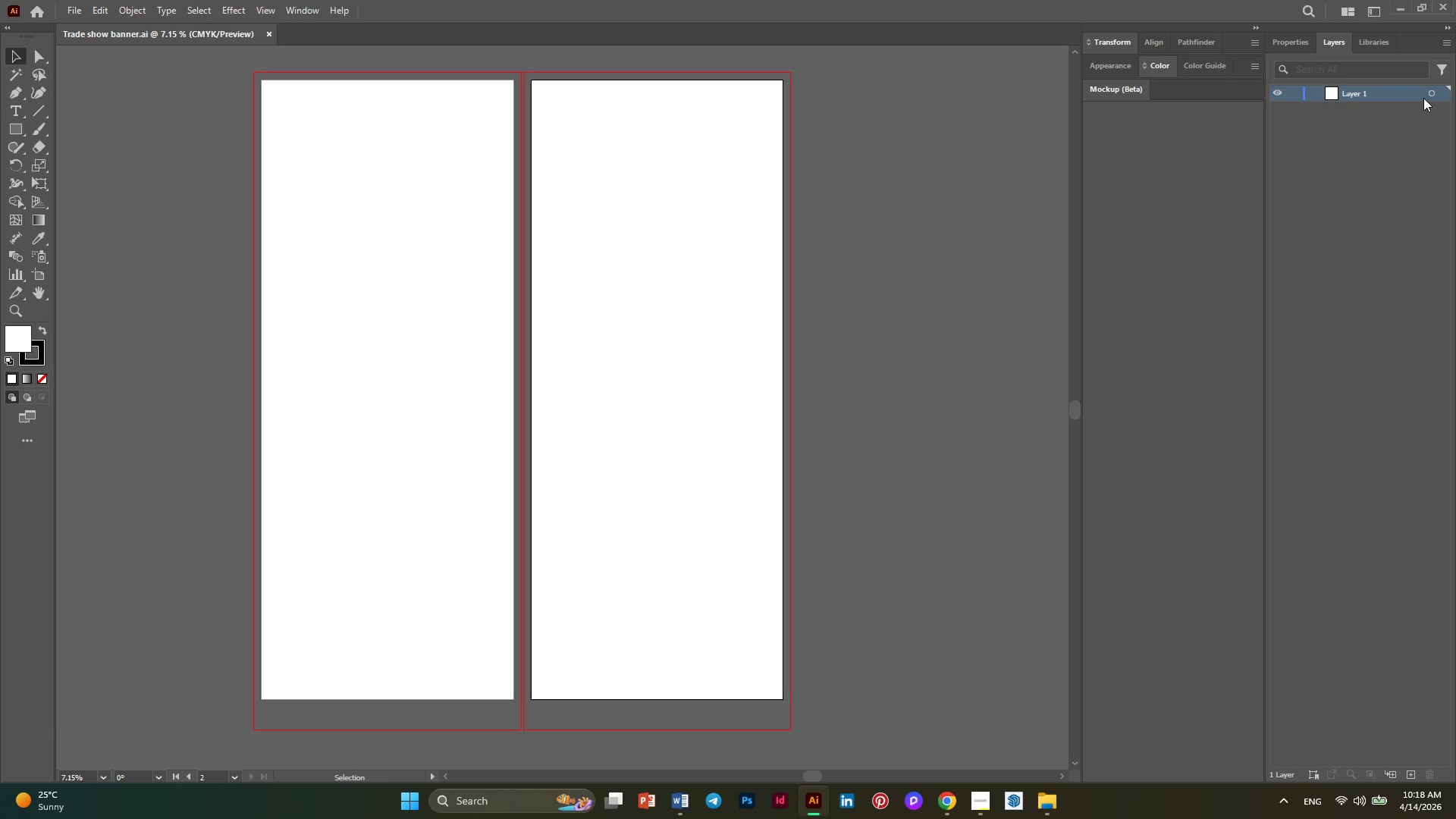 
right_click([1355, 90])
 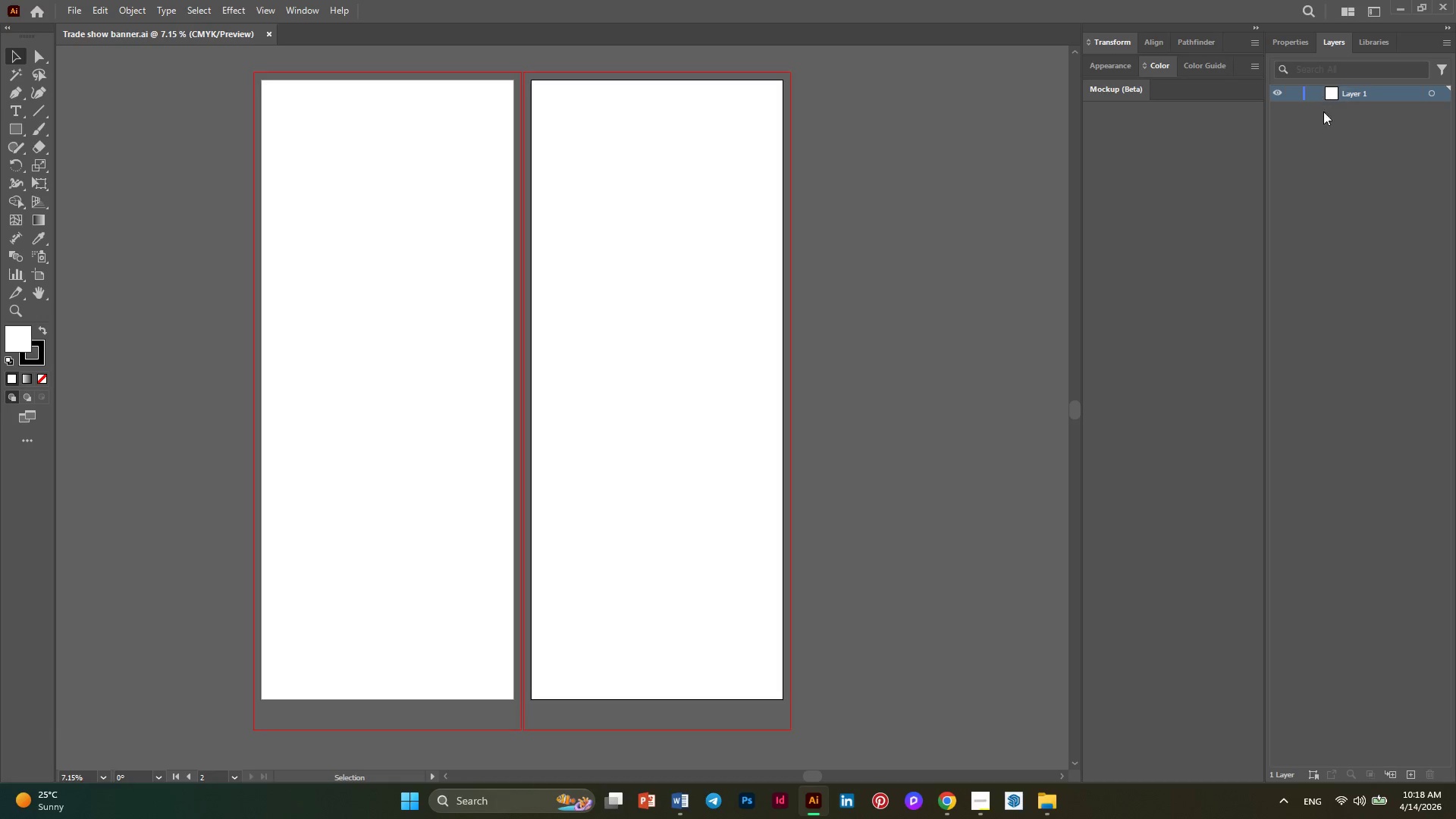 
wait(5.05)
 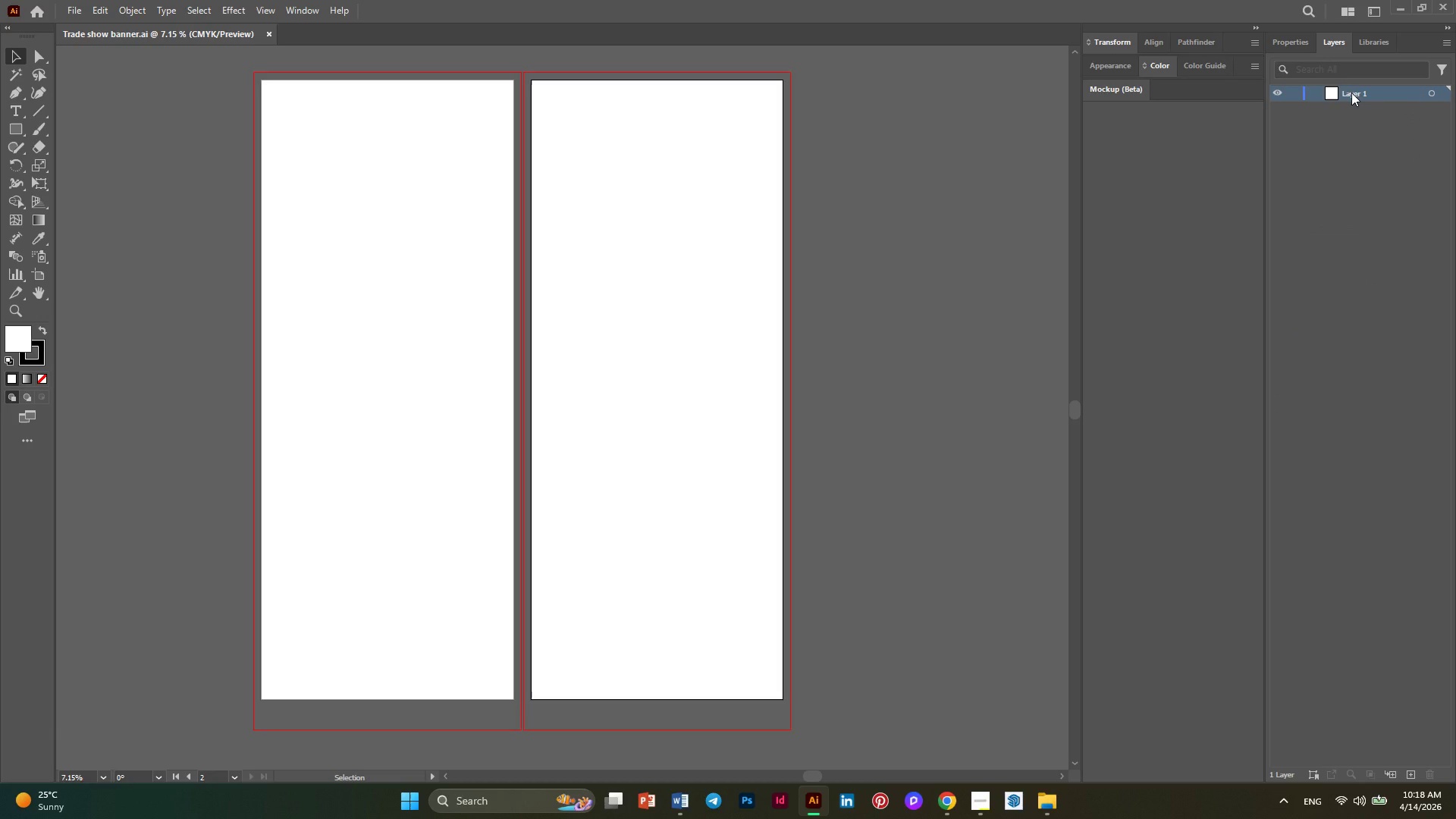 
left_click([1405, 768])
 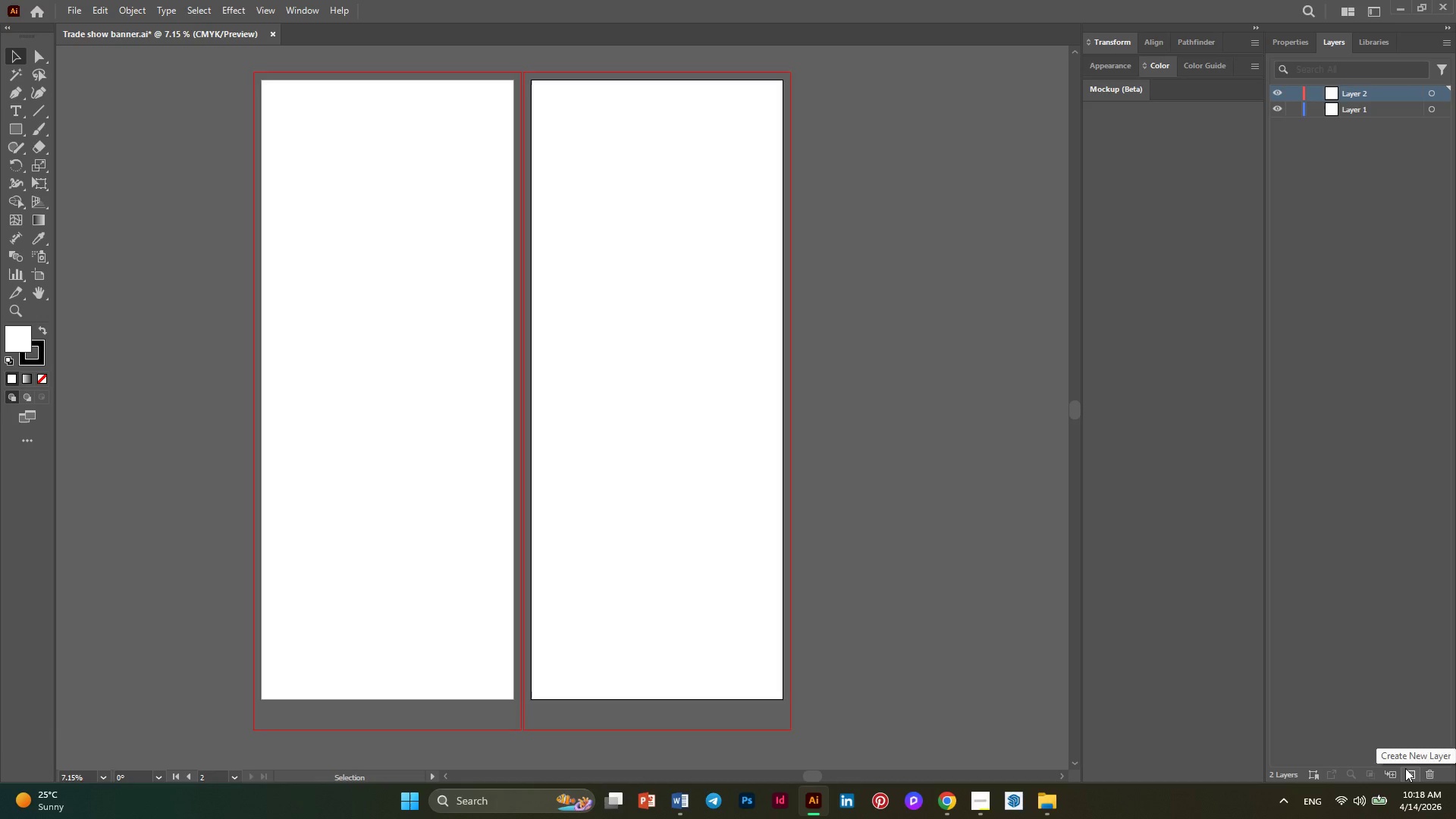 
left_click([1405, 768])
 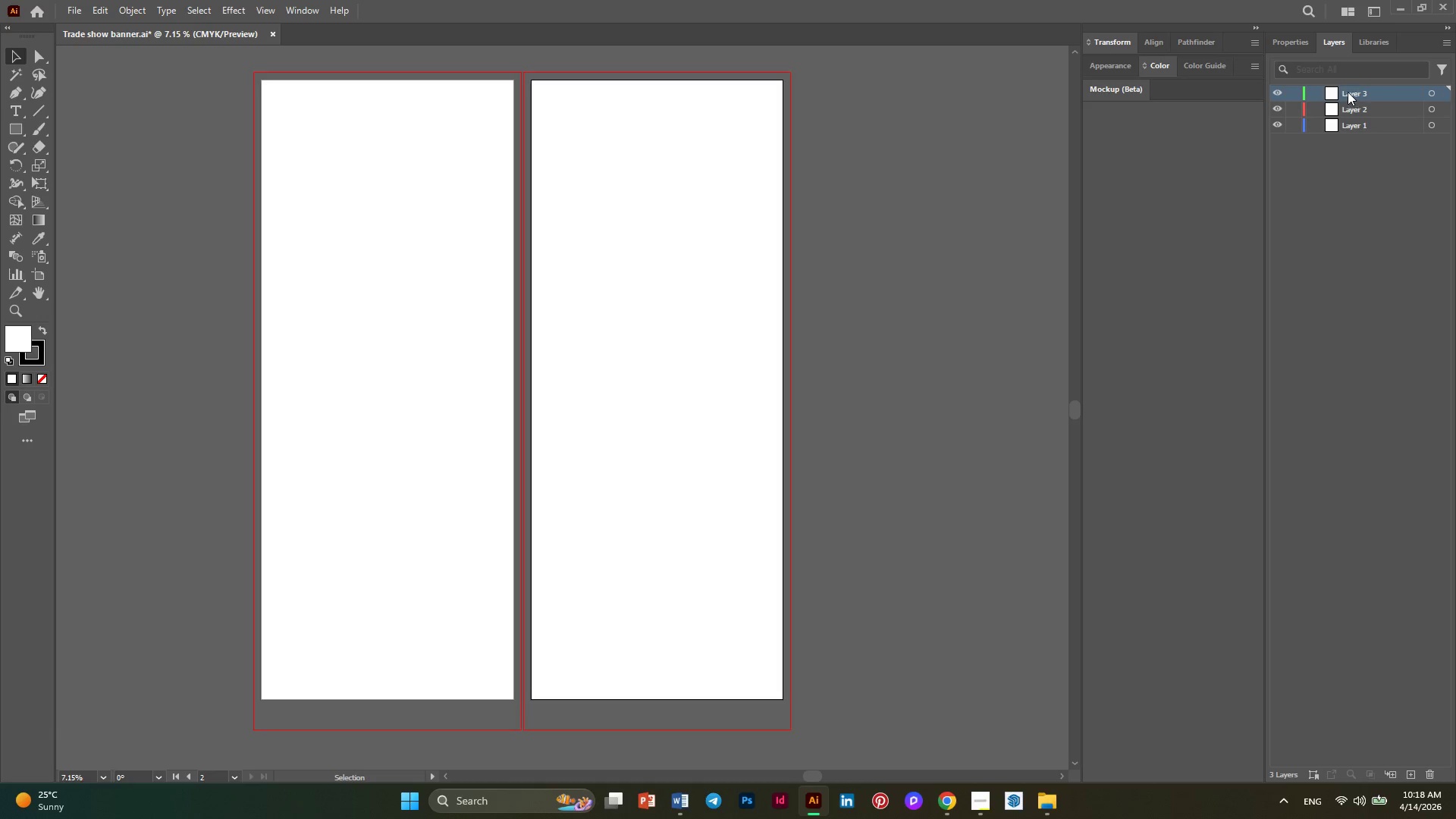 
double_click([1305, 91])
 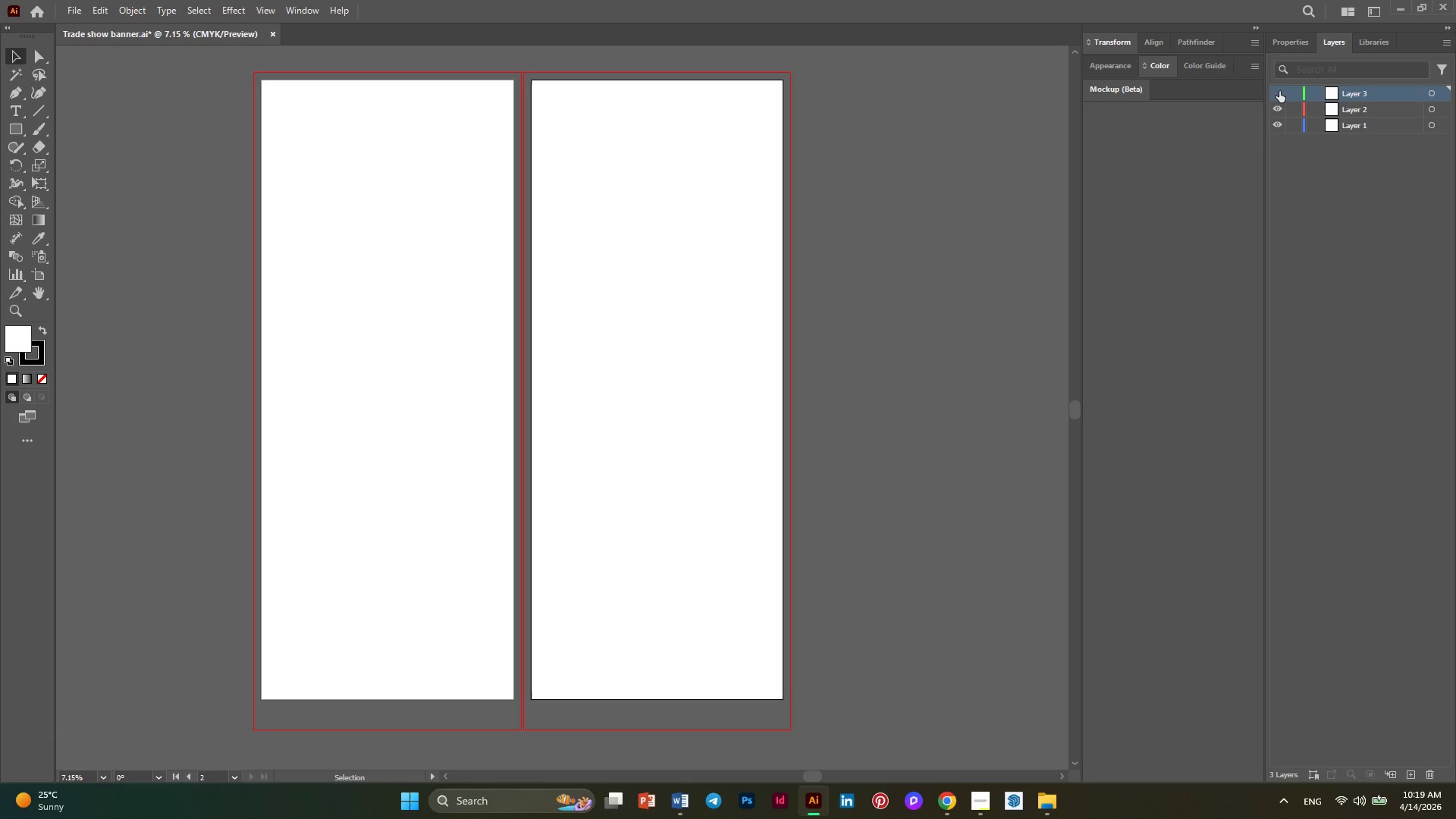 
double_click([1279, 91])
 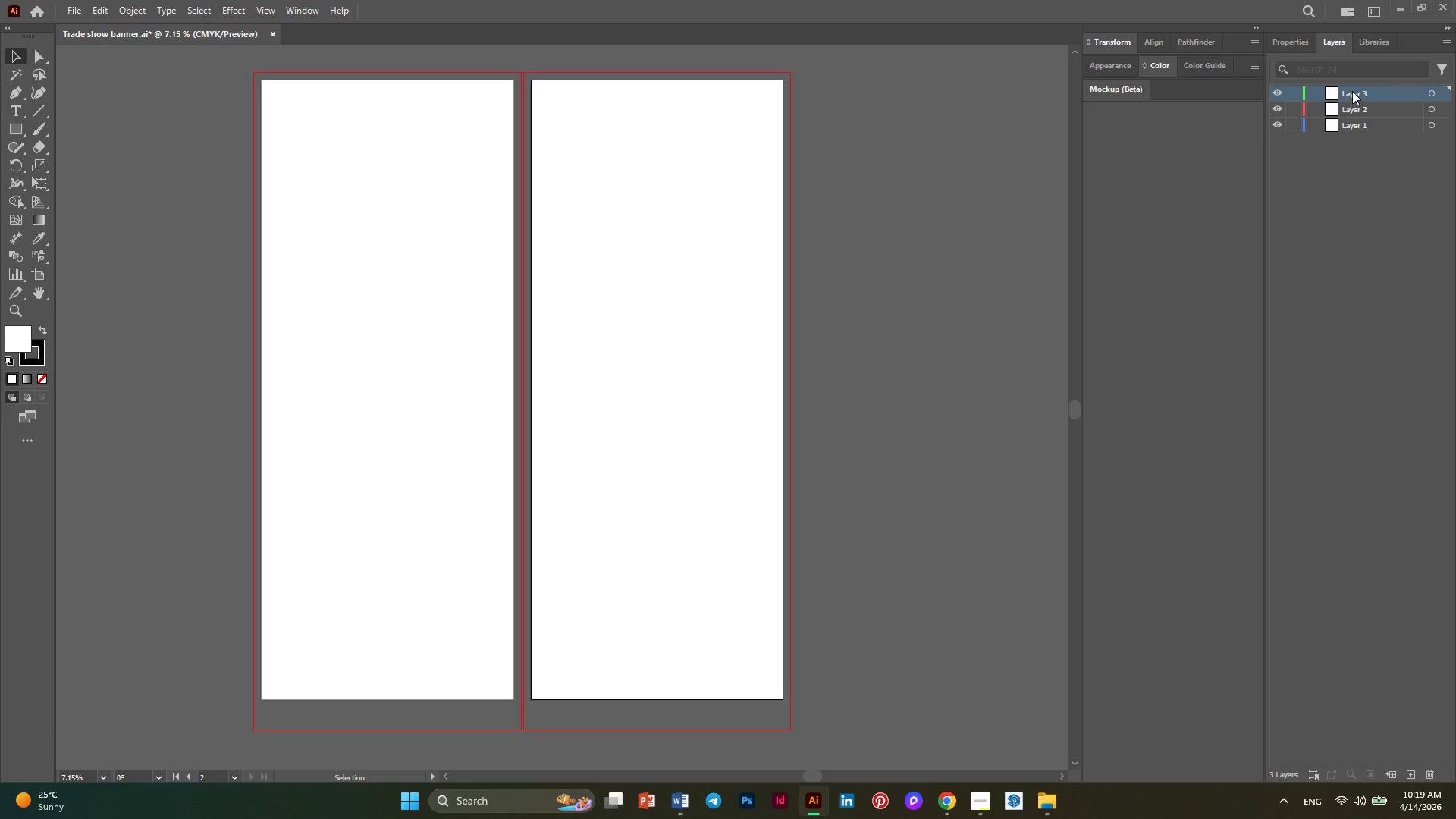 
right_click([1352, 91])
 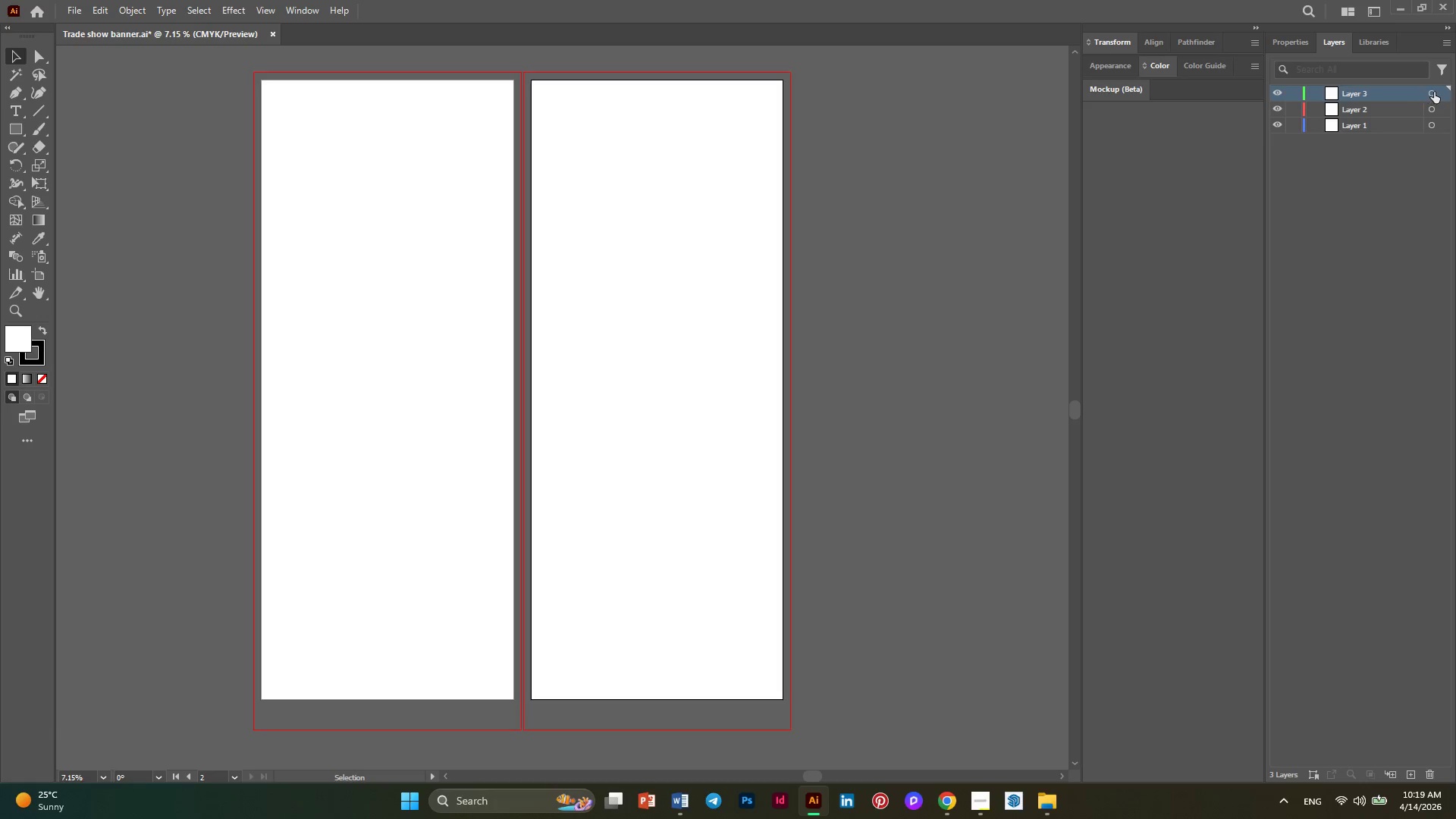 
left_click([1434, 92])
 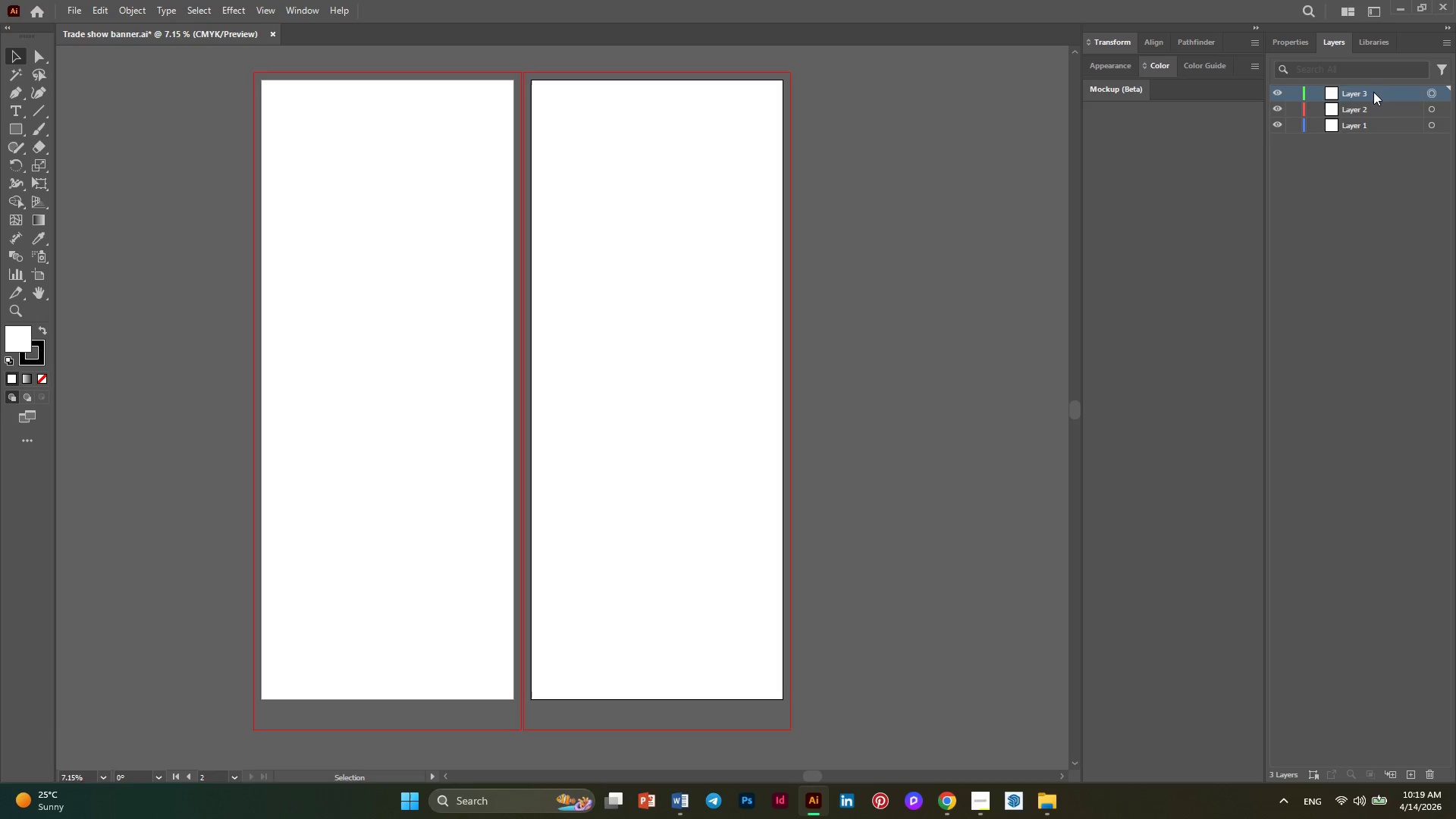 
right_click([1367, 92])
 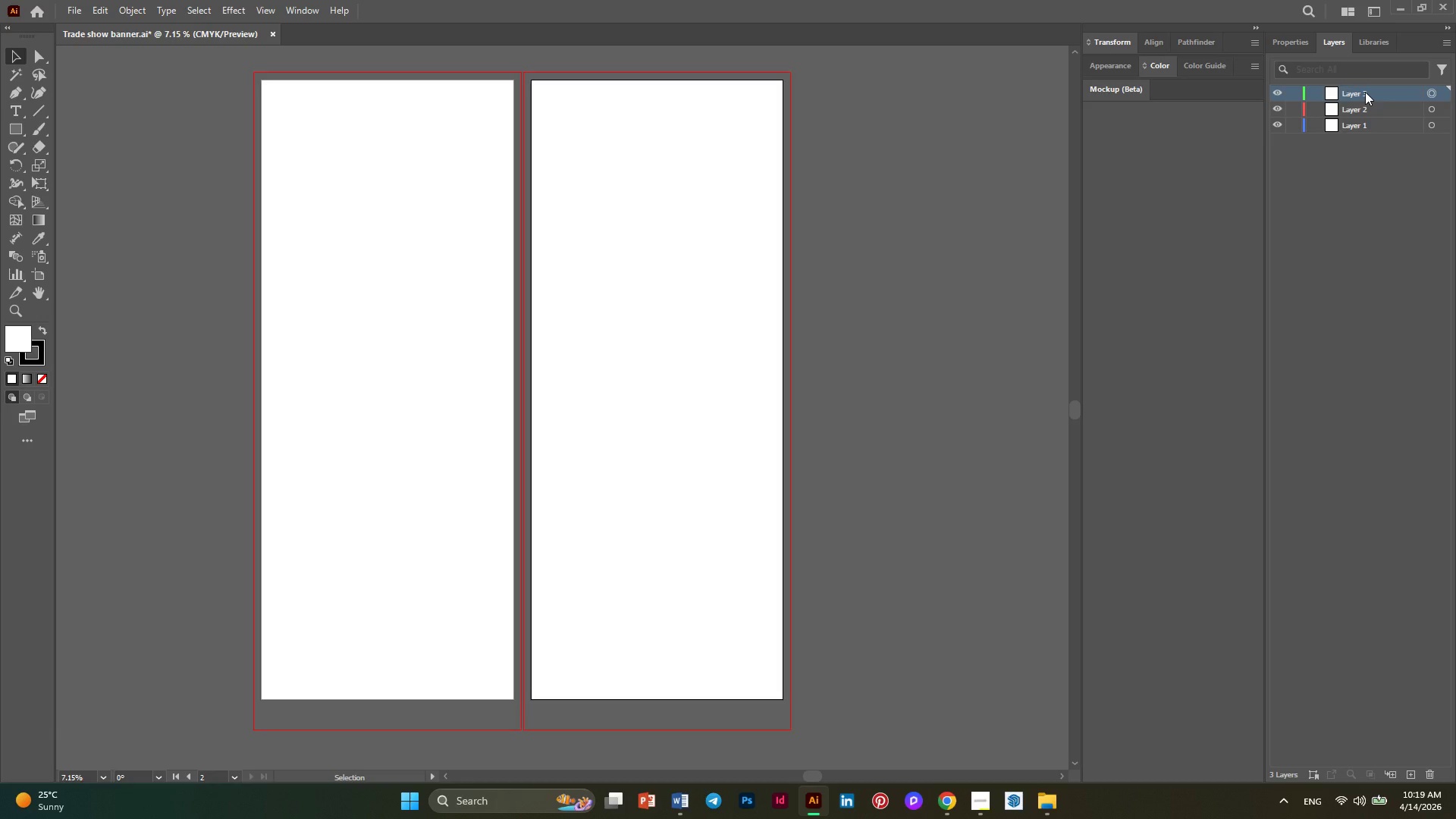 
double_click([1365, 92])
 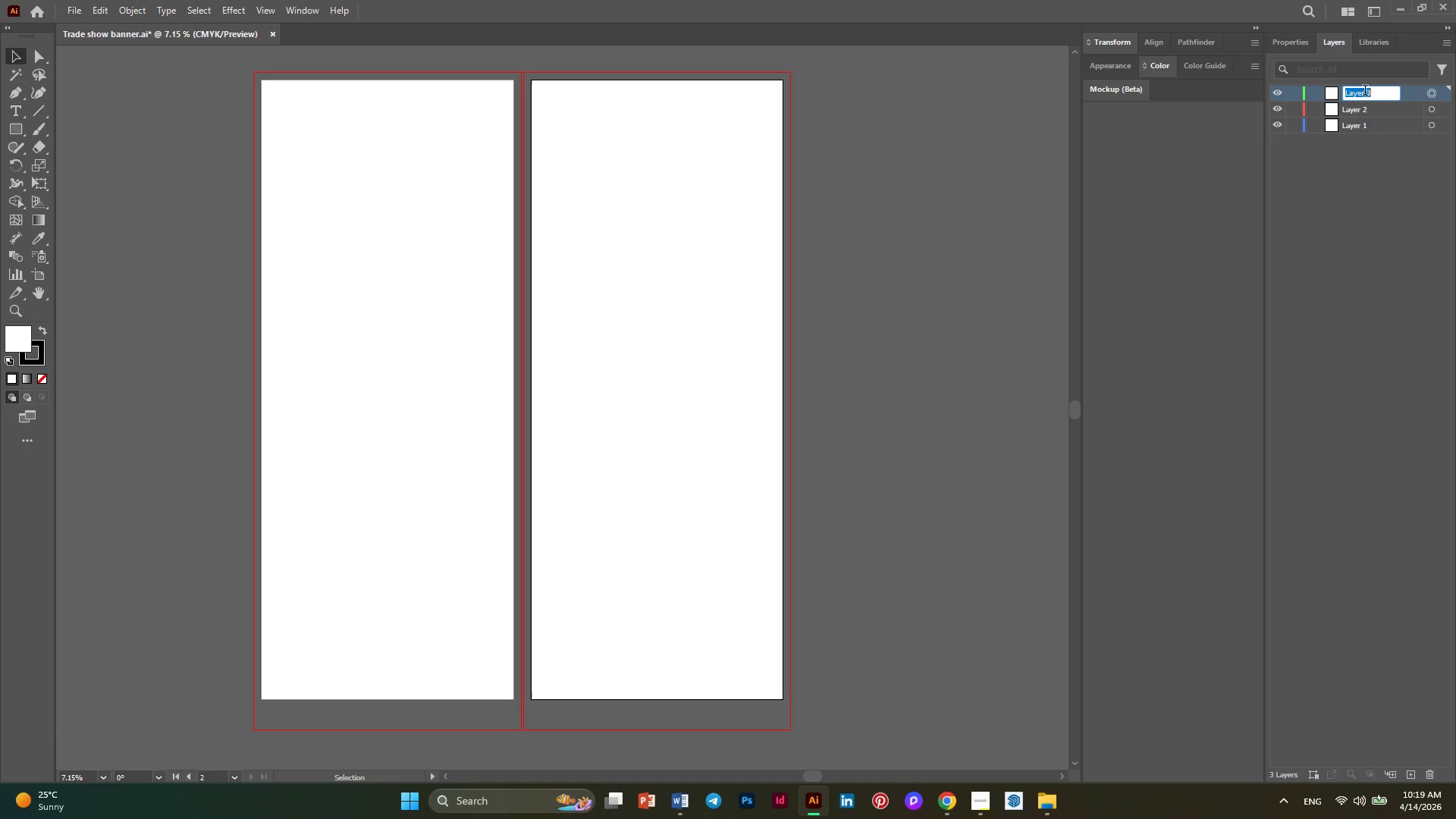 
type(text)
 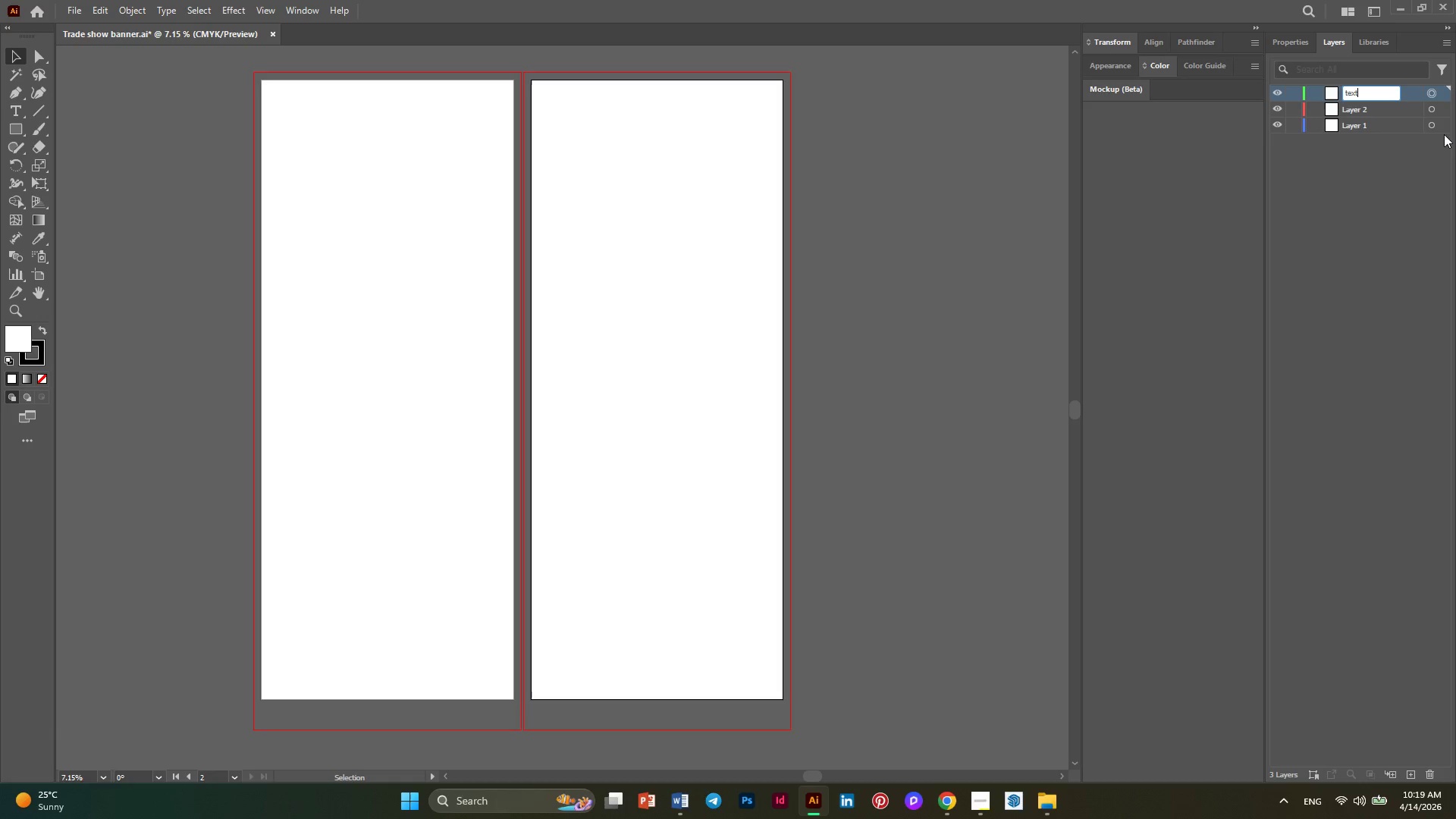 
double_click([1373, 108])
 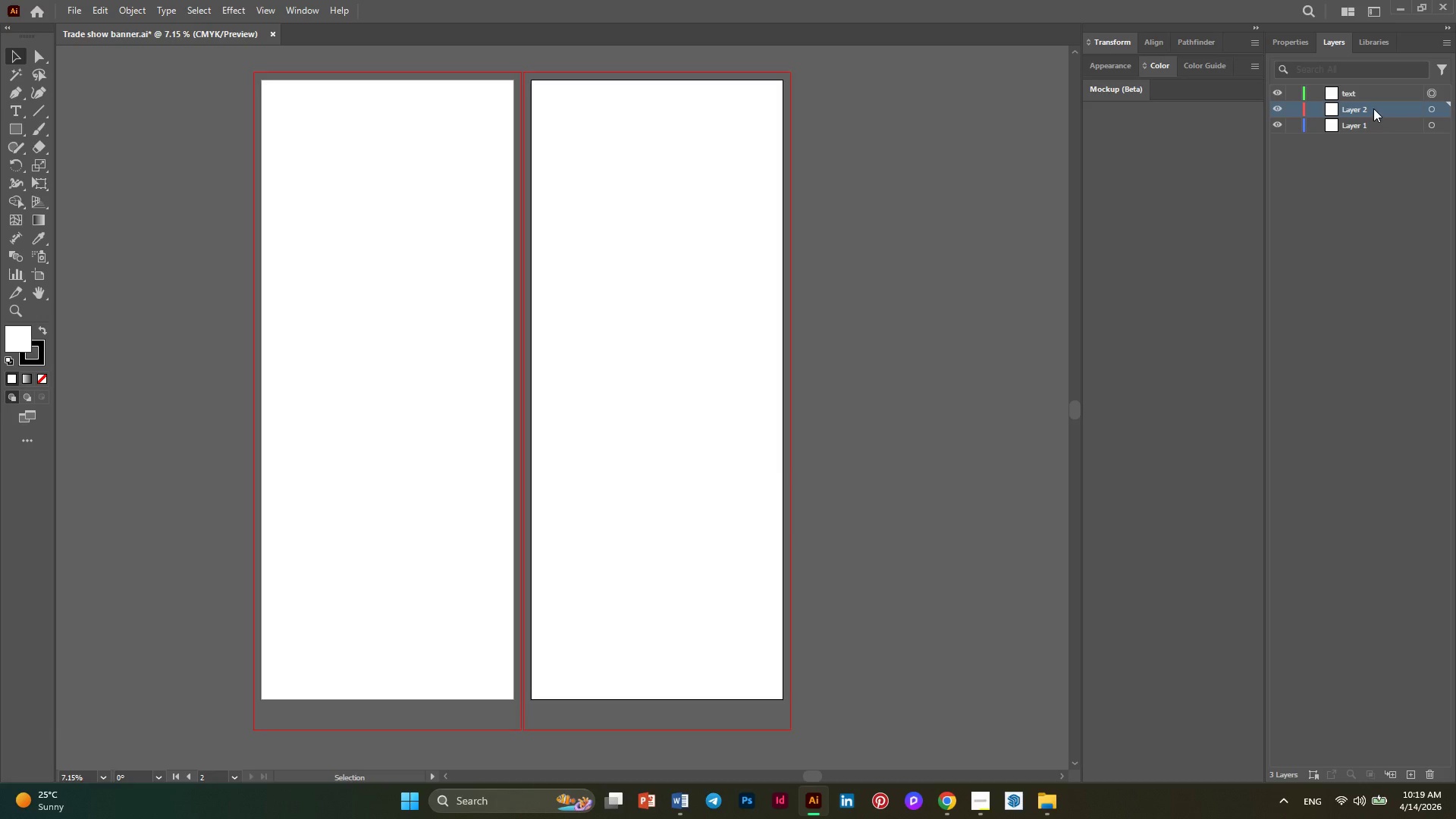 
triple_click([1373, 108])
 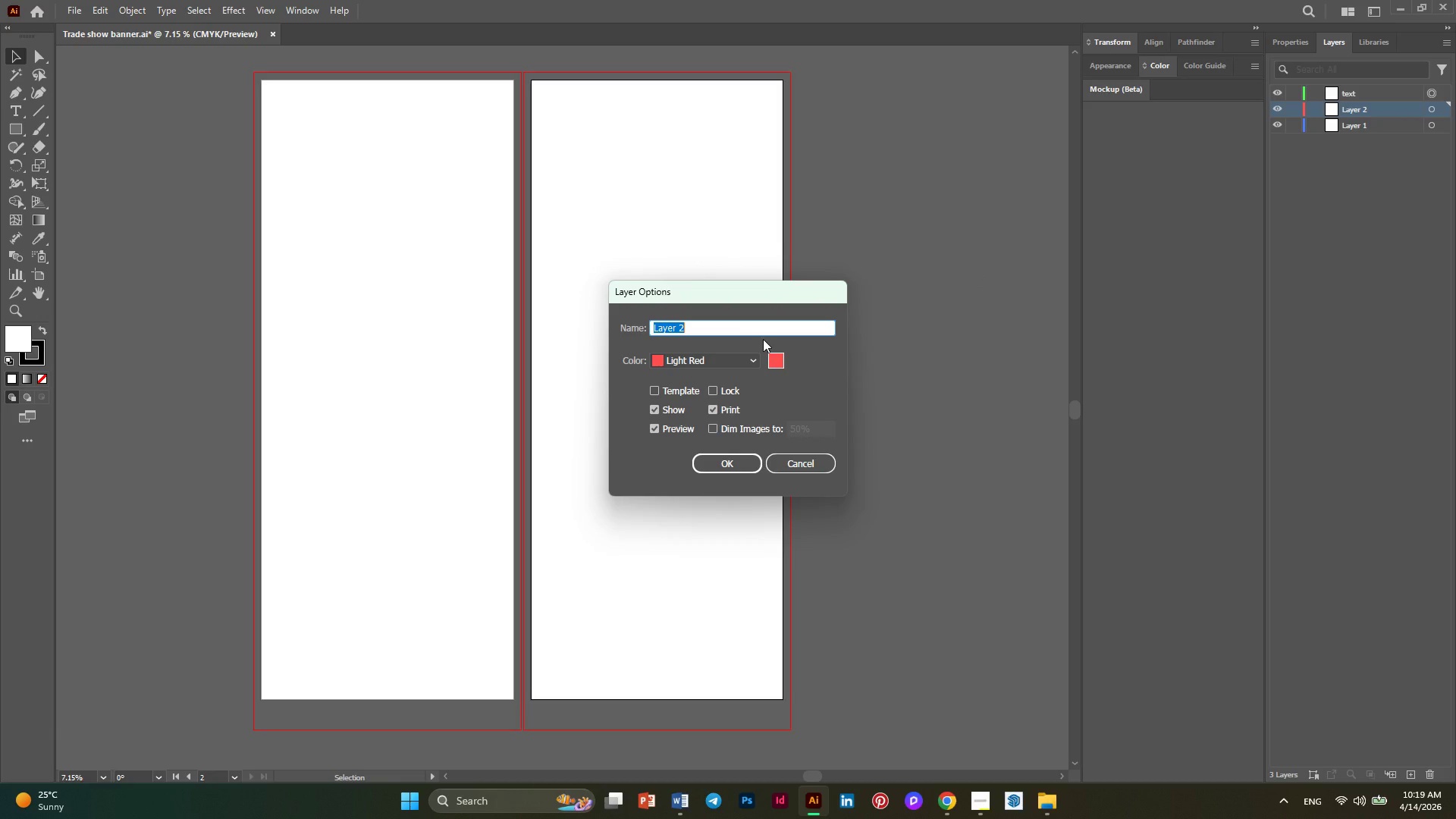 
type(graphics)
 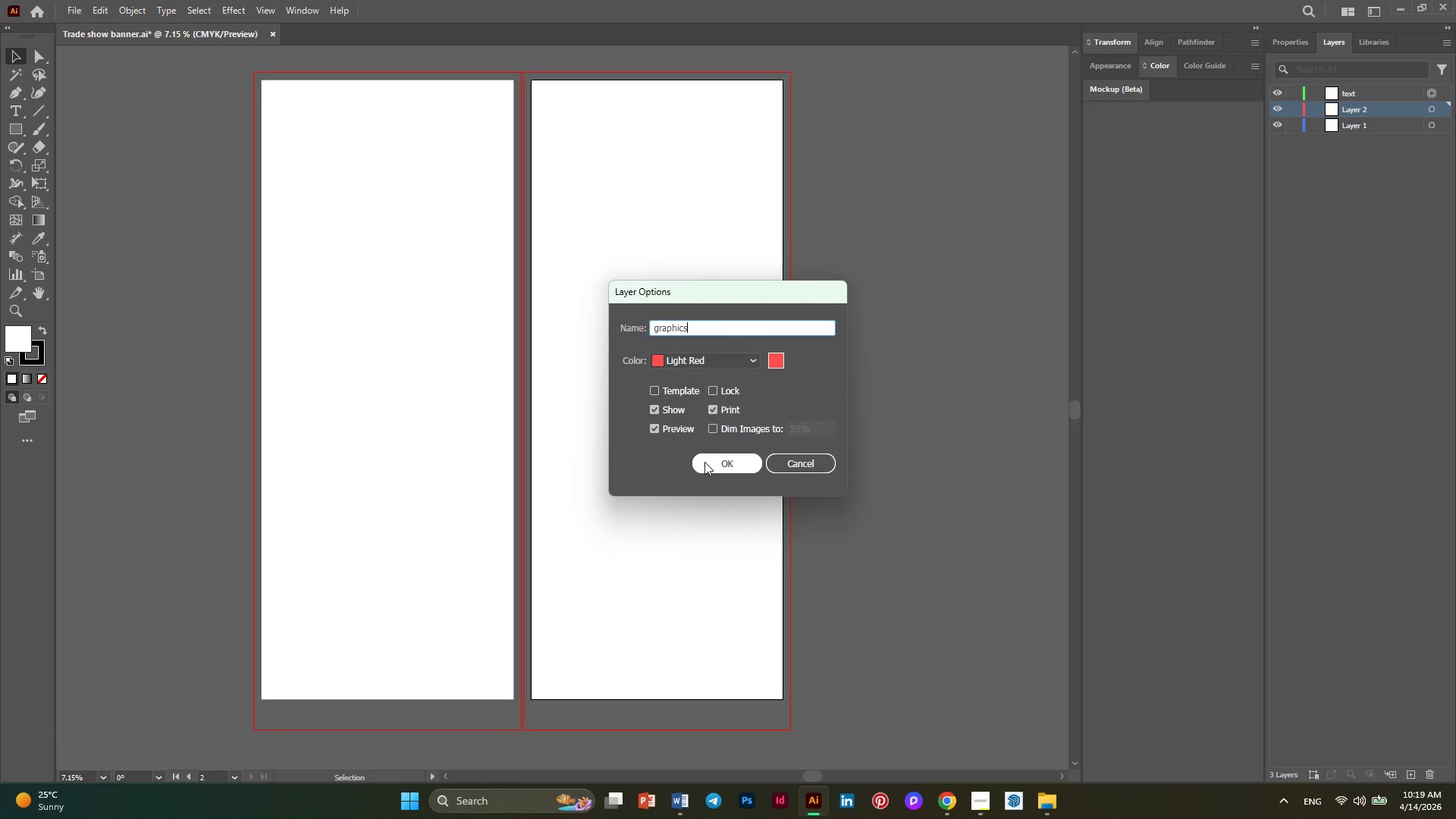 
left_click([704, 461])
 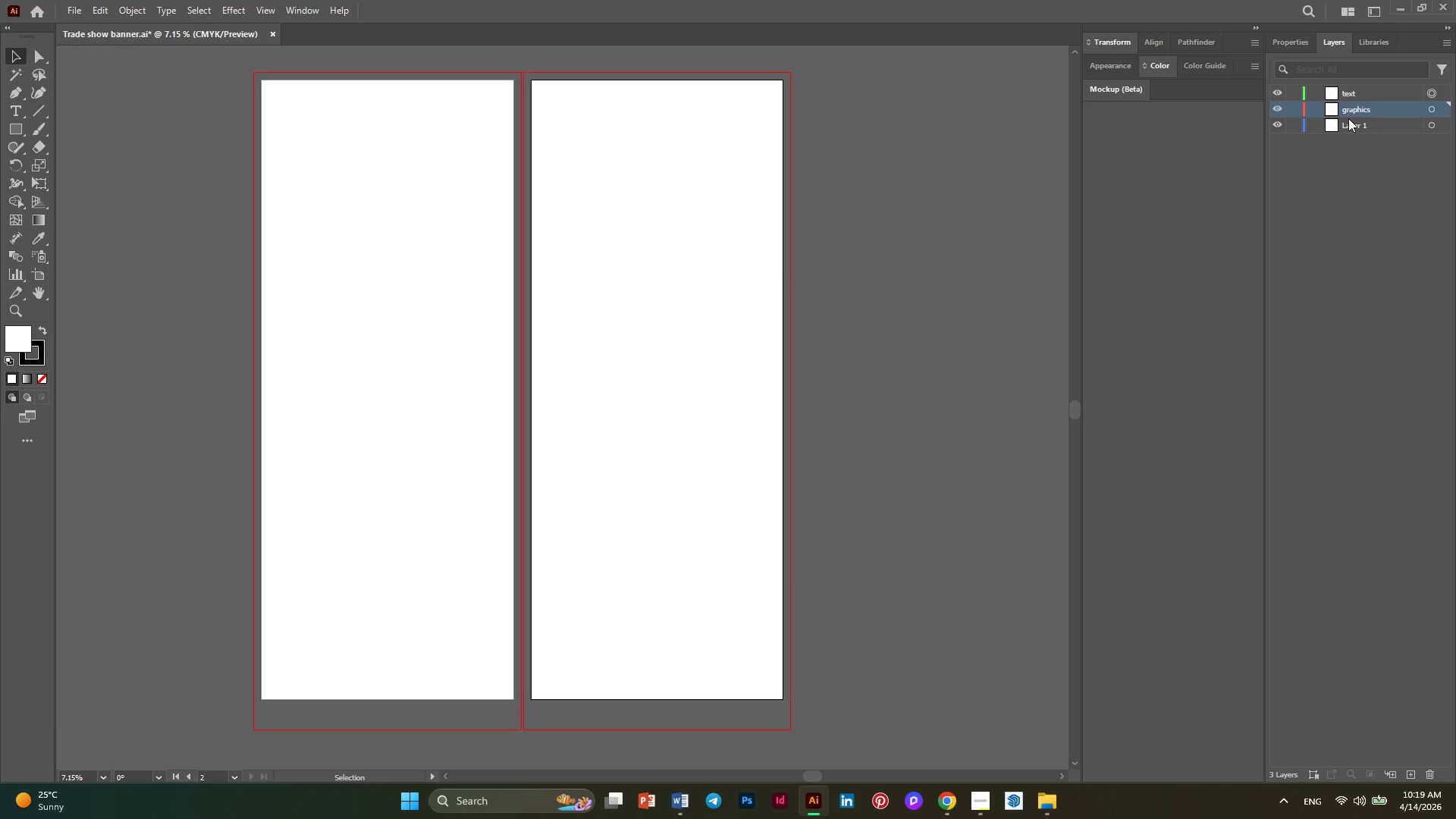 
left_click([1352, 127])
 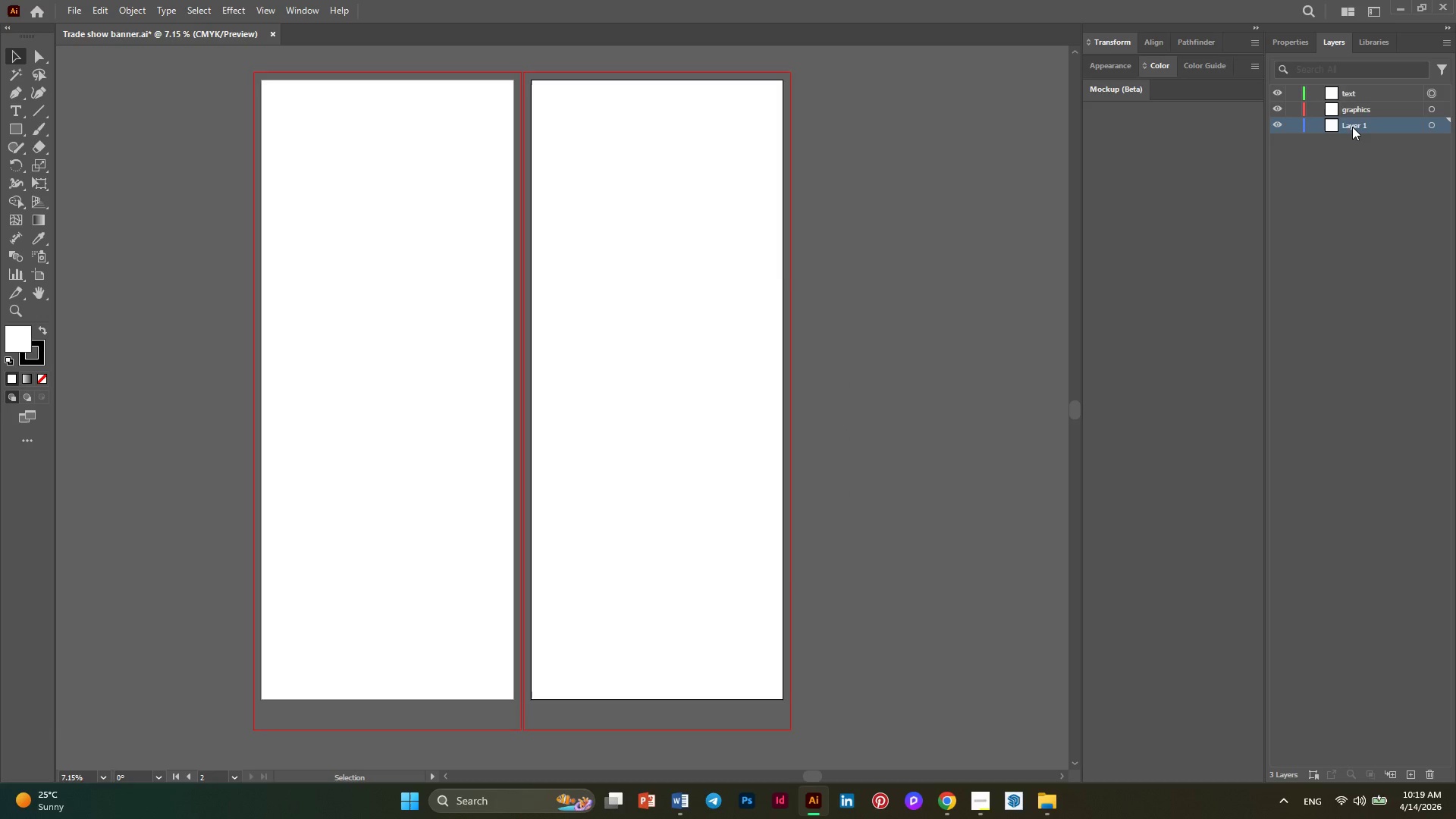 
double_click([1352, 127])
 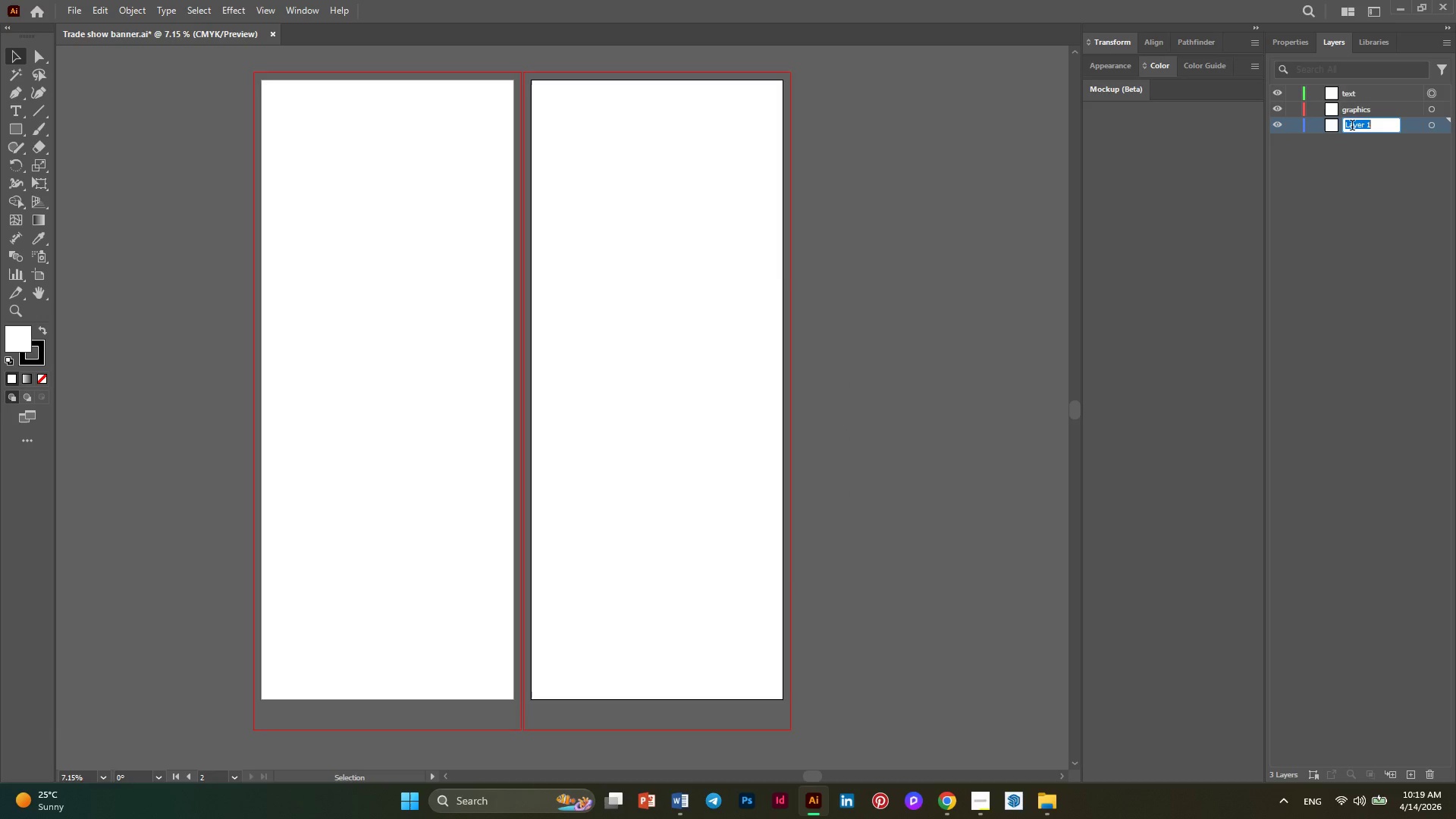 
type(background)
 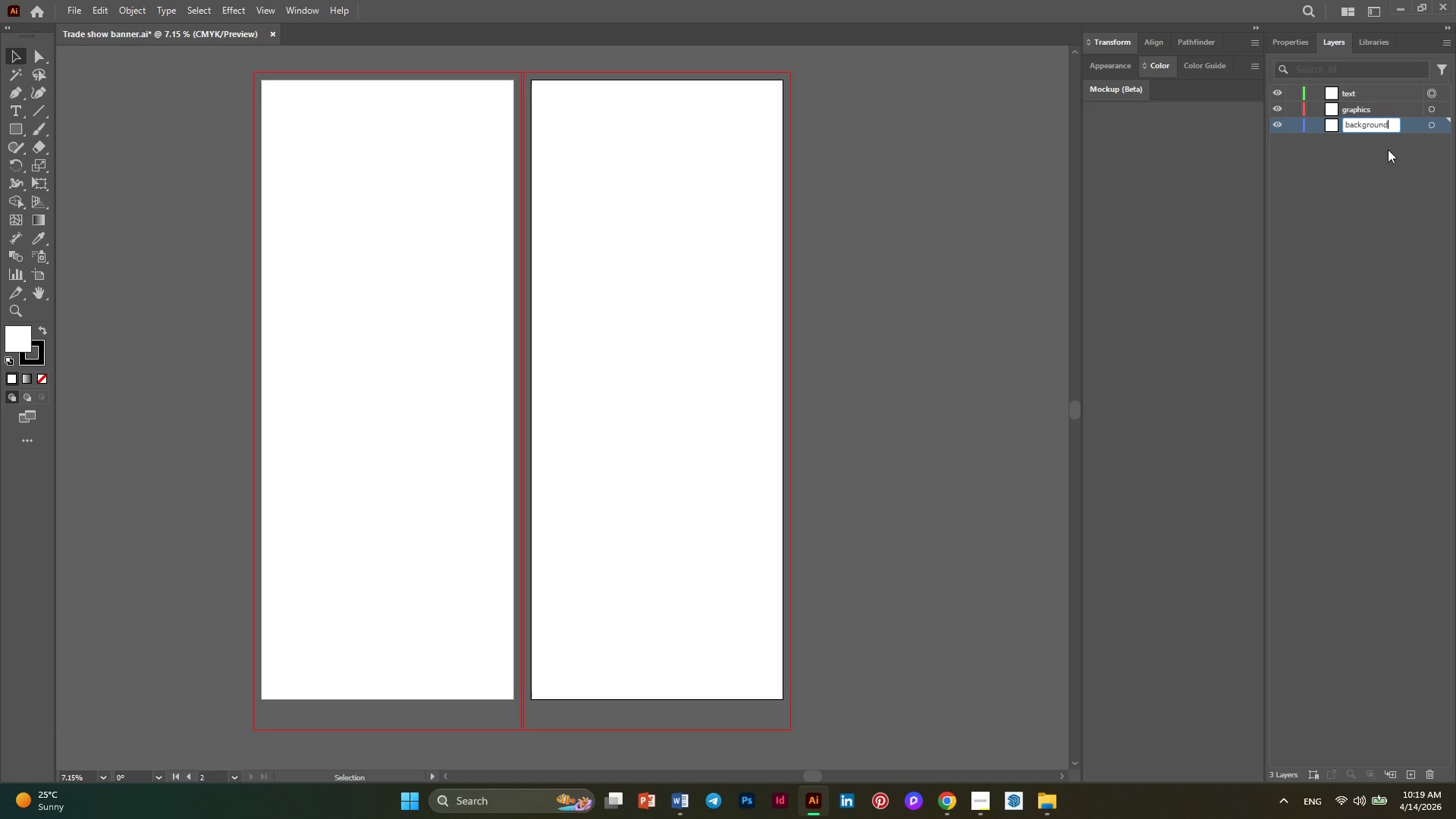 
wait(7.48)
 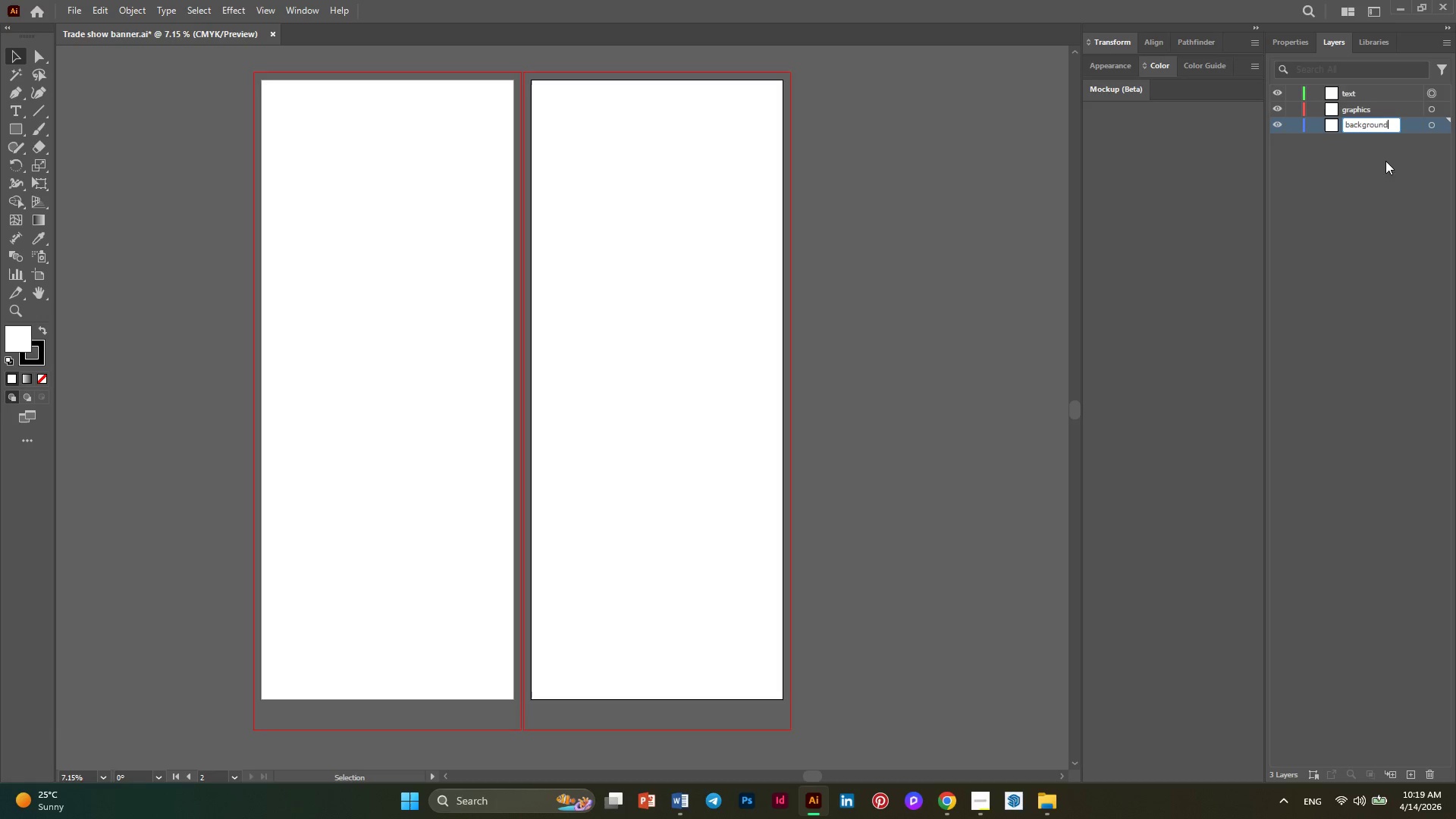 
left_click([1380, 165])
 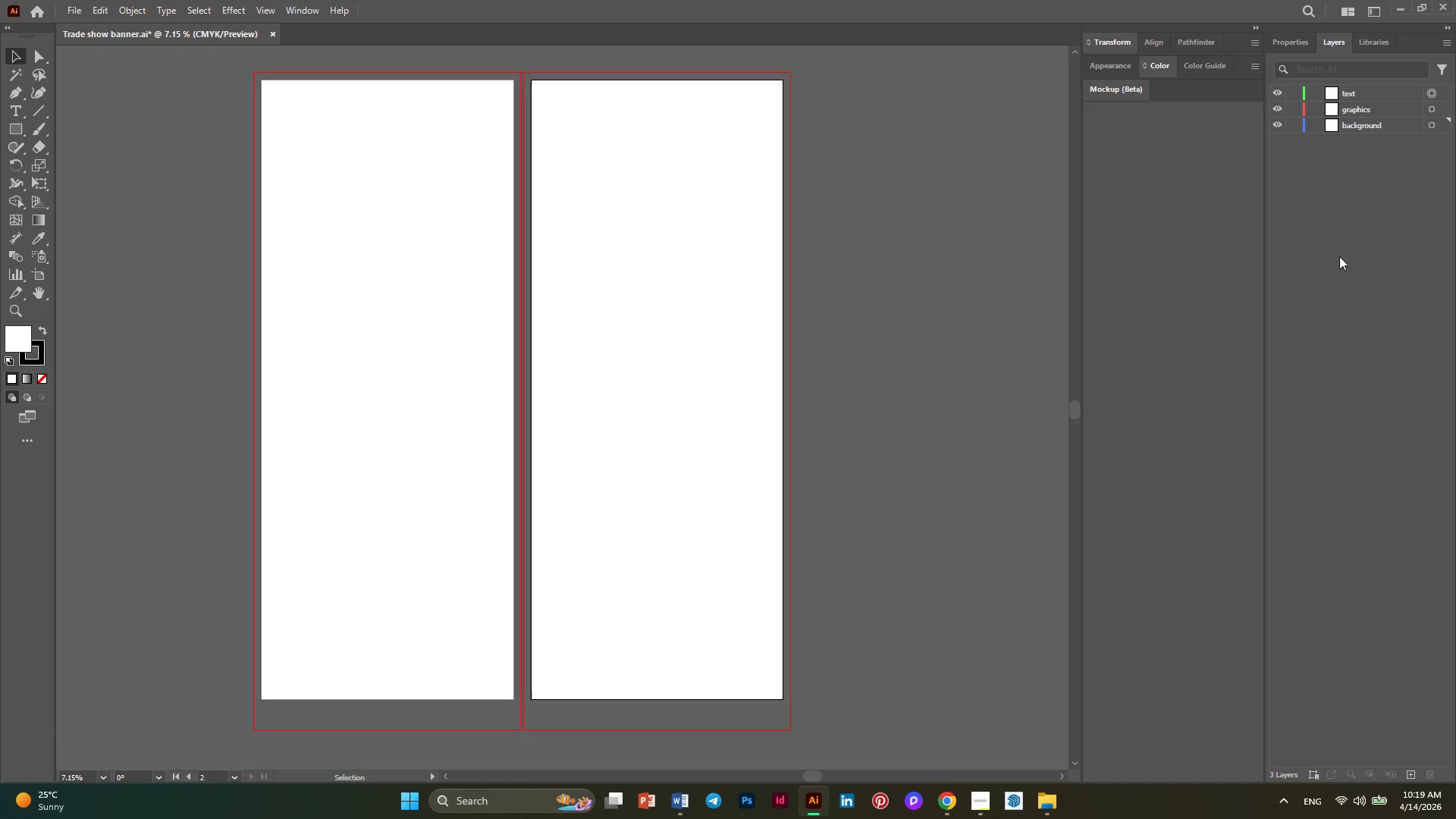 
wait(5.28)
 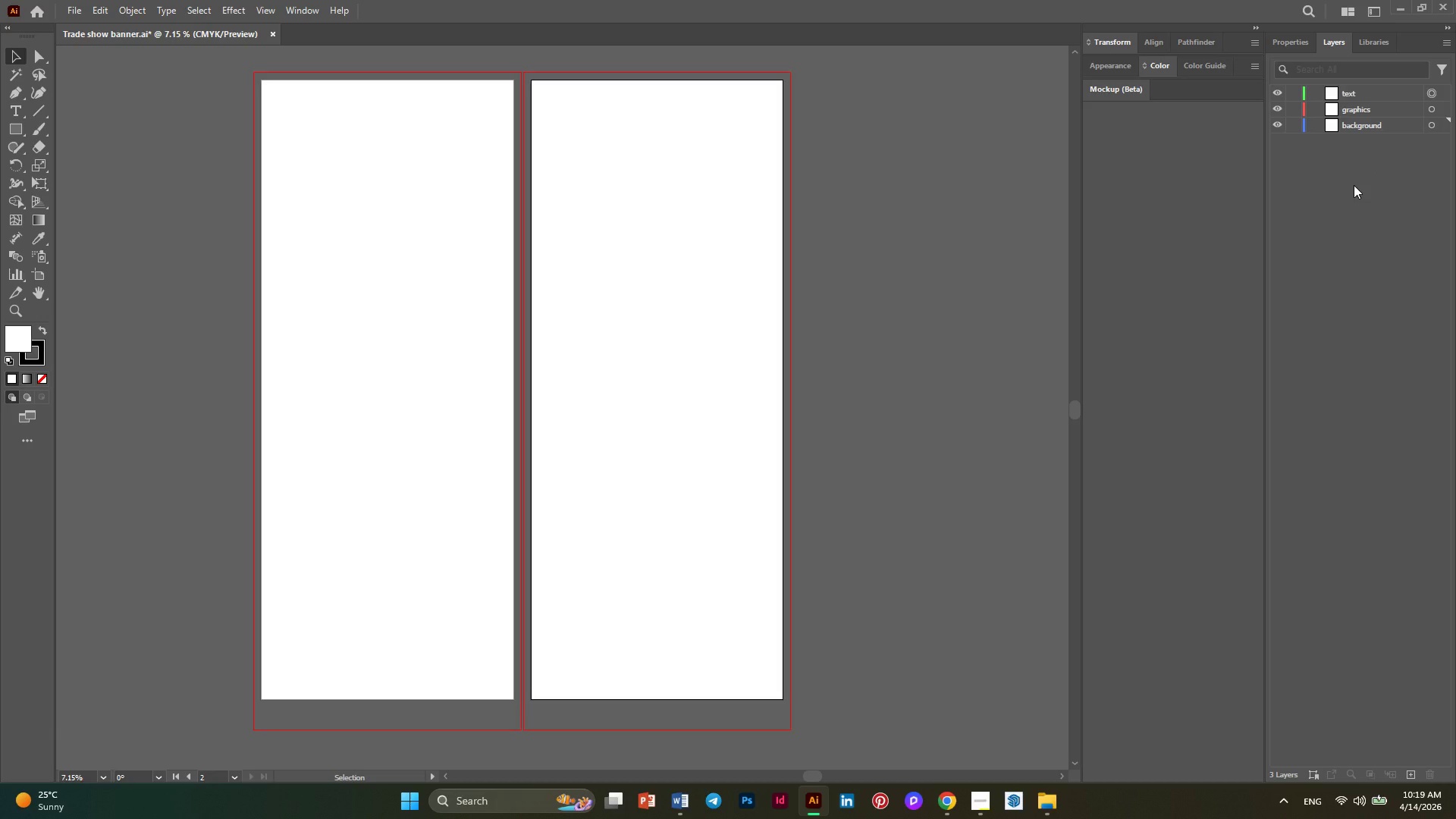 
left_click([1288, 44])
 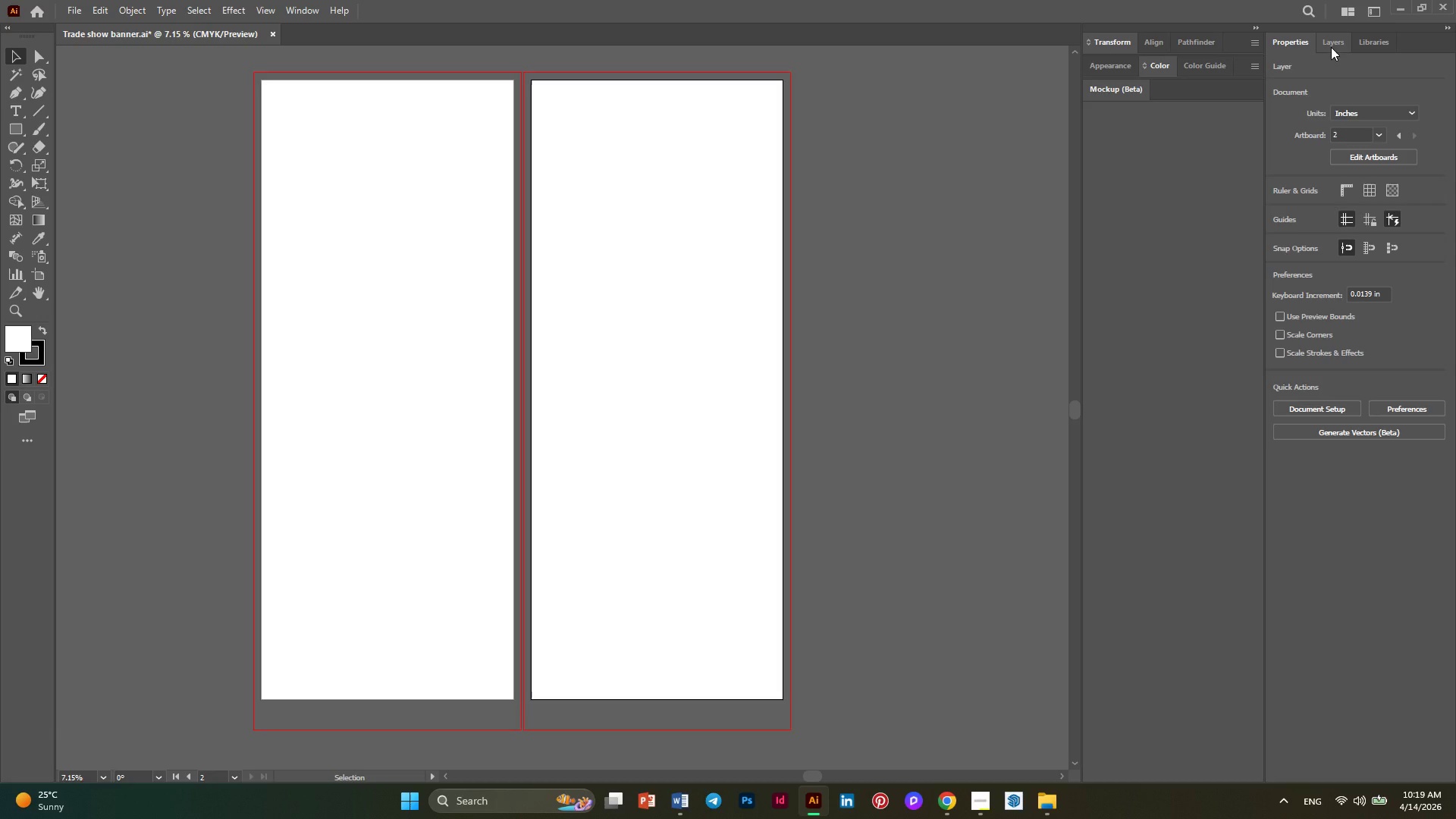 
left_click([1331, 47])
 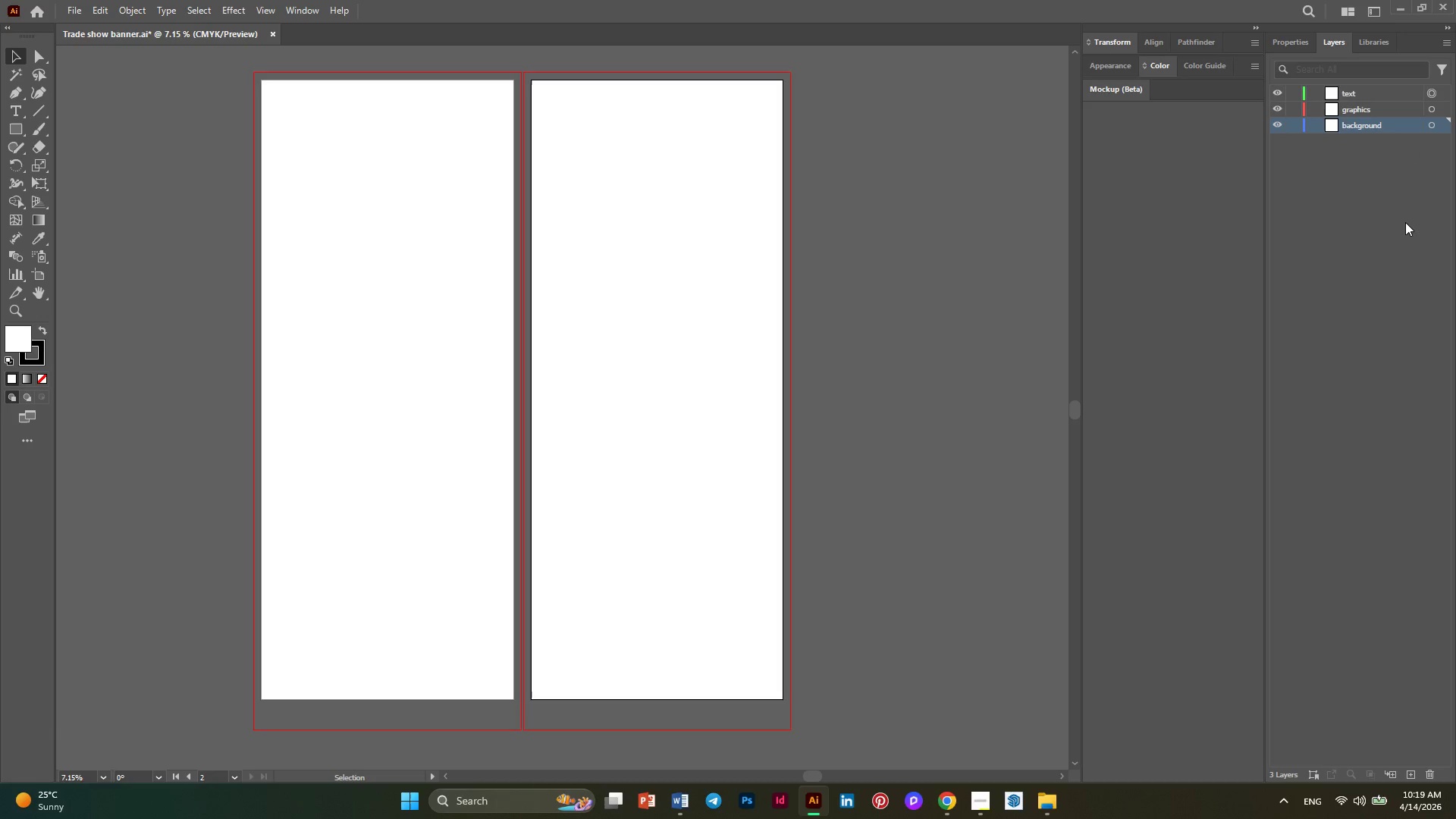 
left_click([1405, 223])
 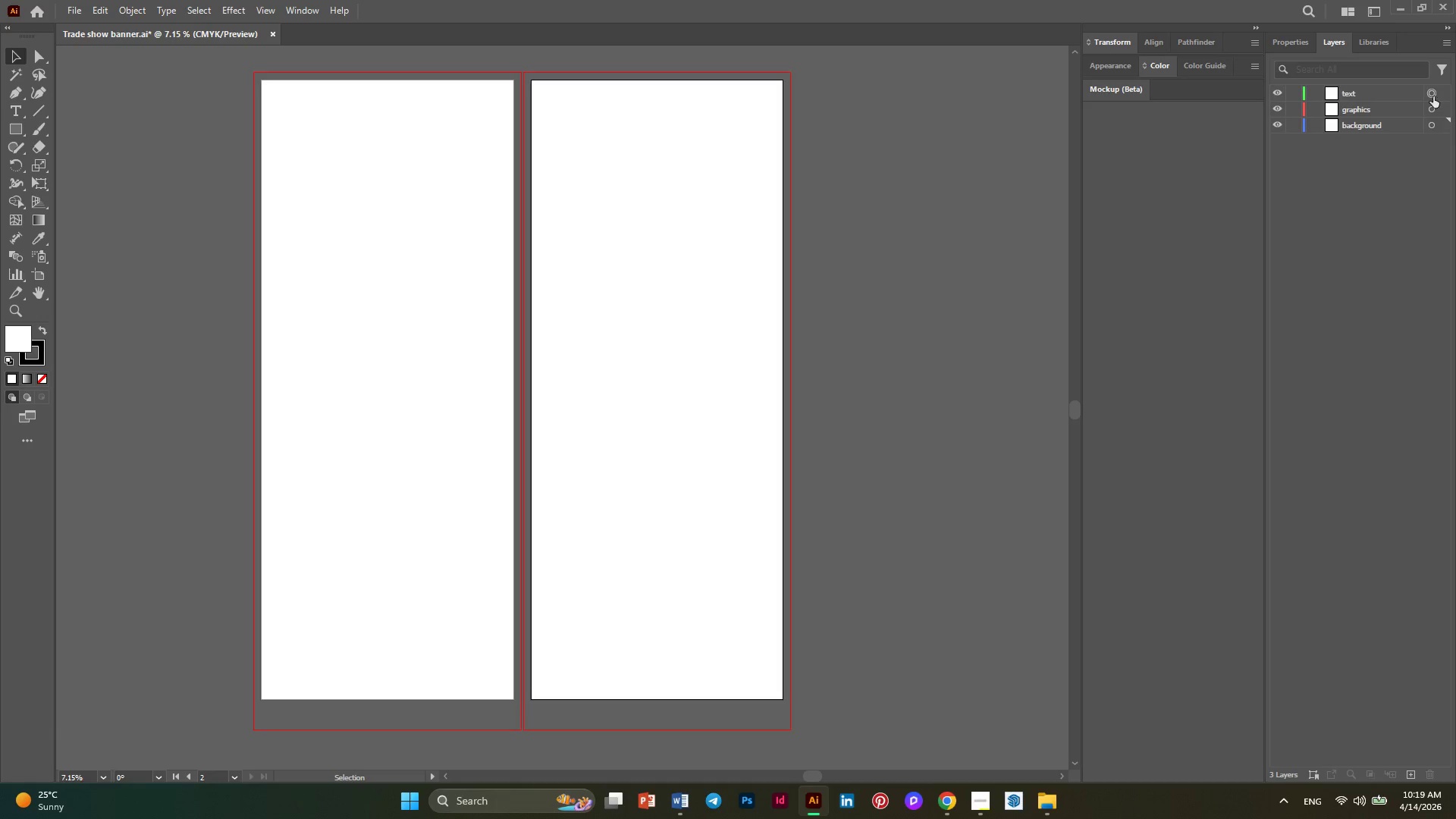 
left_click([1433, 93])
 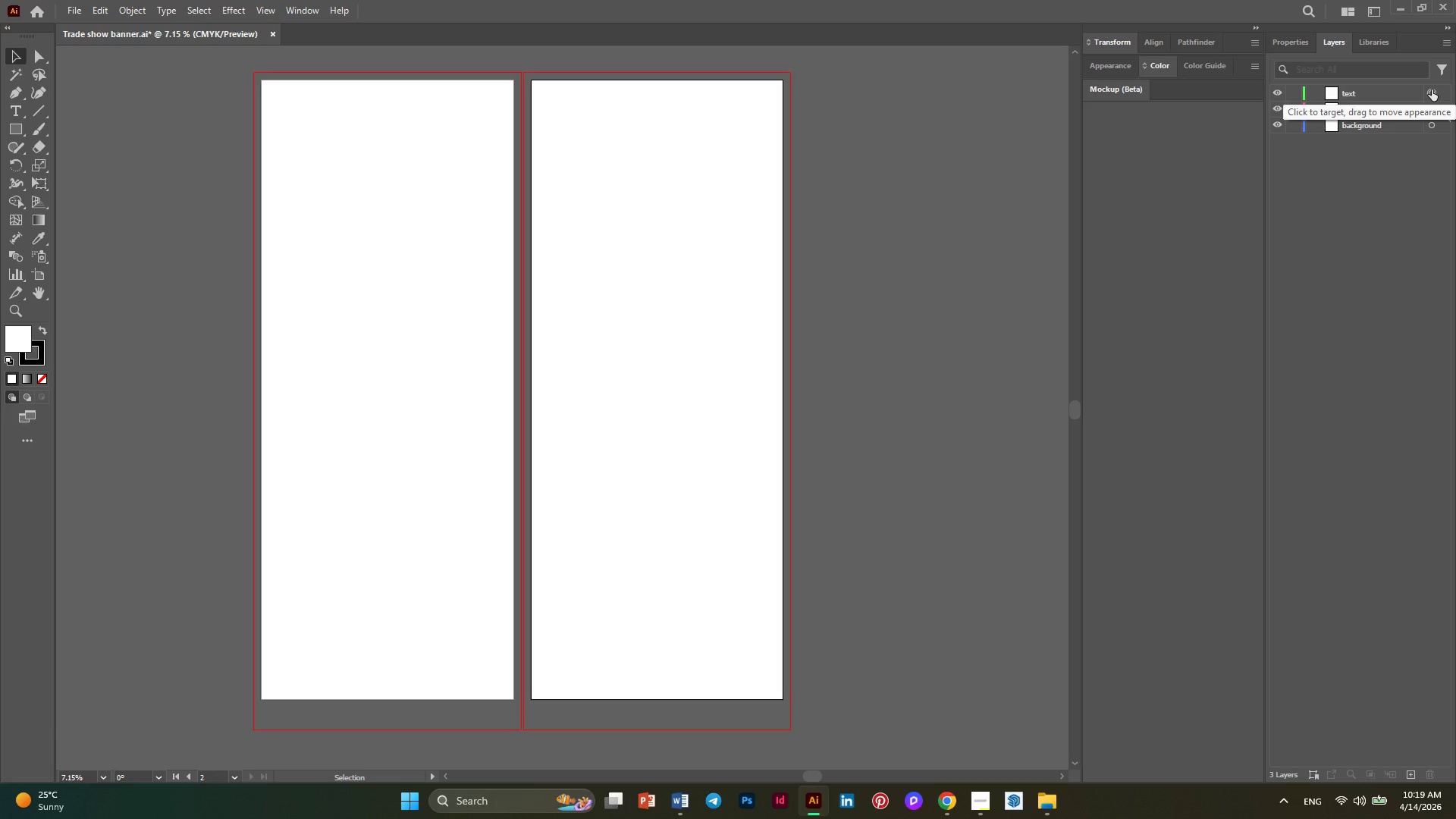 
left_click([1432, 89])
 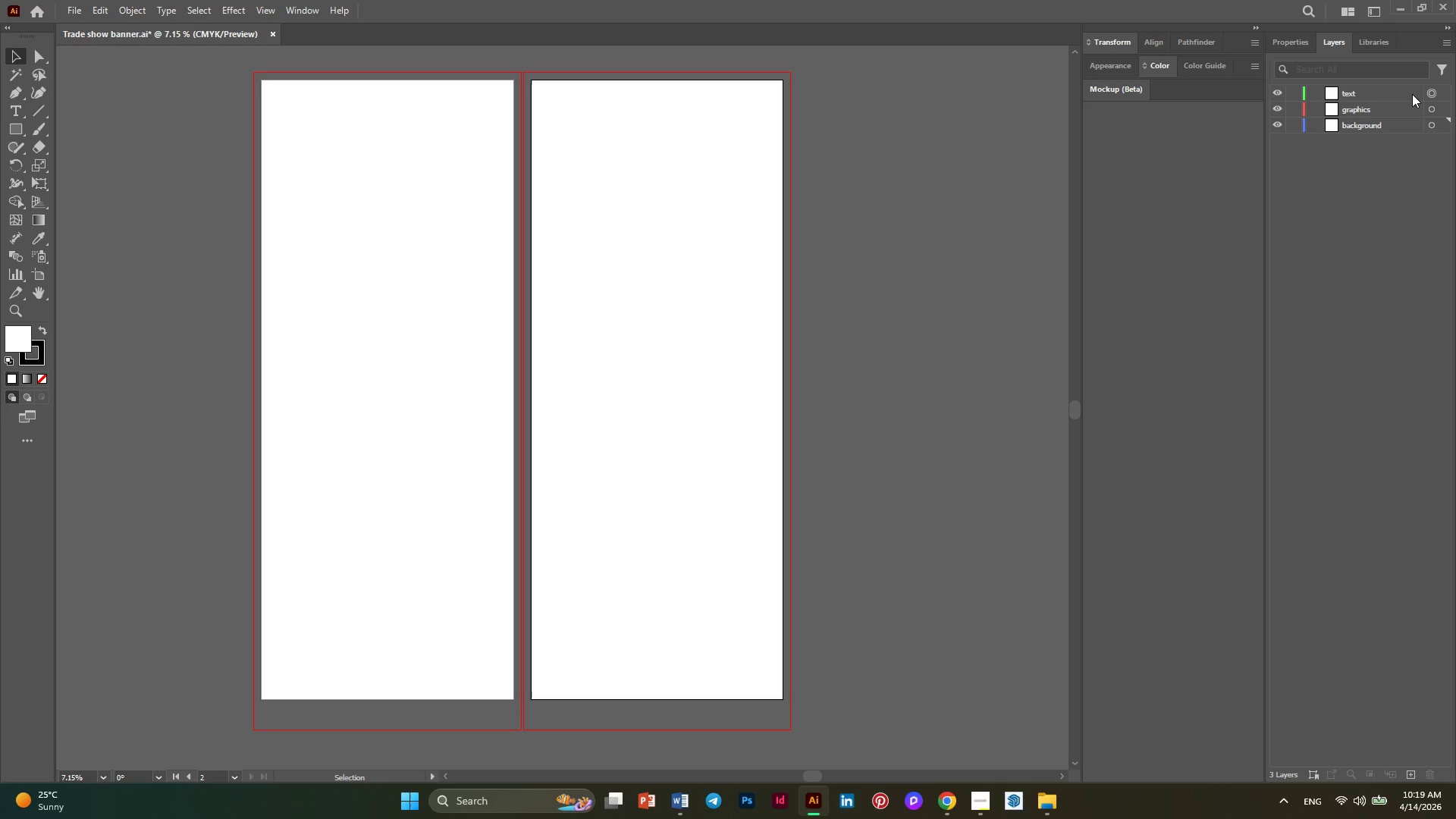 
left_click([1403, 91])
 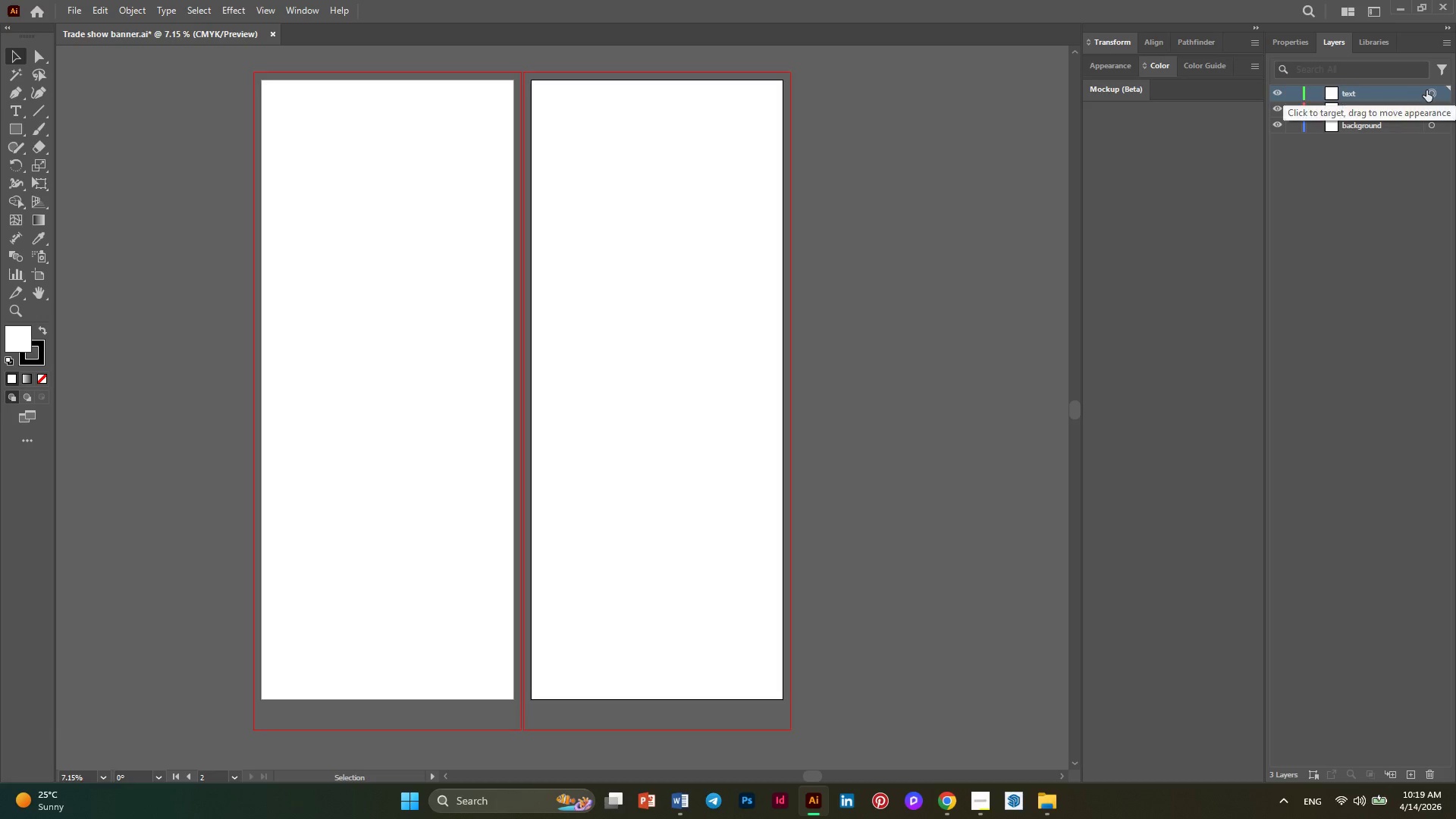 
double_click([1426, 90])
 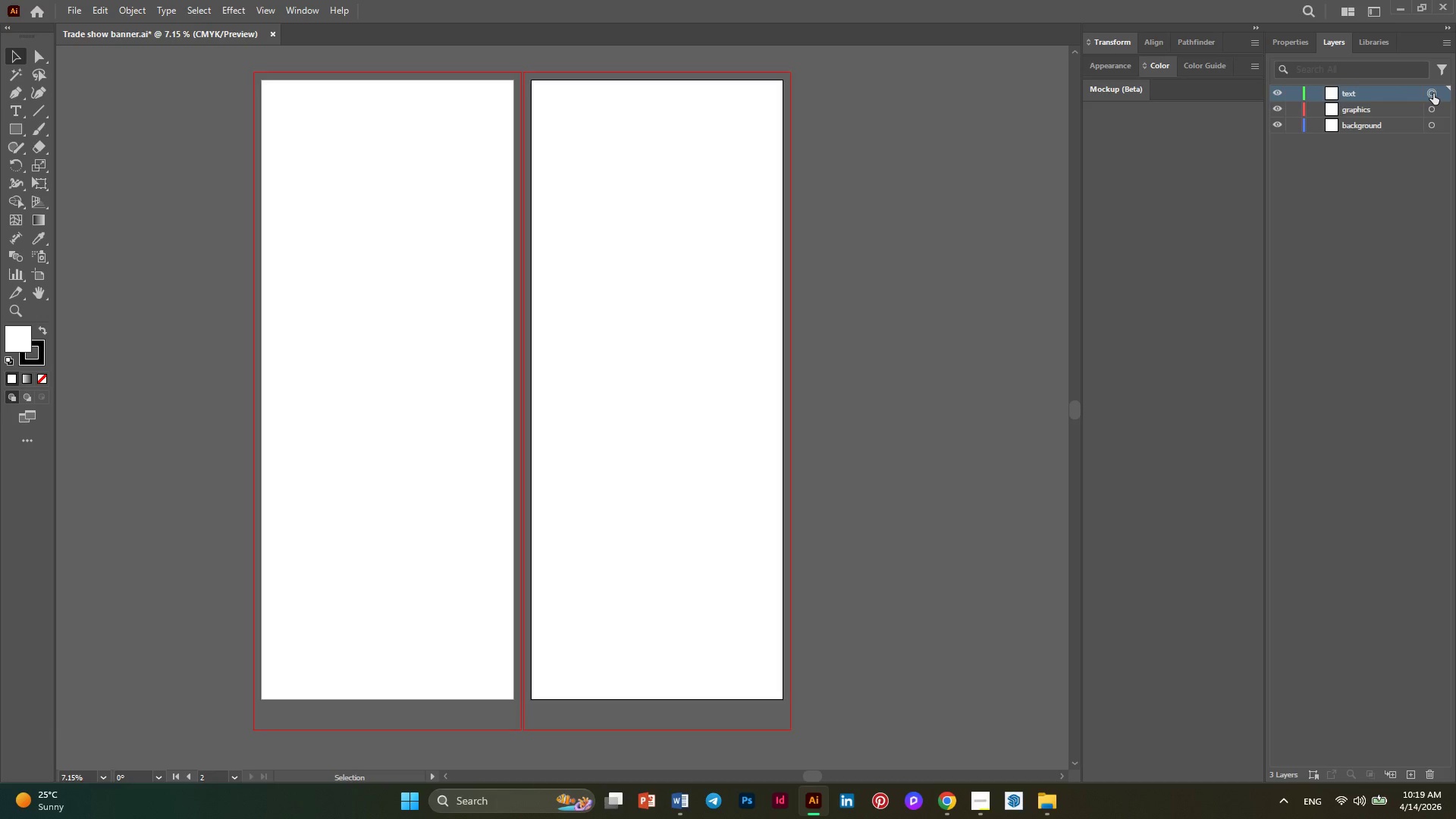 
double_click([1433, 93])
 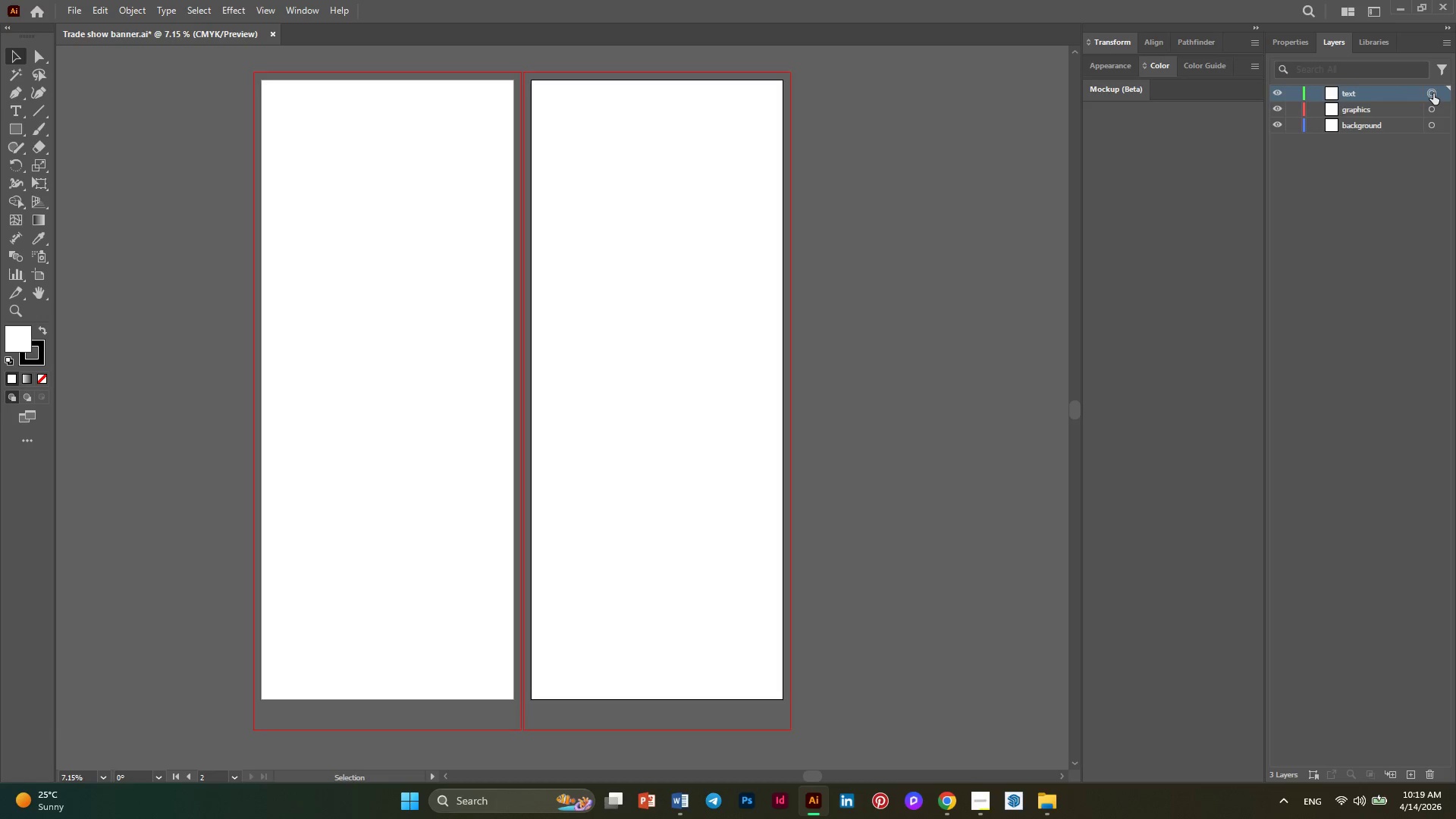 
triple_click([1433, 93])
 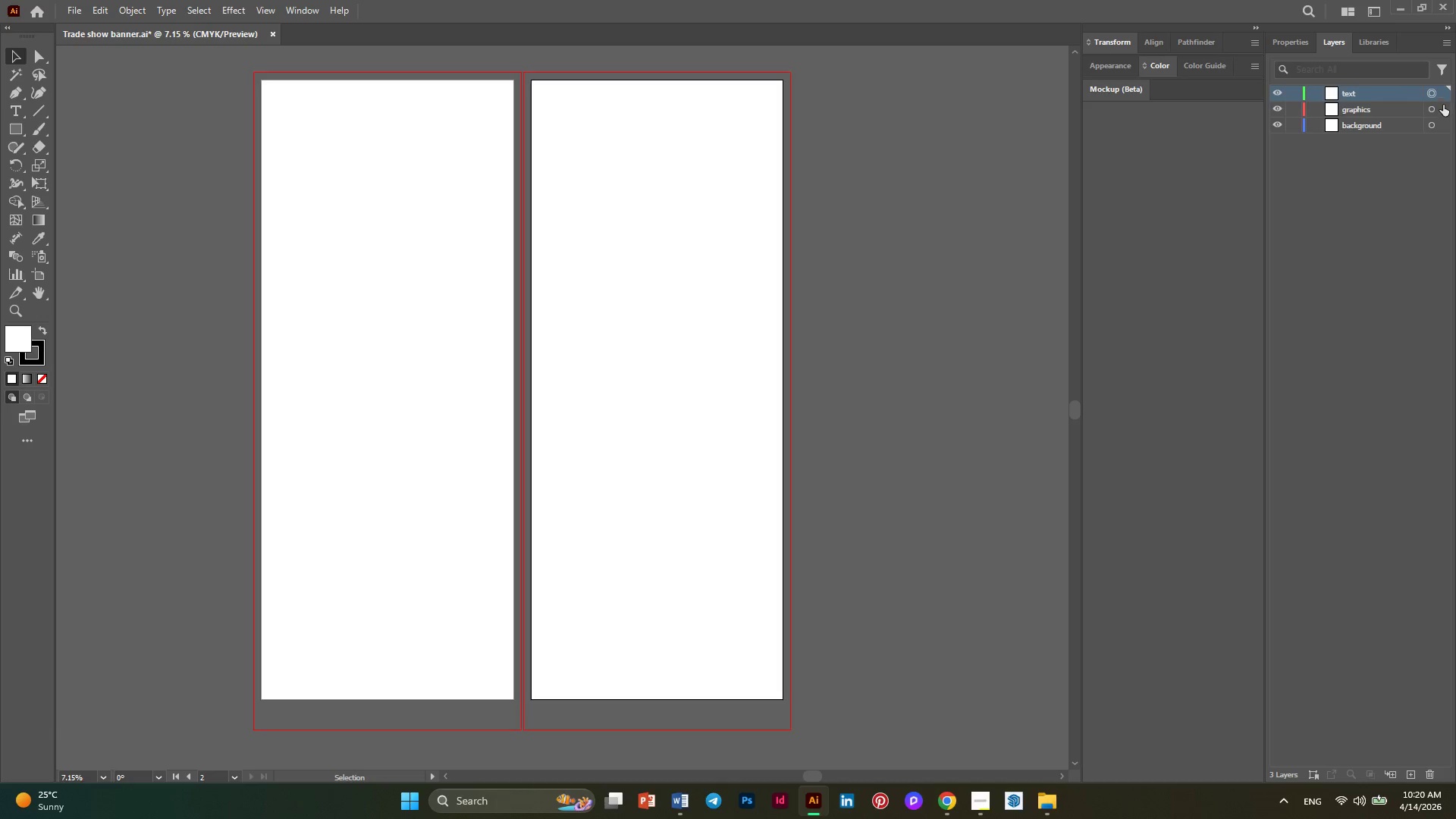 
left_click([1433, 93])
 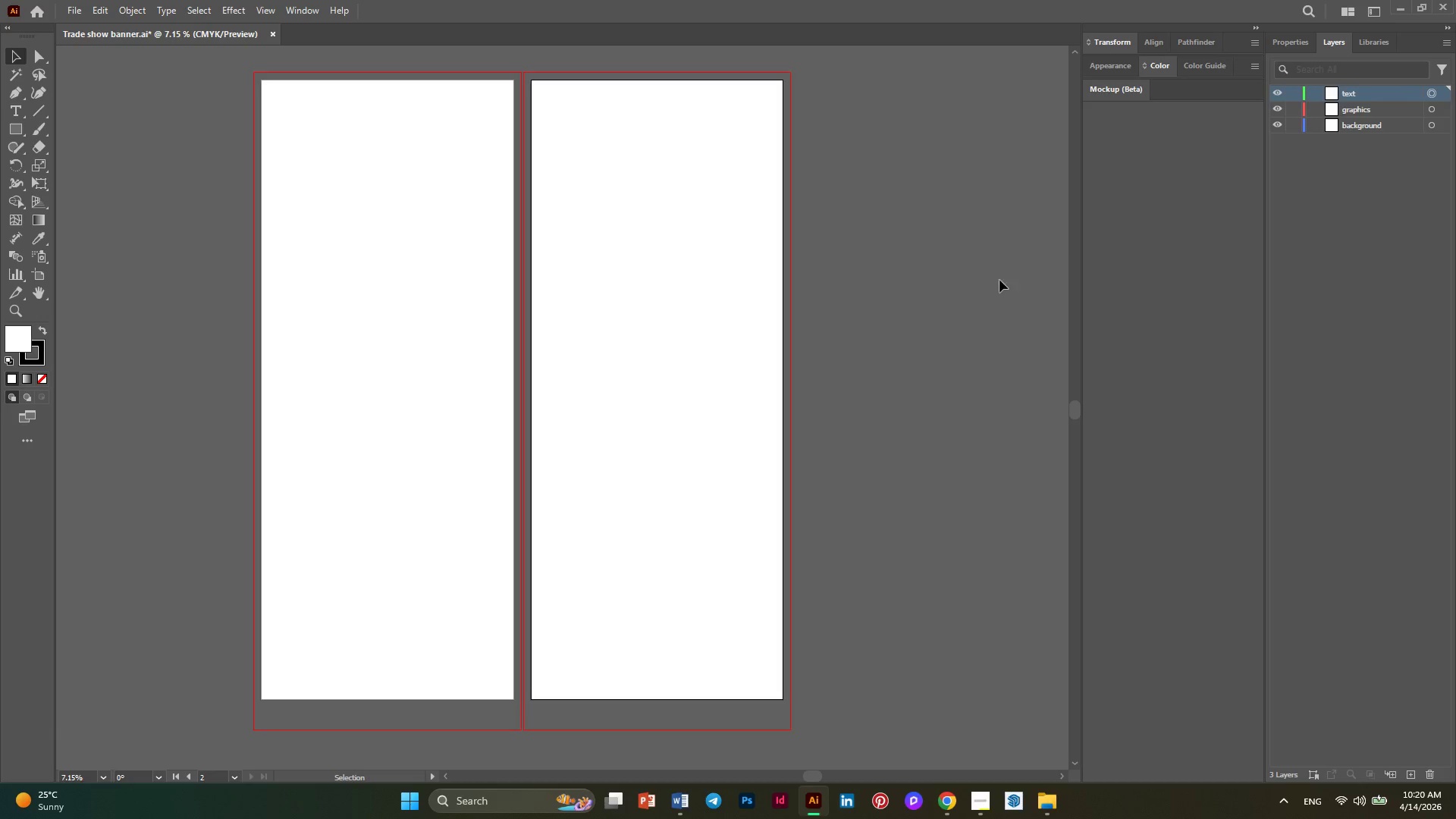 
left_click([947, 296])
 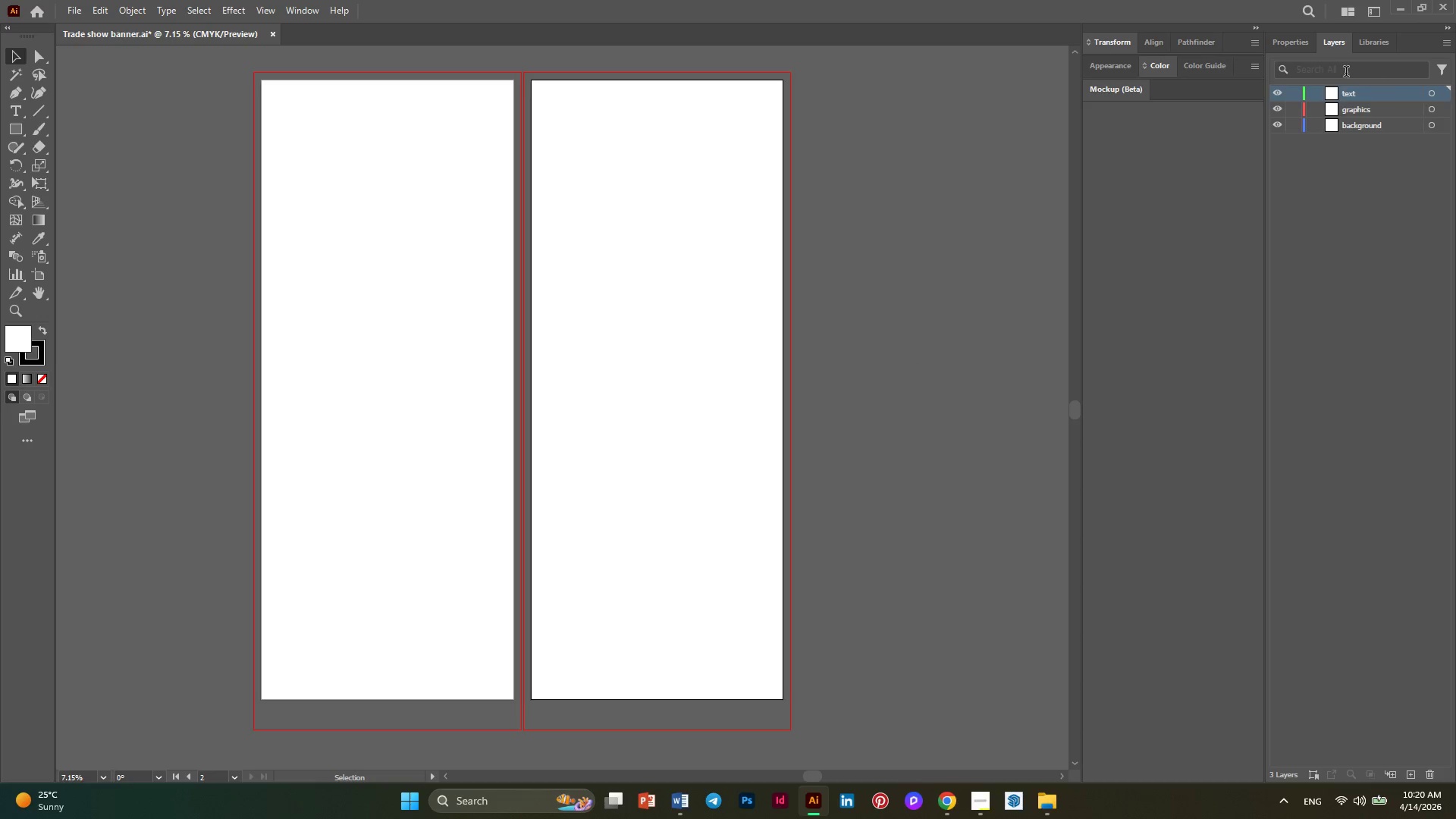 
left_click([1355, 96])
 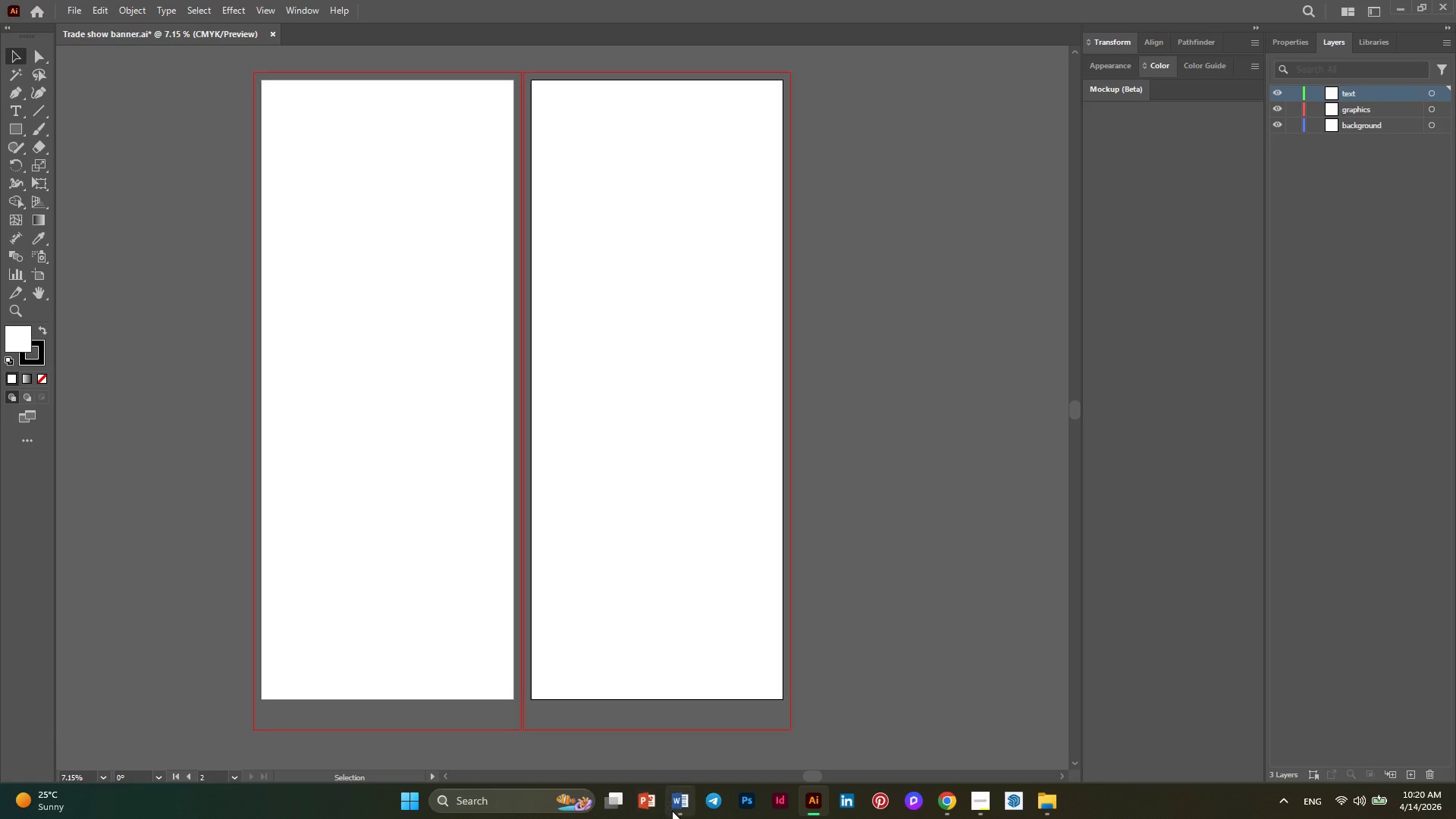 
left_click([689, 807])
 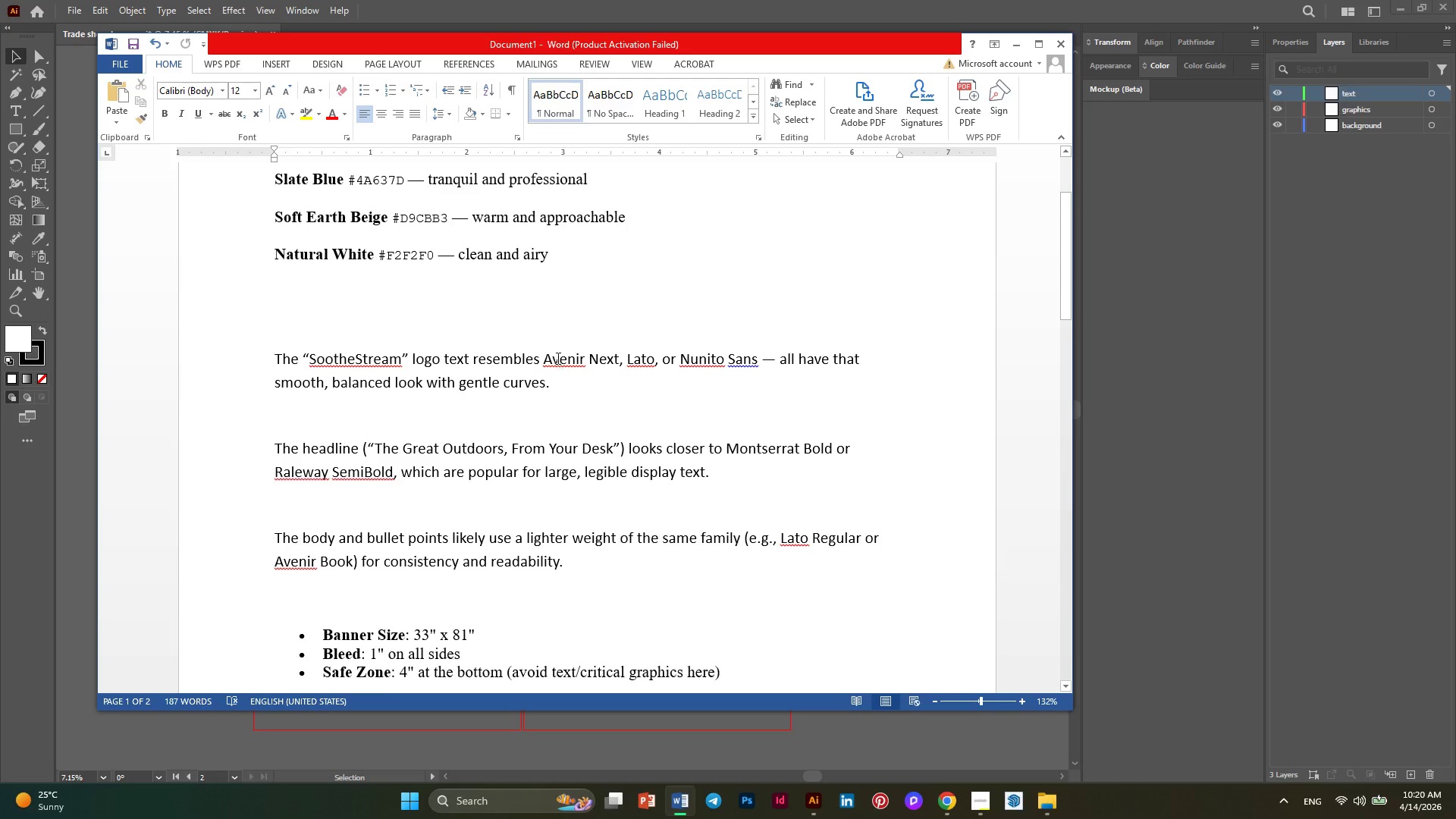 
scroll: coordinate [561, 351], scroll_direction: up, amount: 4.0
 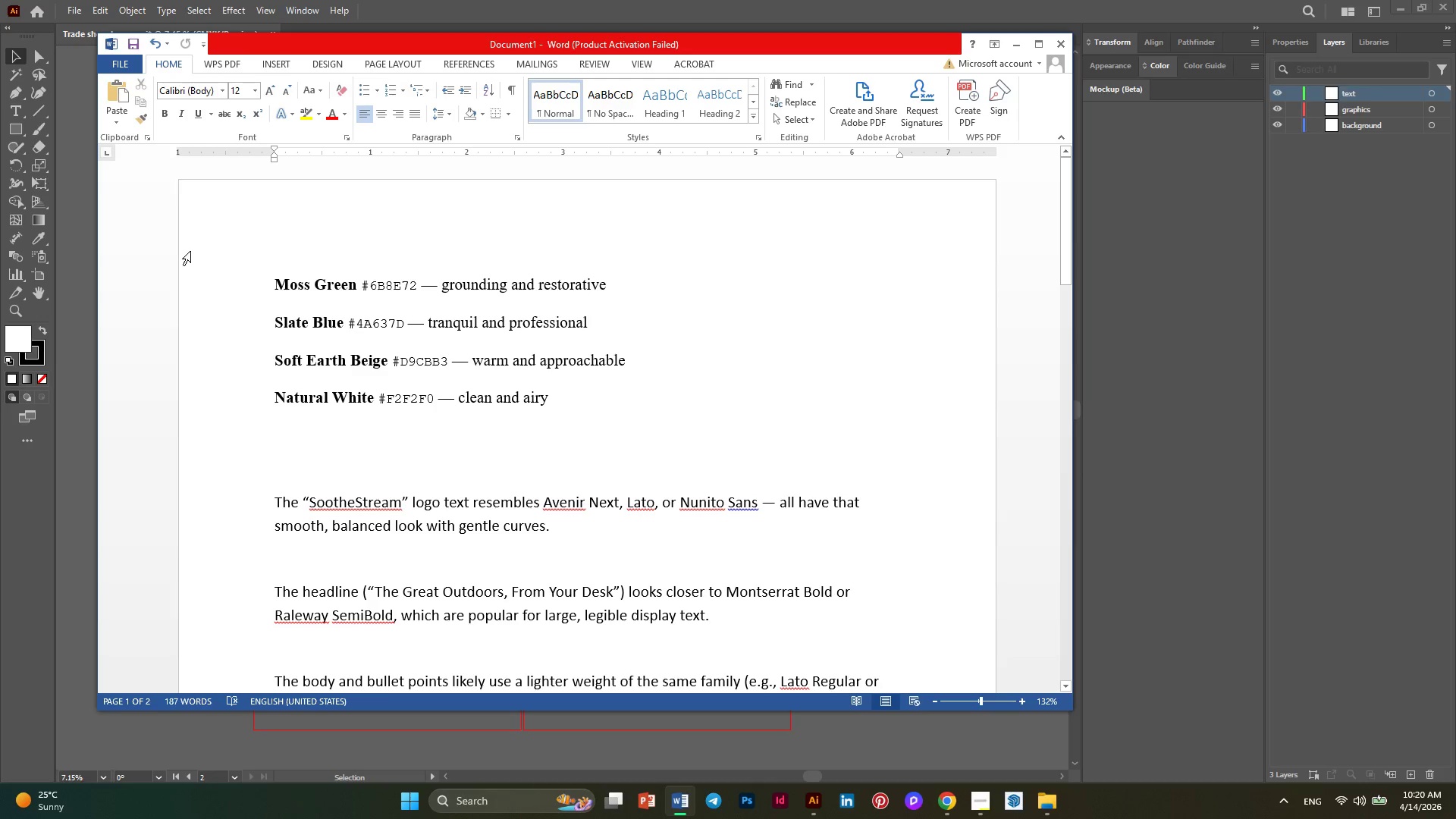 
wait(5.84)
 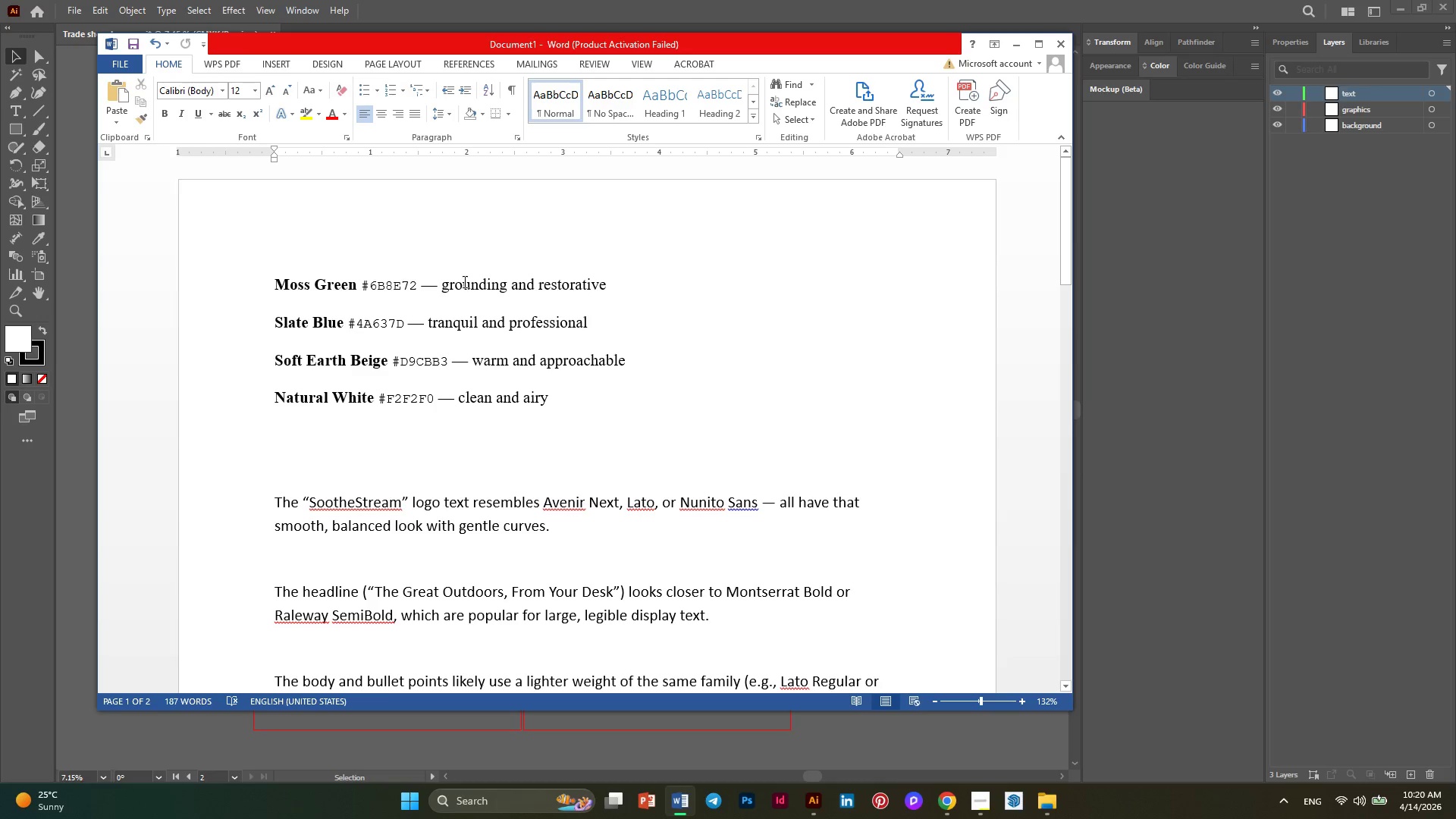 
left_click_drag(start_coordinate=[277, 275], to_coordinate=[548, 401])
 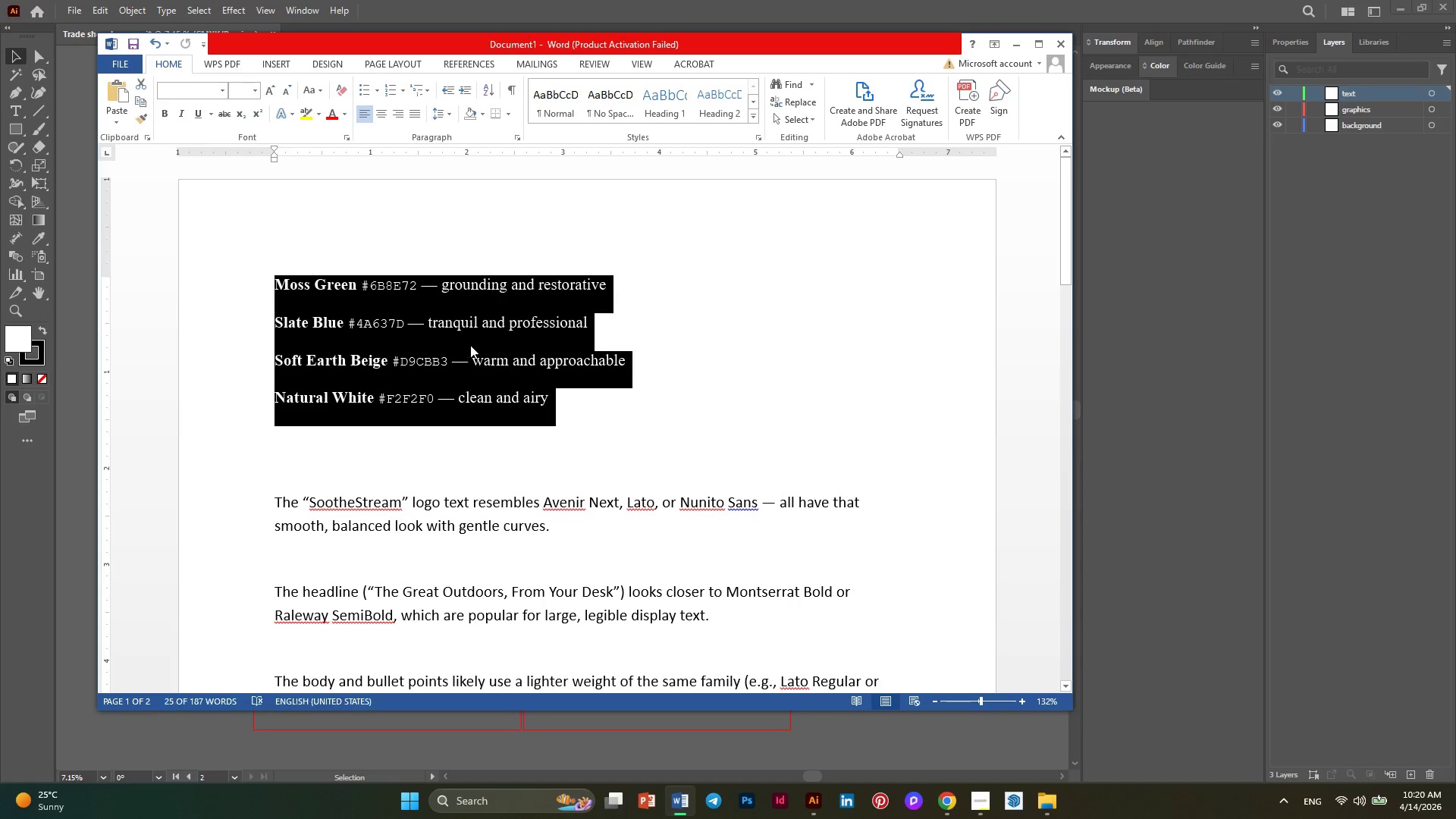 
right_click([470, 345])
 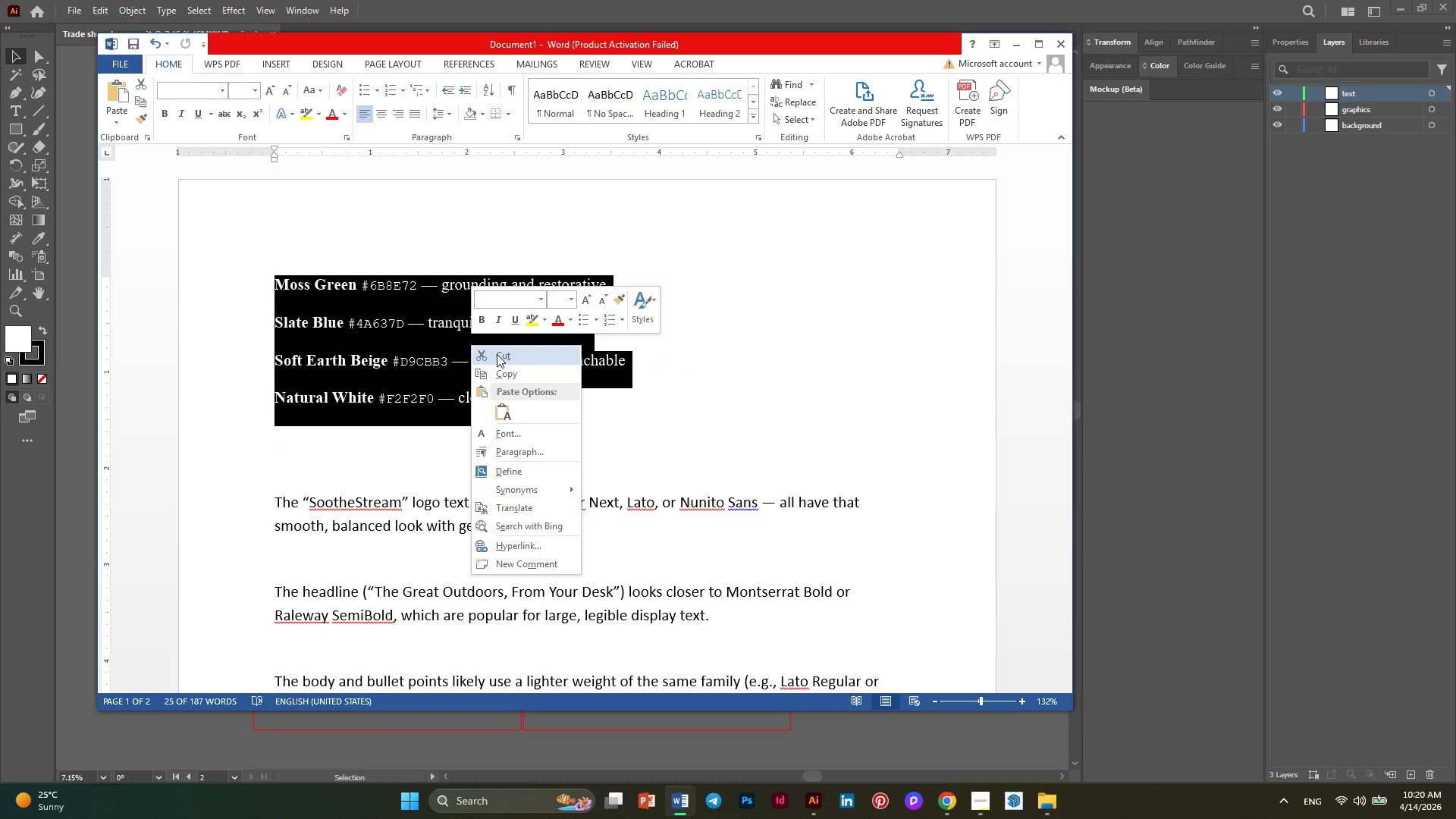 
left_click([502, 374])
 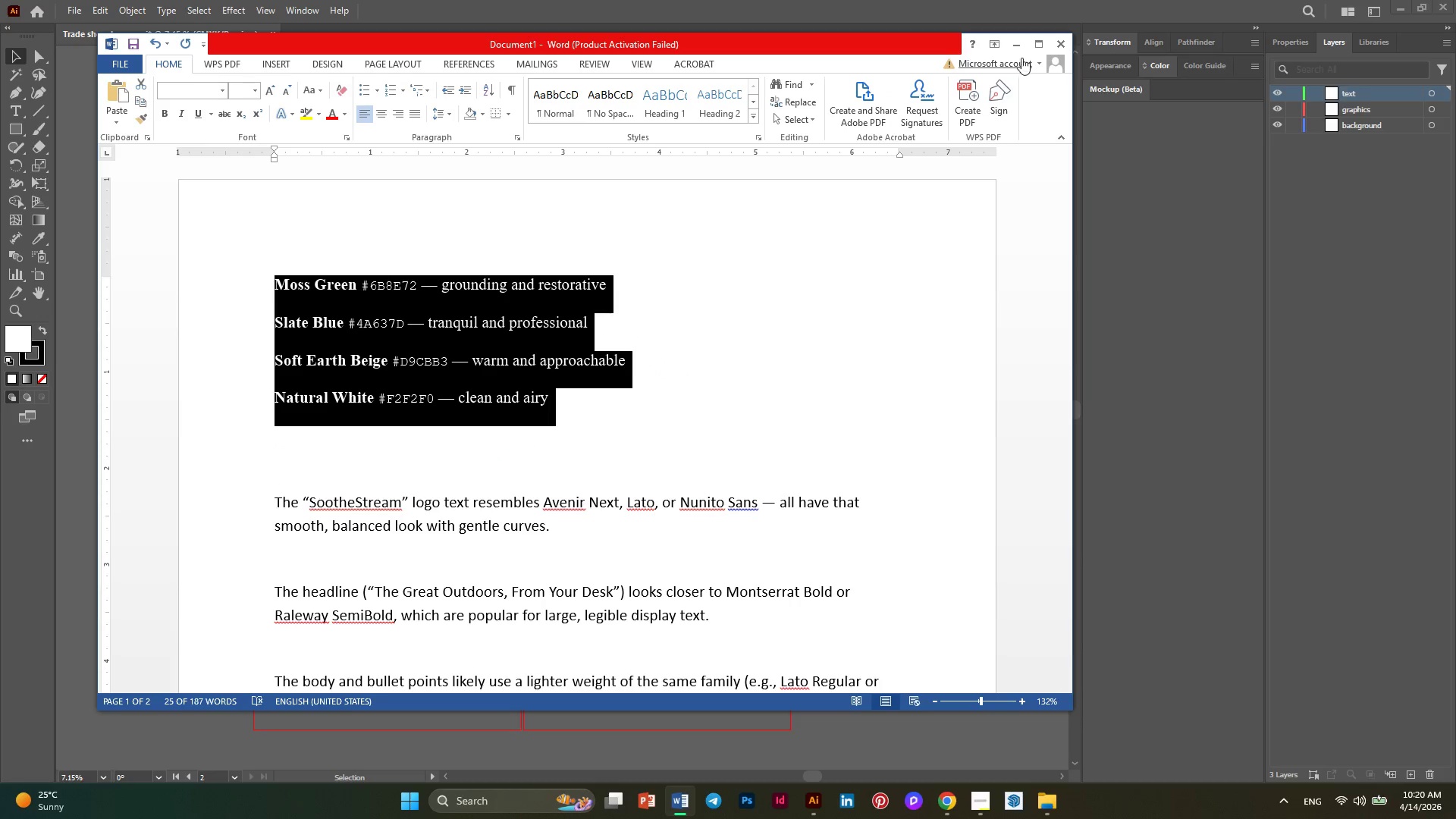 
left_click([1021, 47])
 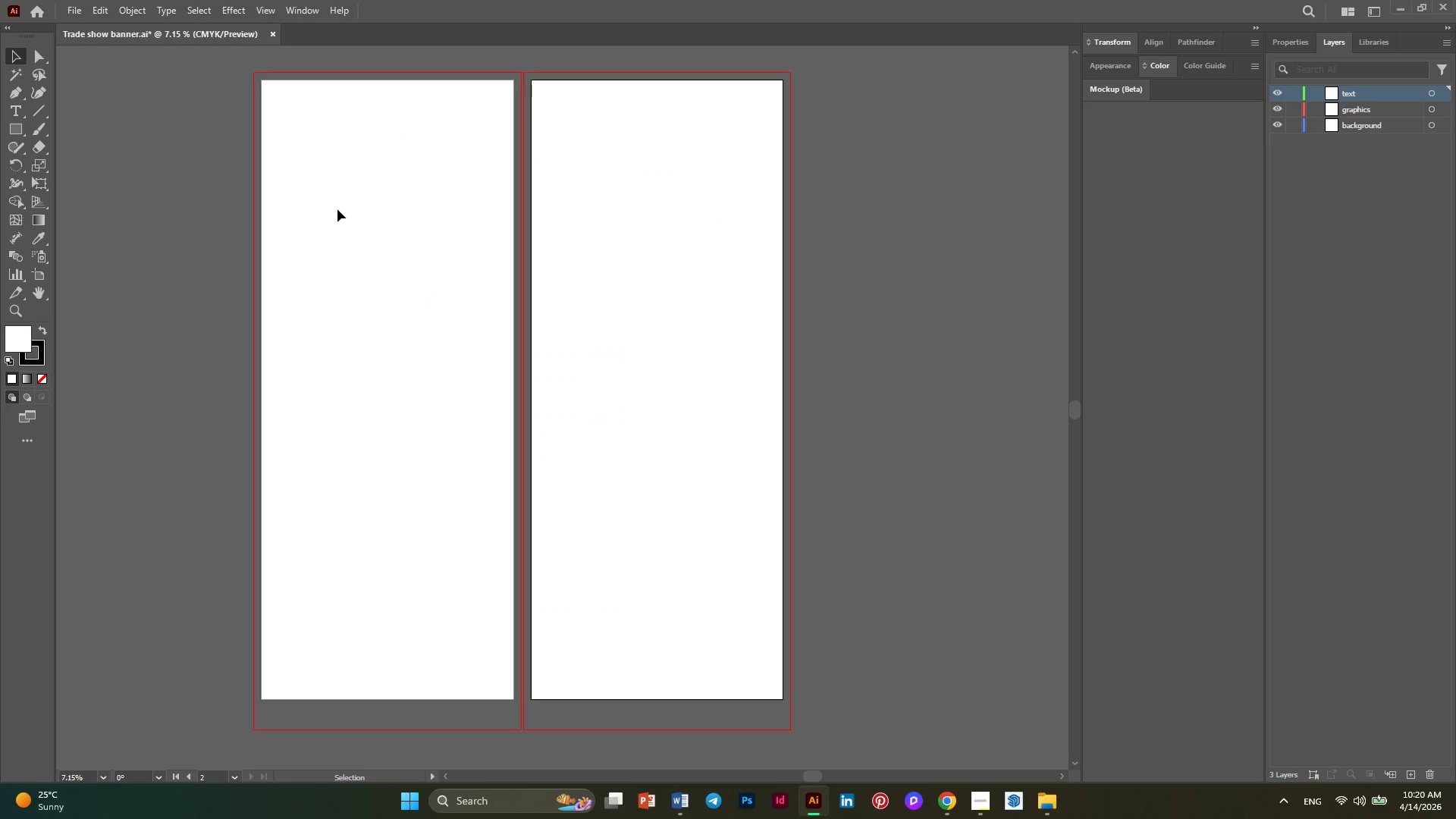 
right_click([334, 197])
 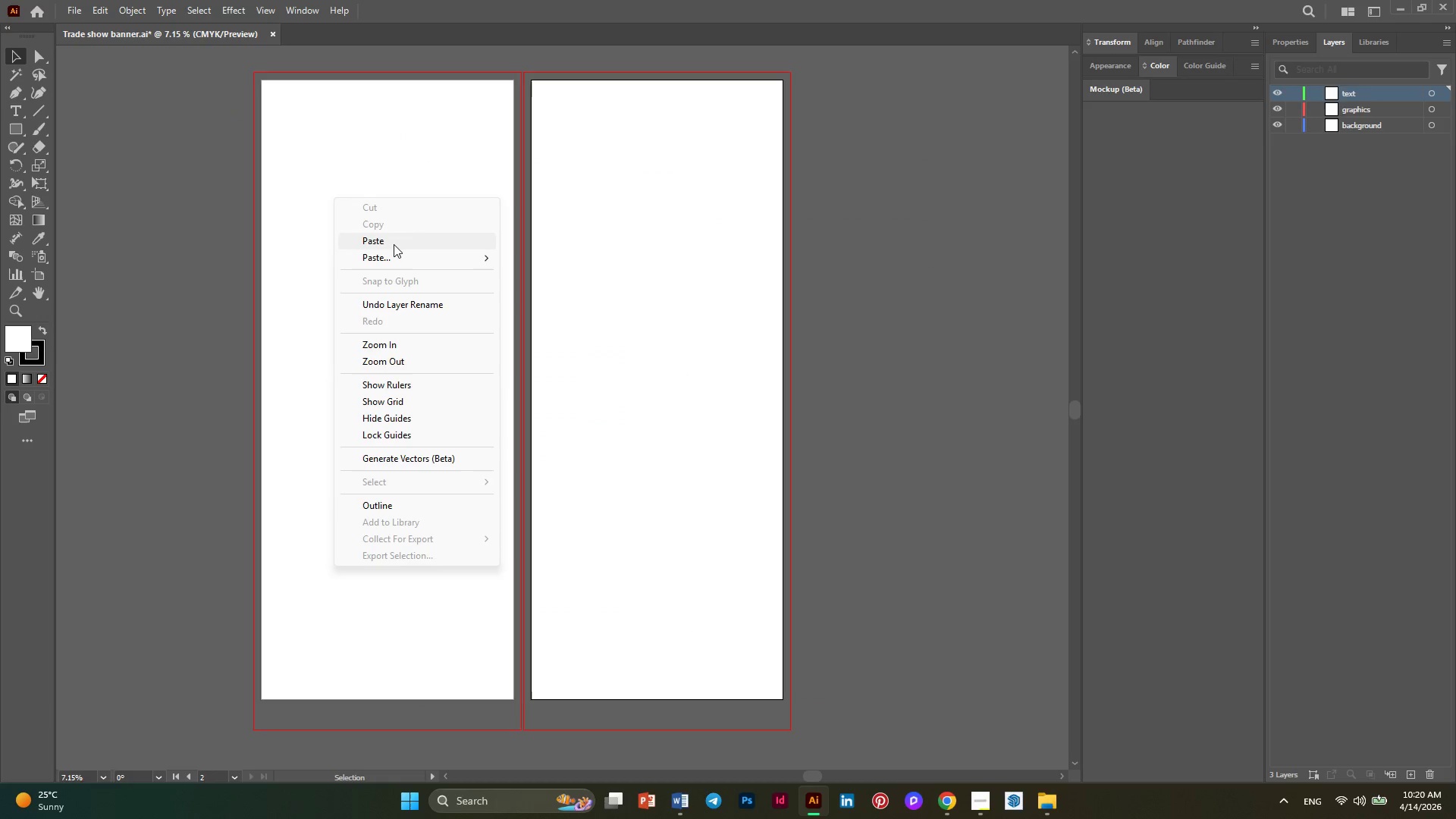 
left_click([394, 243])
 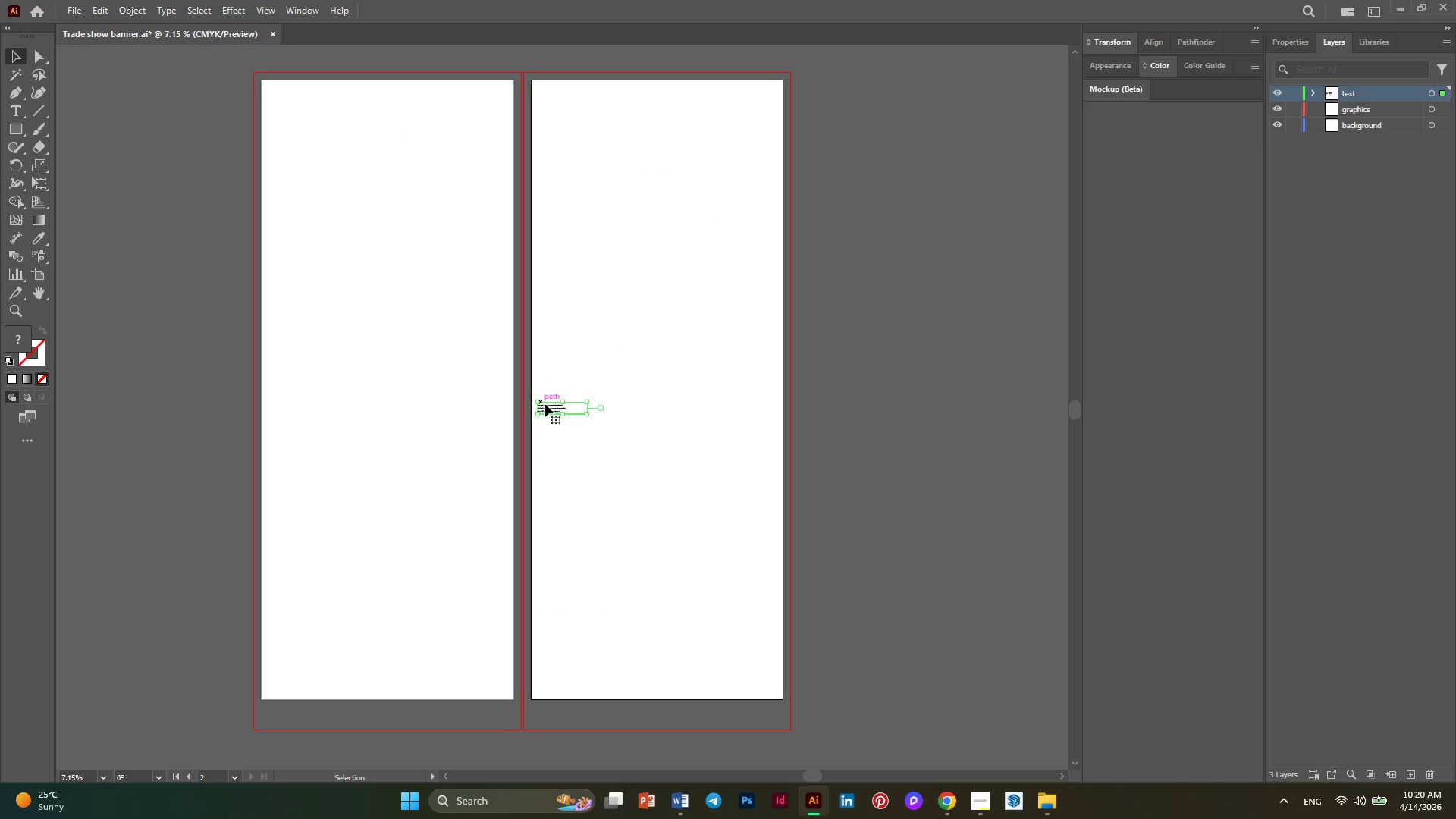 
left_click_drag(start_coordinate=[546, 405], to_coordinate=[275, 261])
 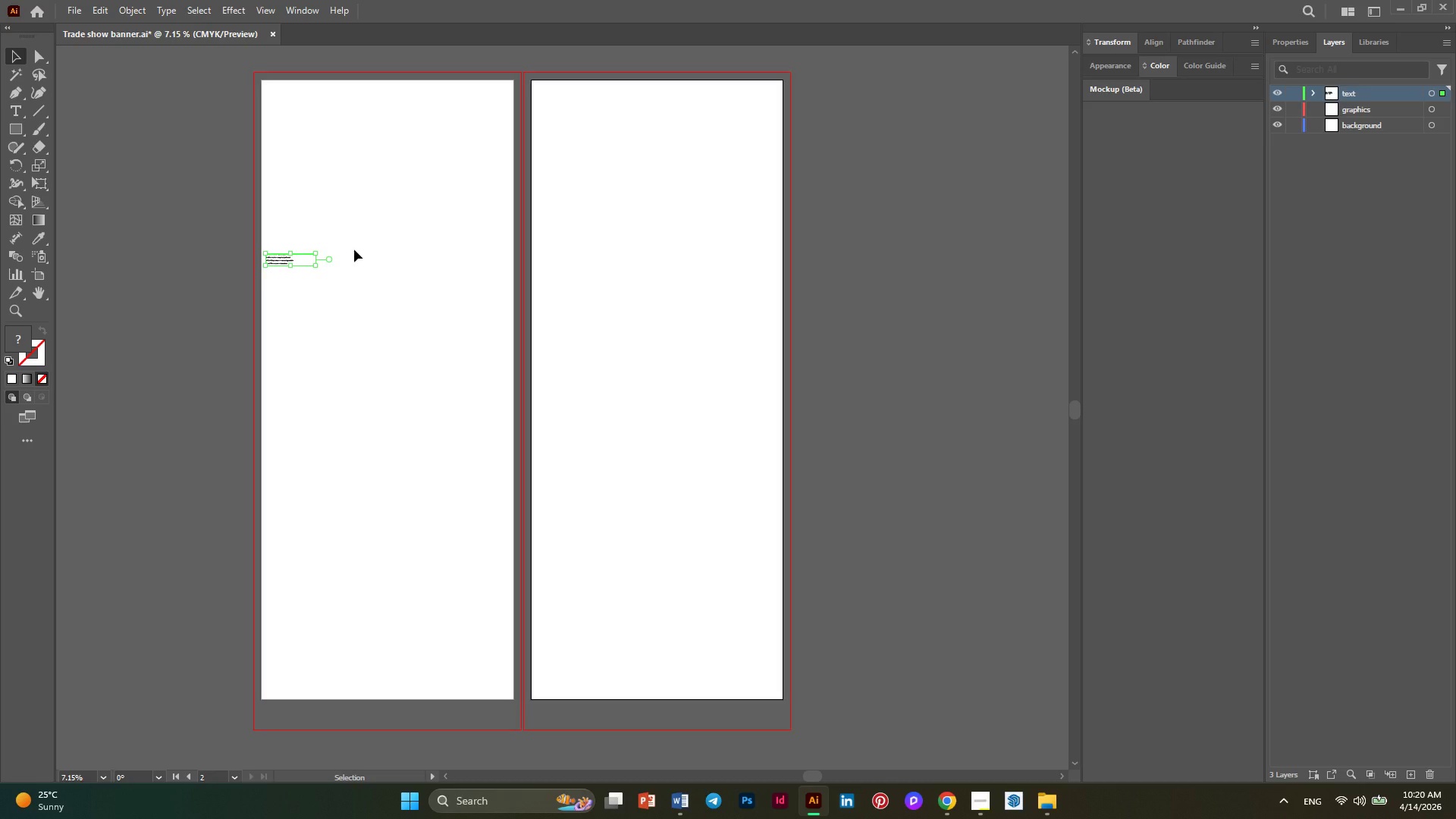 
wait(14.59)
 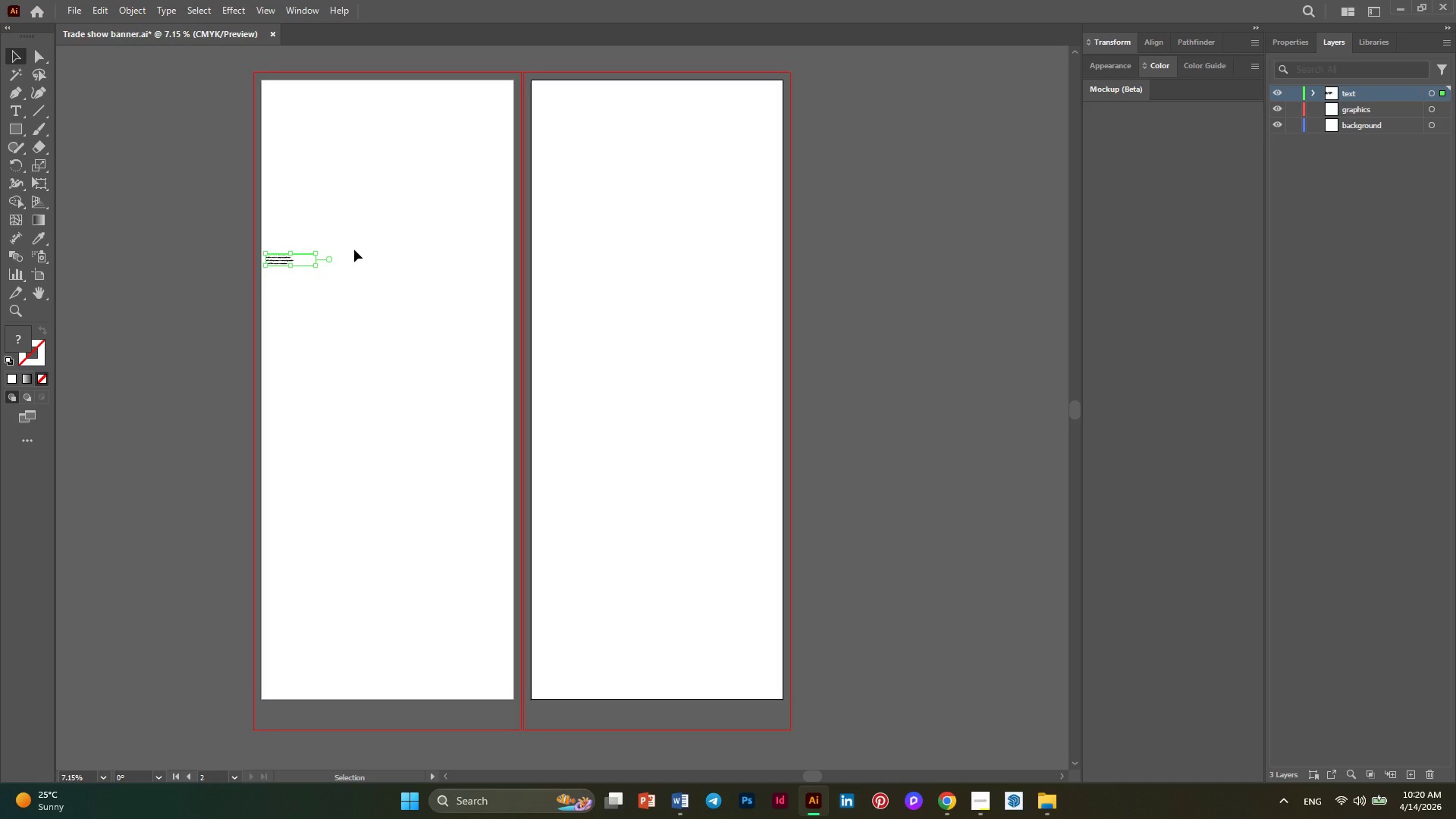 
left_click([1273, 45])
 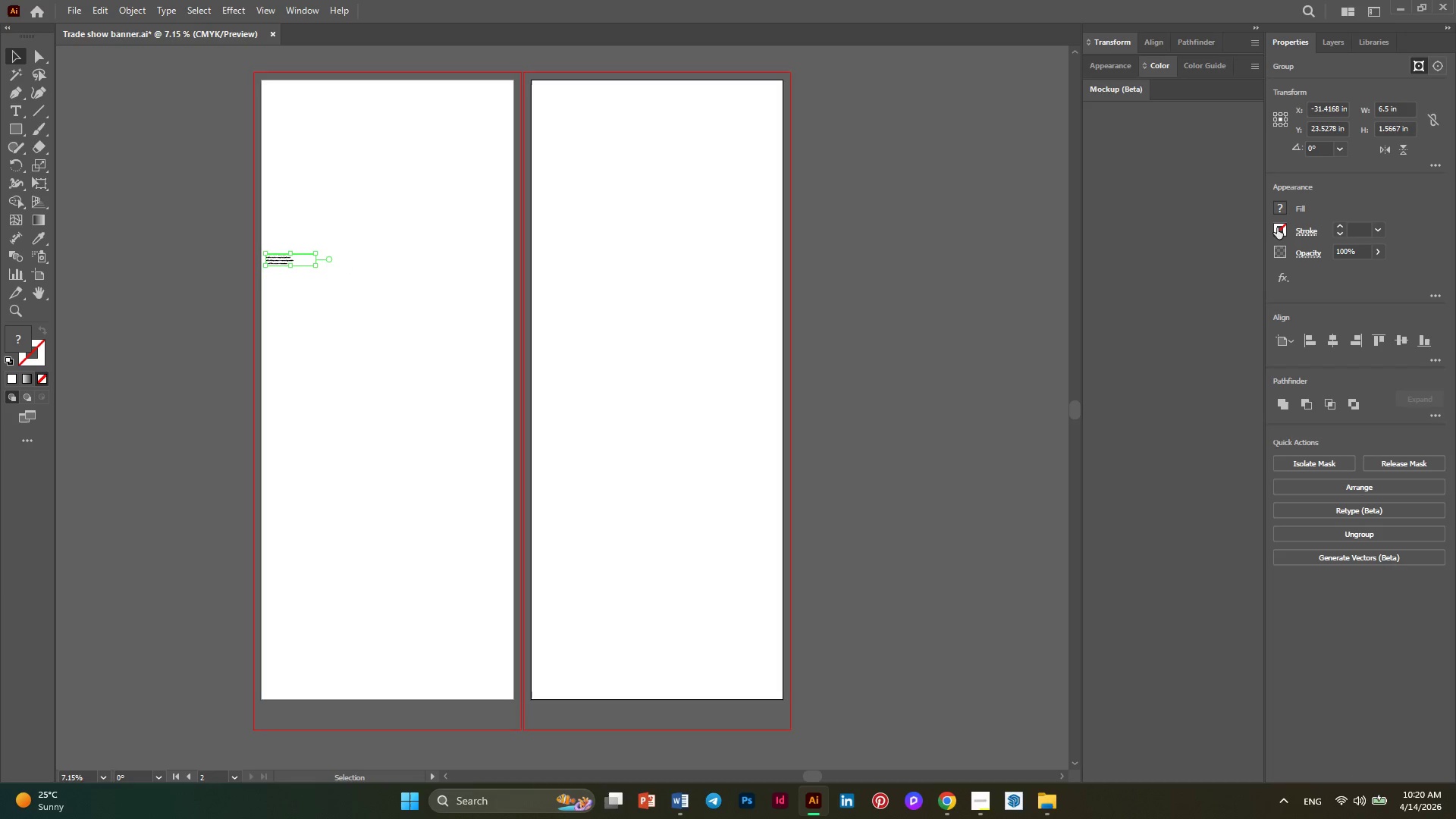 
wait(5.97)
 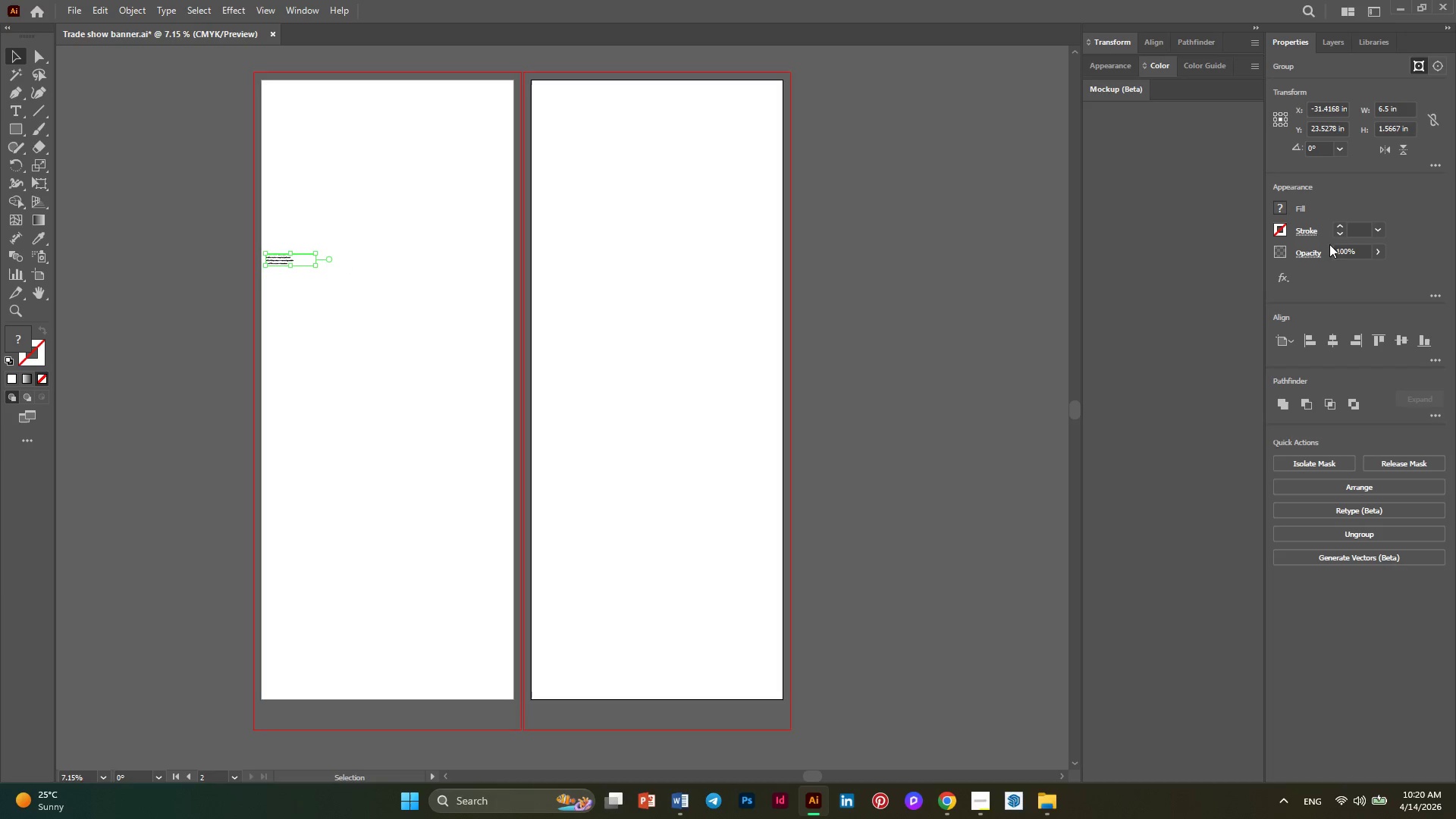 
left_click_drag(start_coordinate=[317, 253], to_coordinate=[454, 199])
 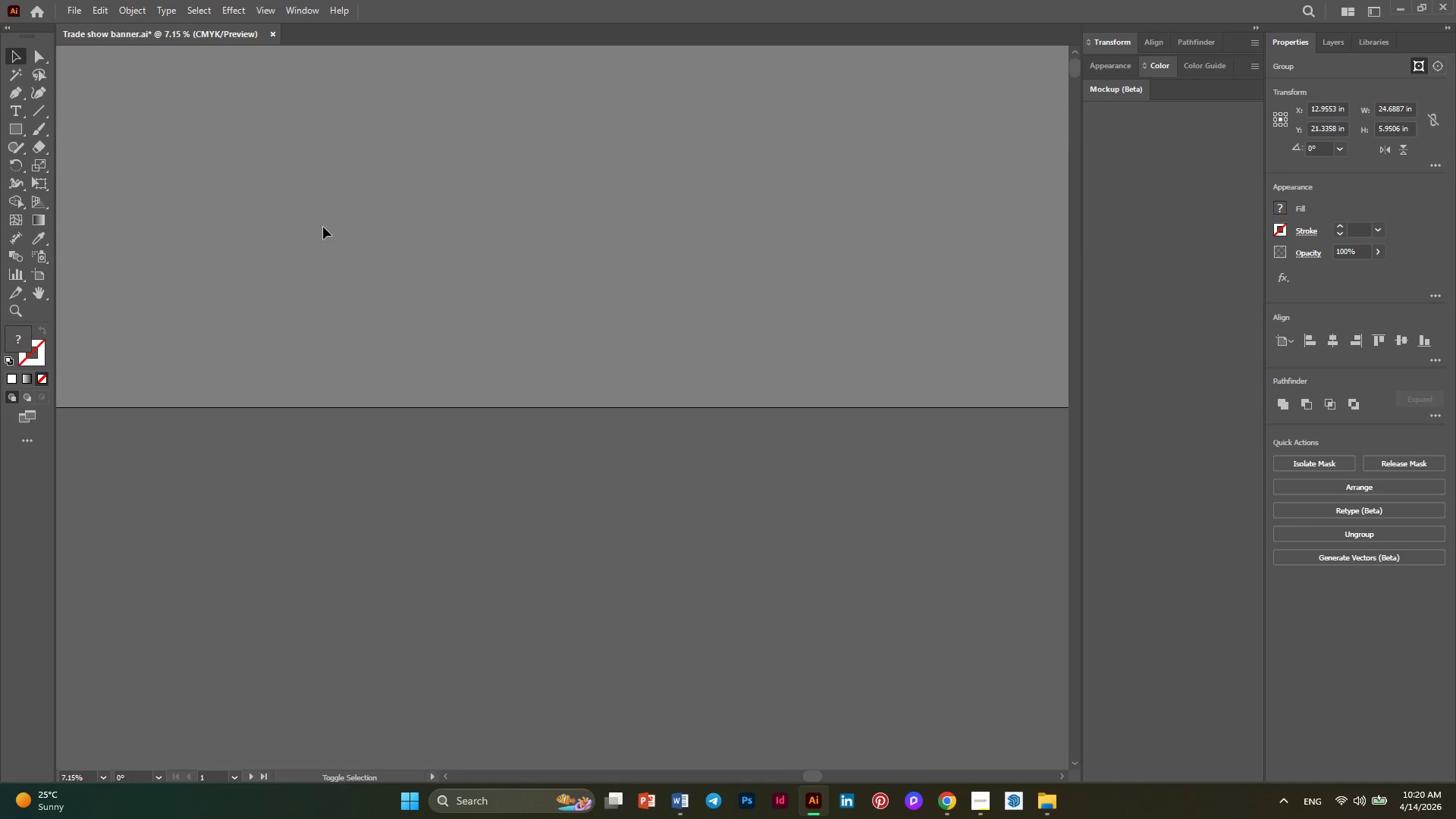 
hold_key(key=ShiftLeft, duration=0.86)
 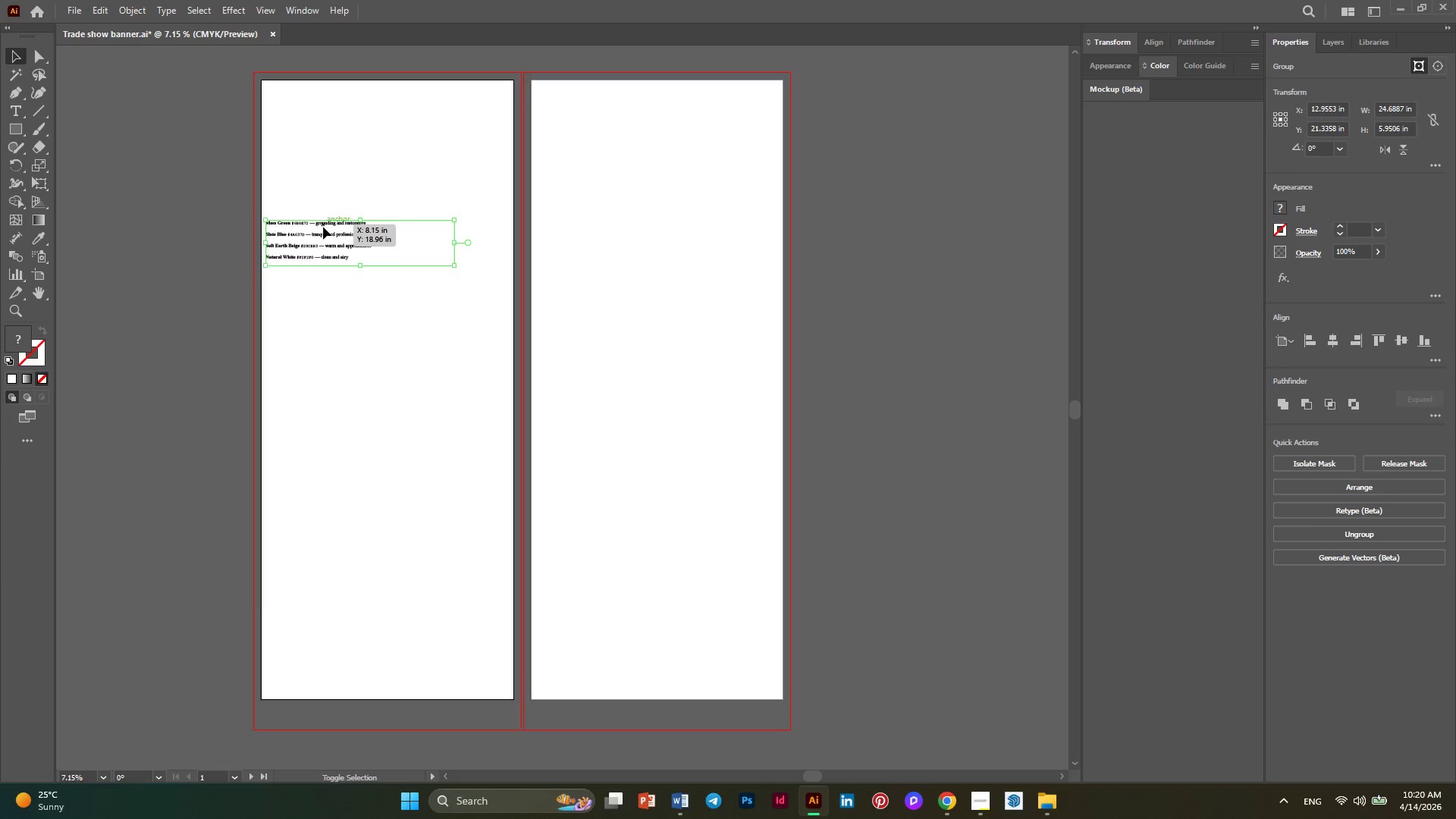 
hold_key(key=ShiftLeft, duration=0.81)
scroll: coordinate [323, 227], scroll_direction: up, amount: 5.0
 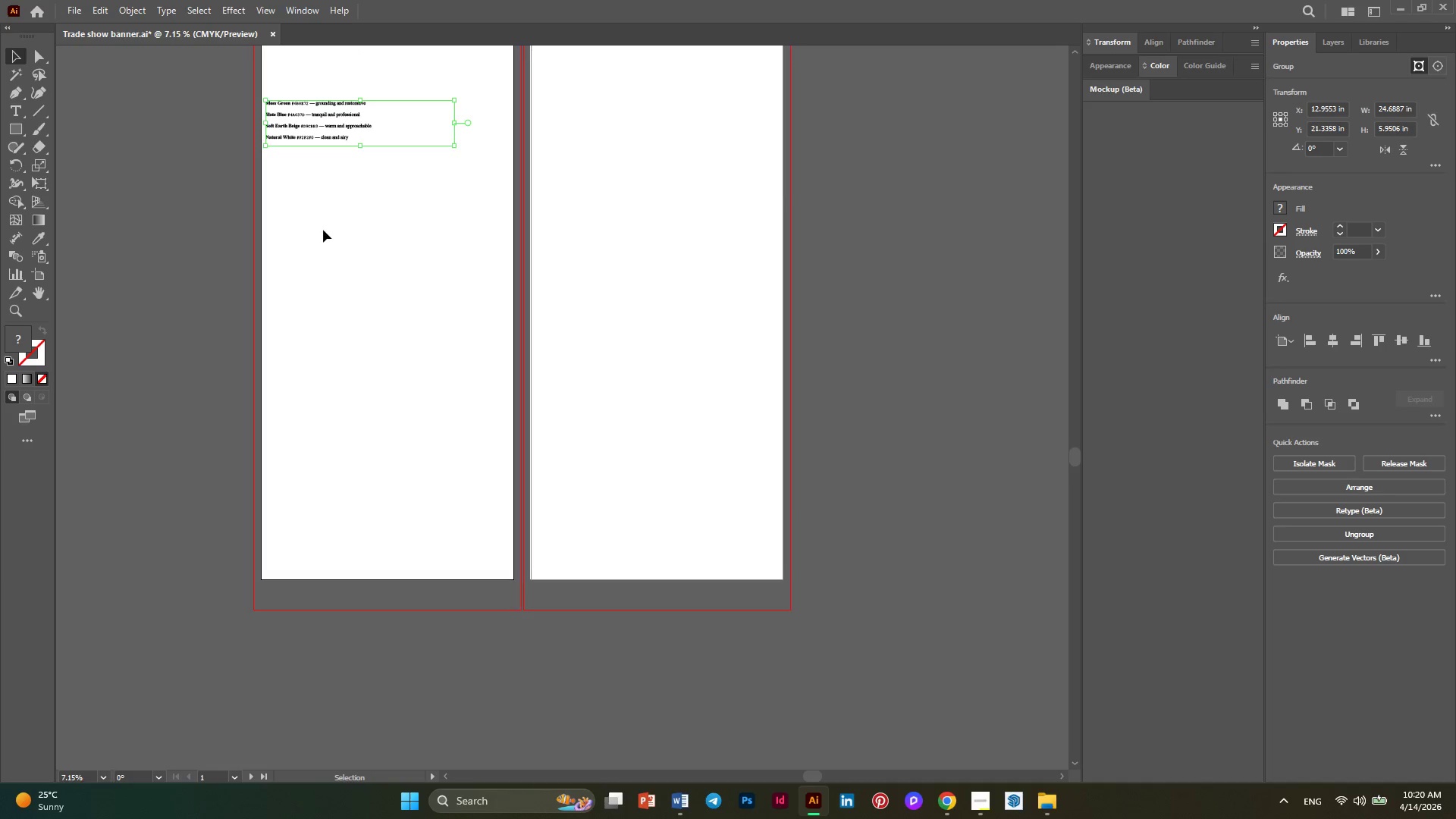 
key(Alt+AltLeft)
 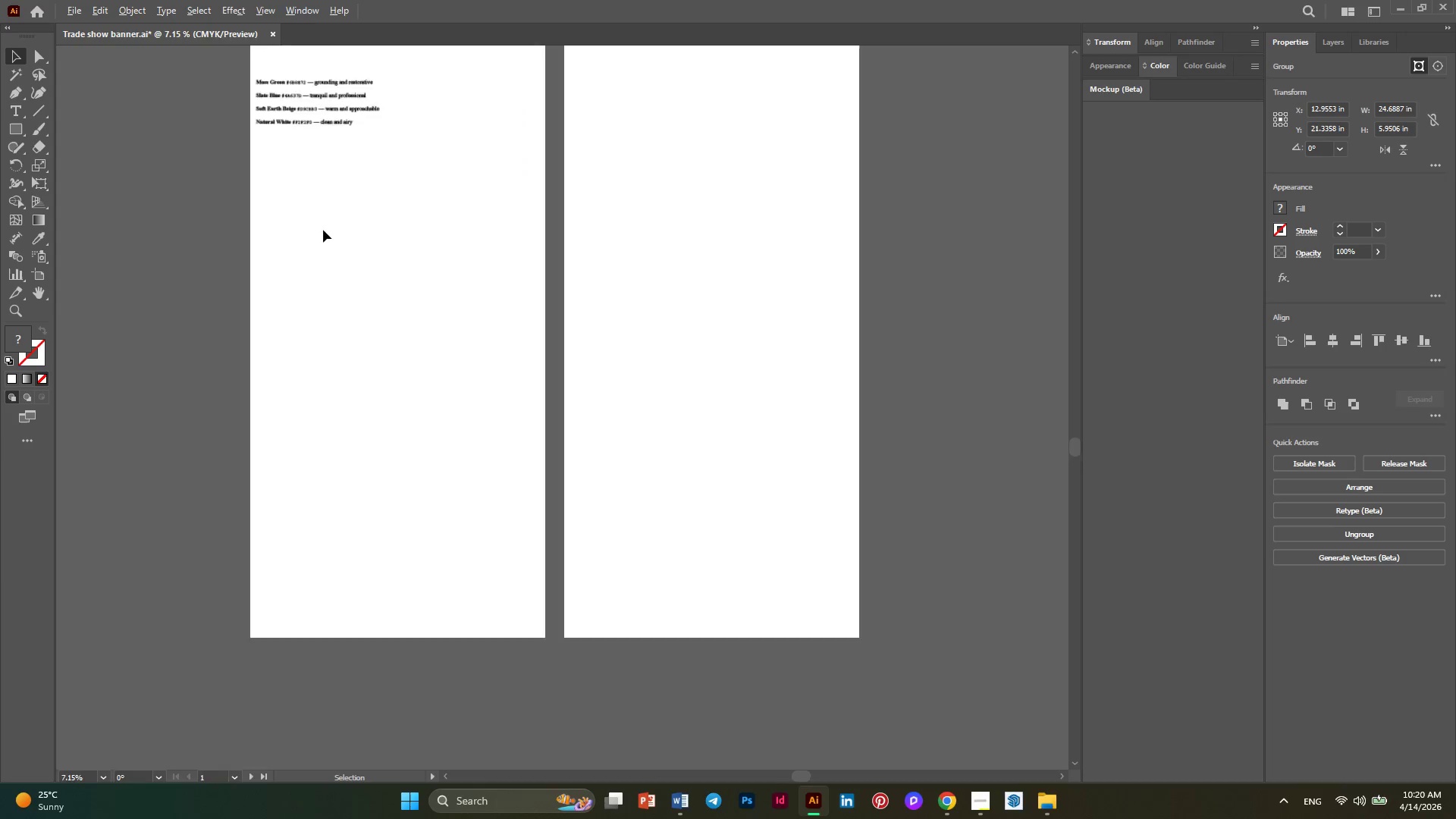 
key(Alt+AltLeft)
 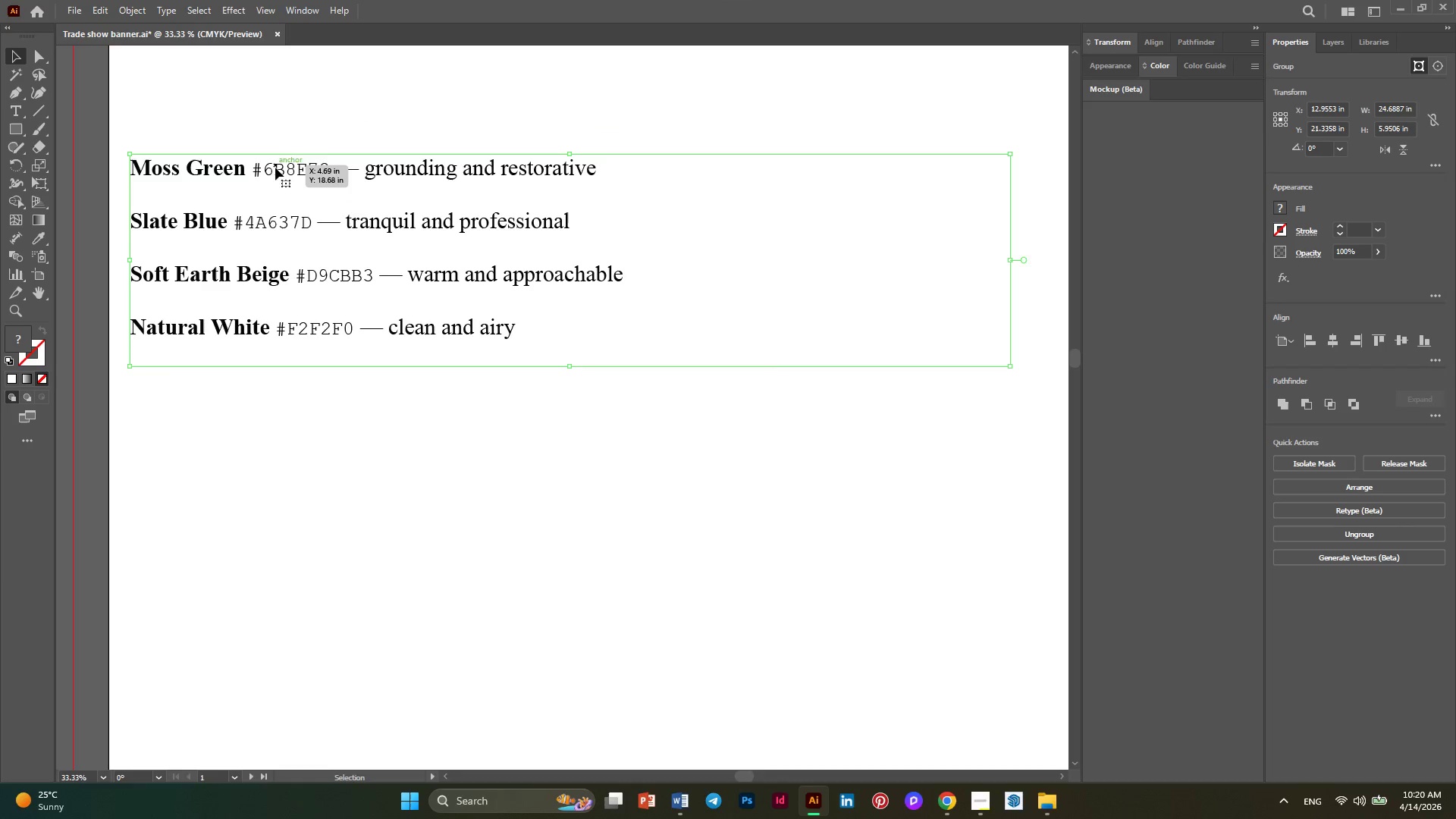 
left_click([278, 174])
 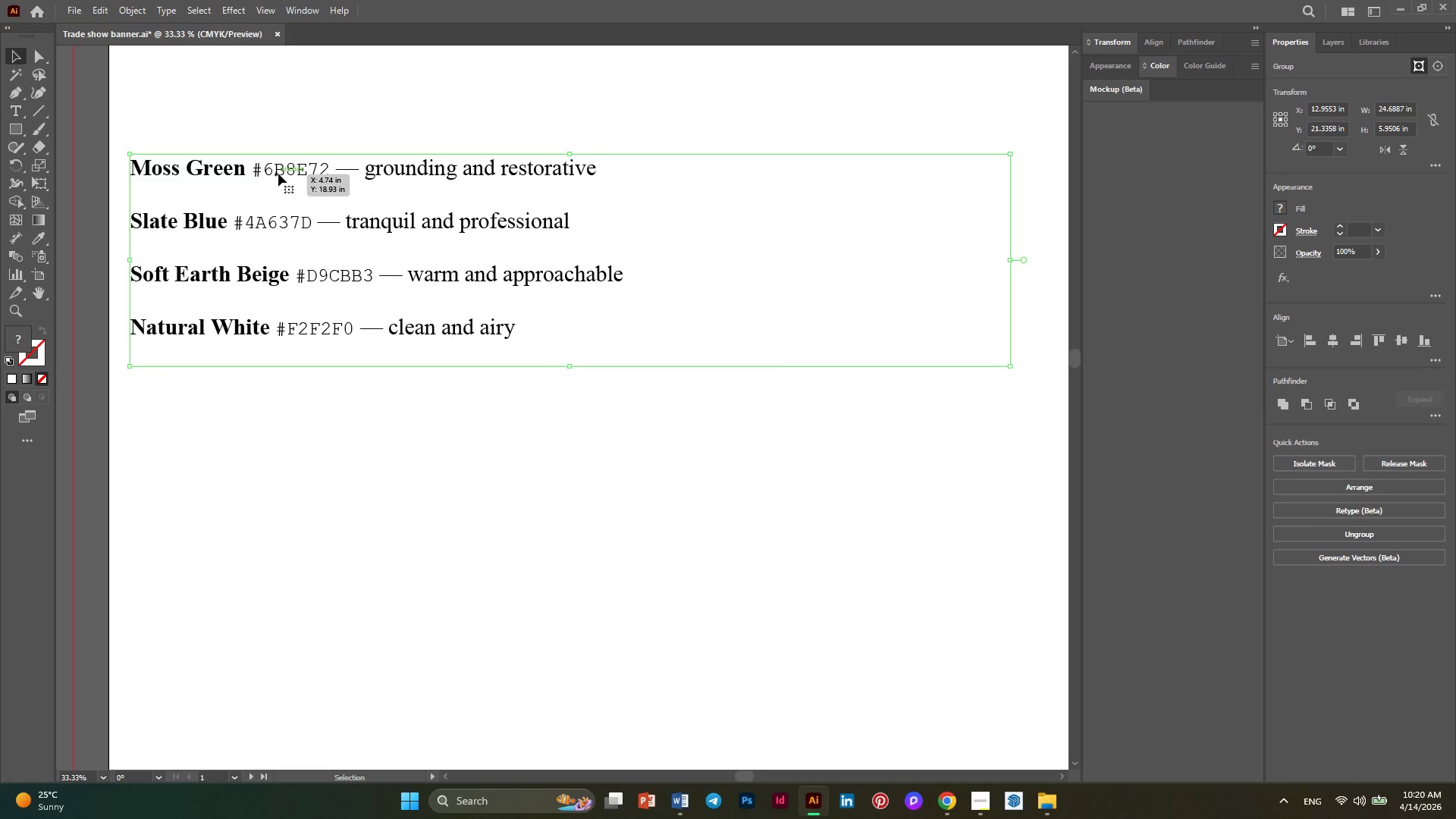 
scroll: coordinate [248, 102], scroll_direction: up, amount: 16.0
 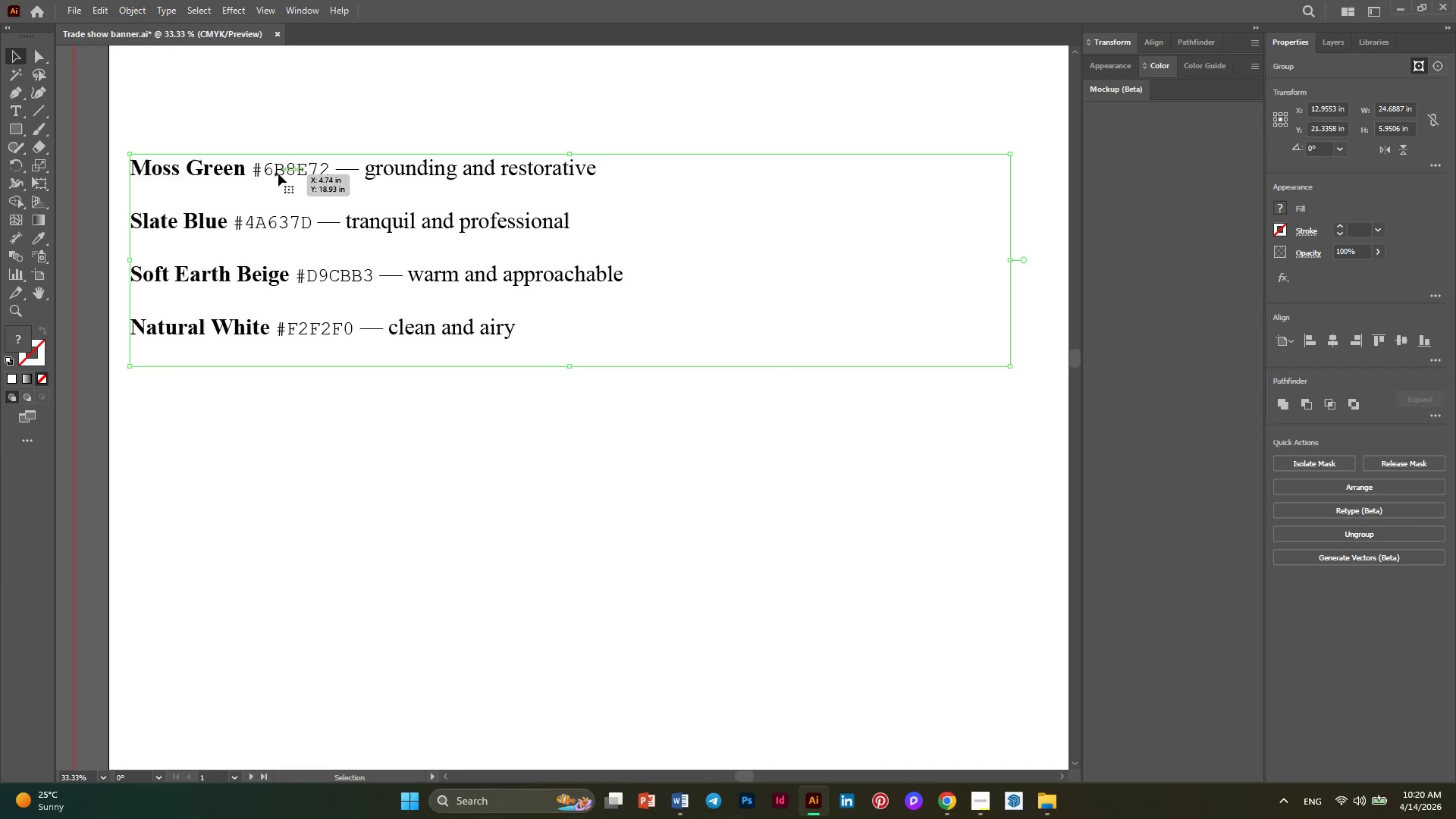 
double_click([278, 174])
 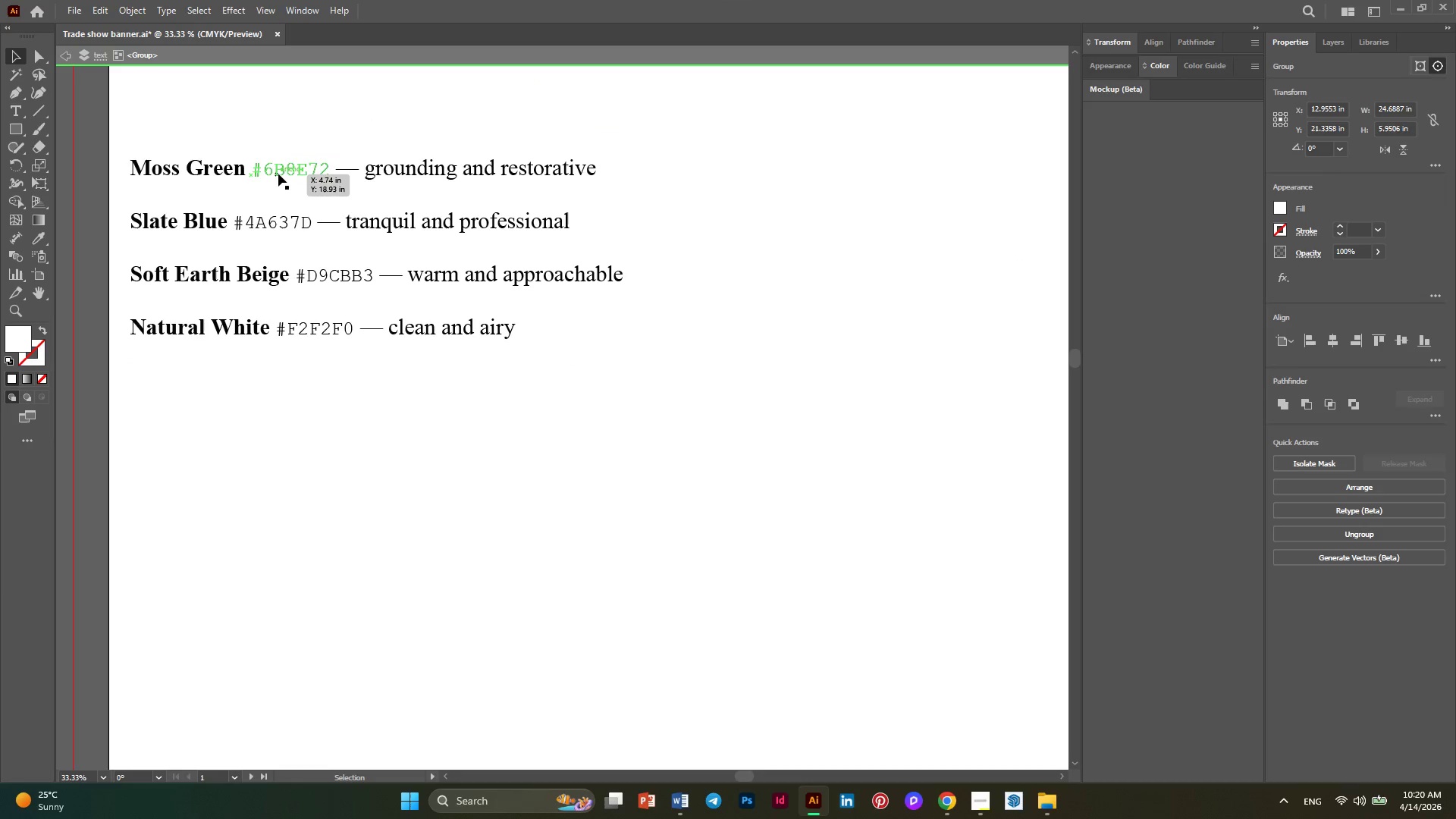 
triple_click([278, 174])
 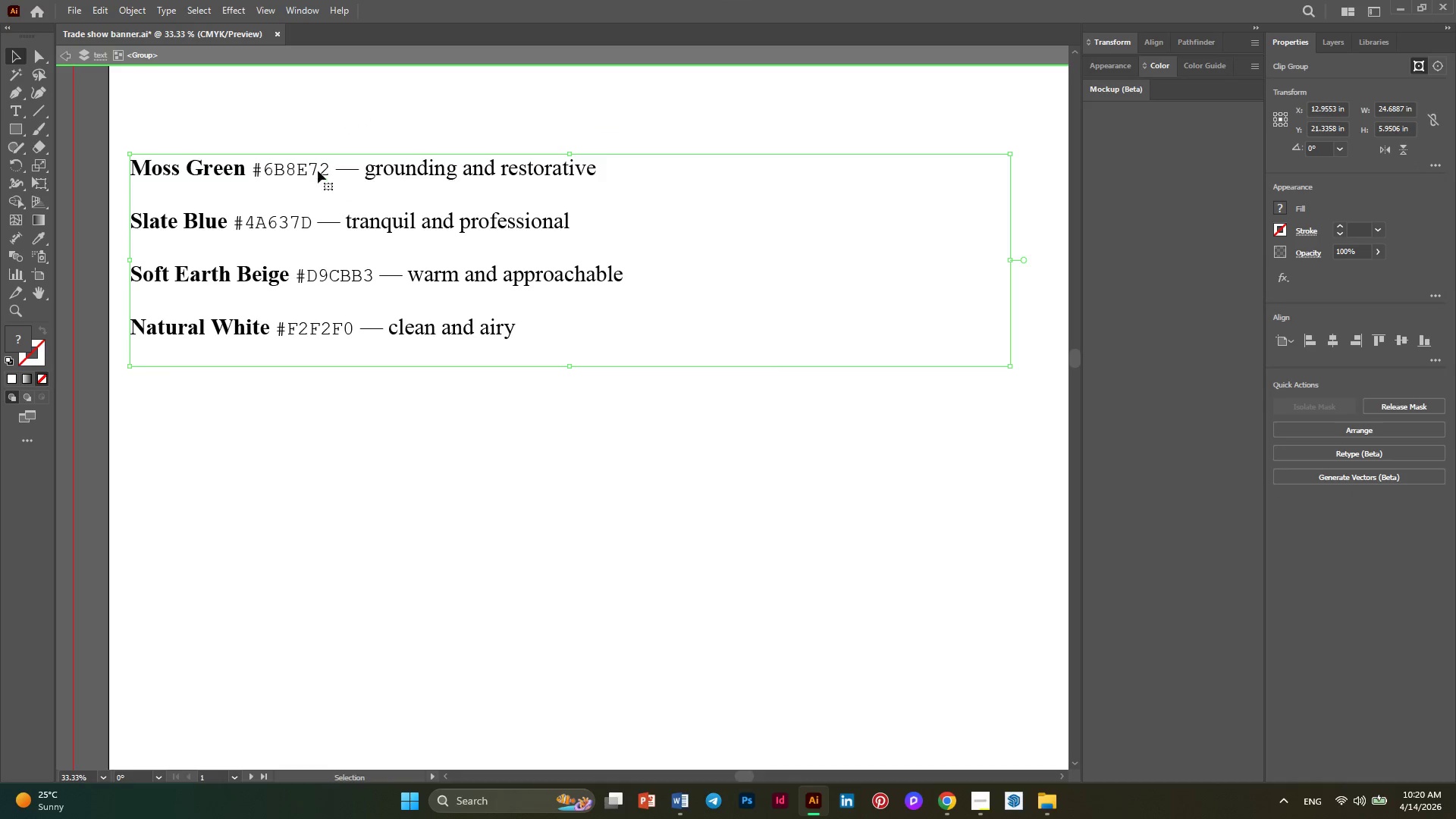 
double_click([318, 171])
 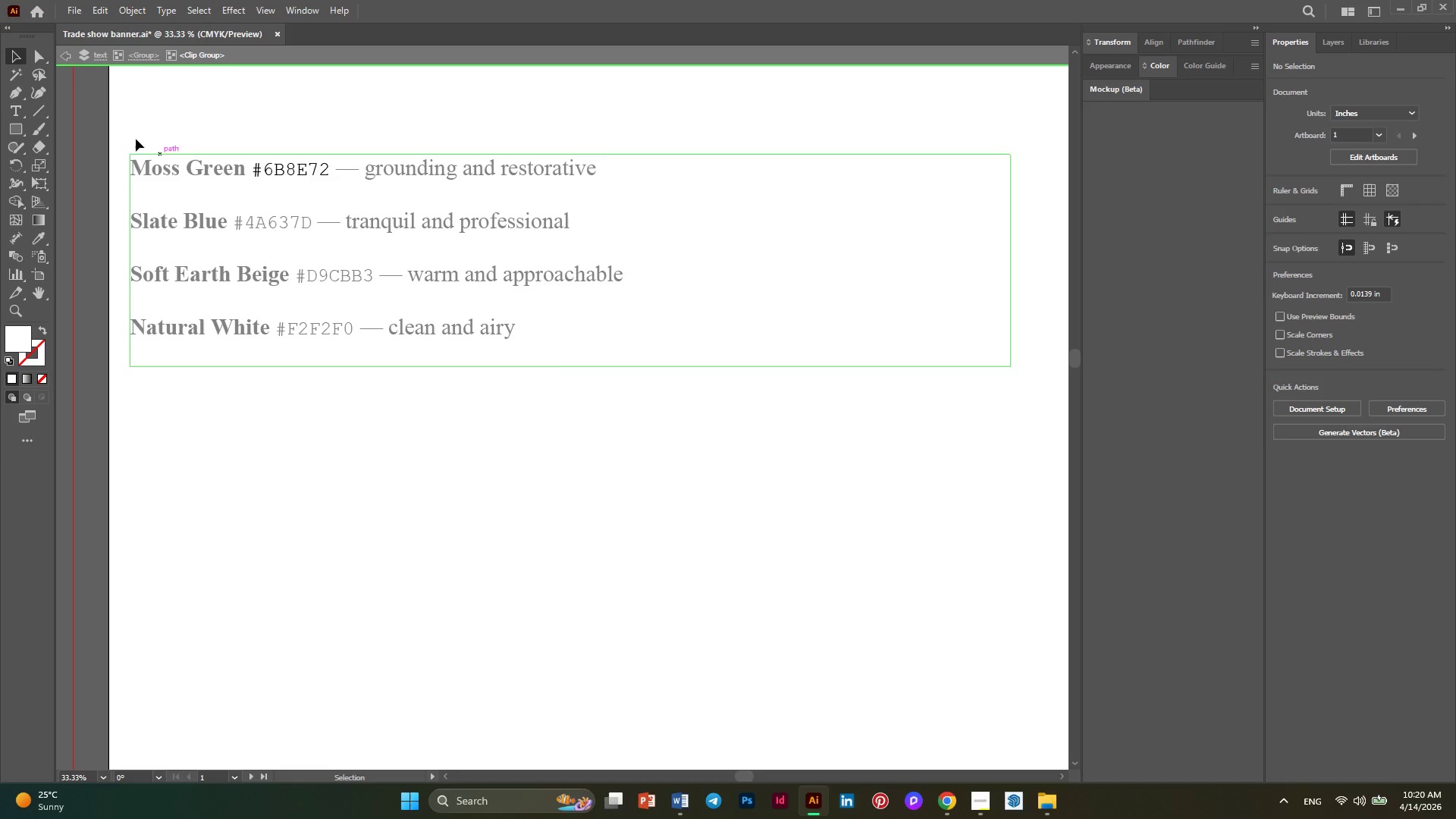 
left_click([67, 49])
 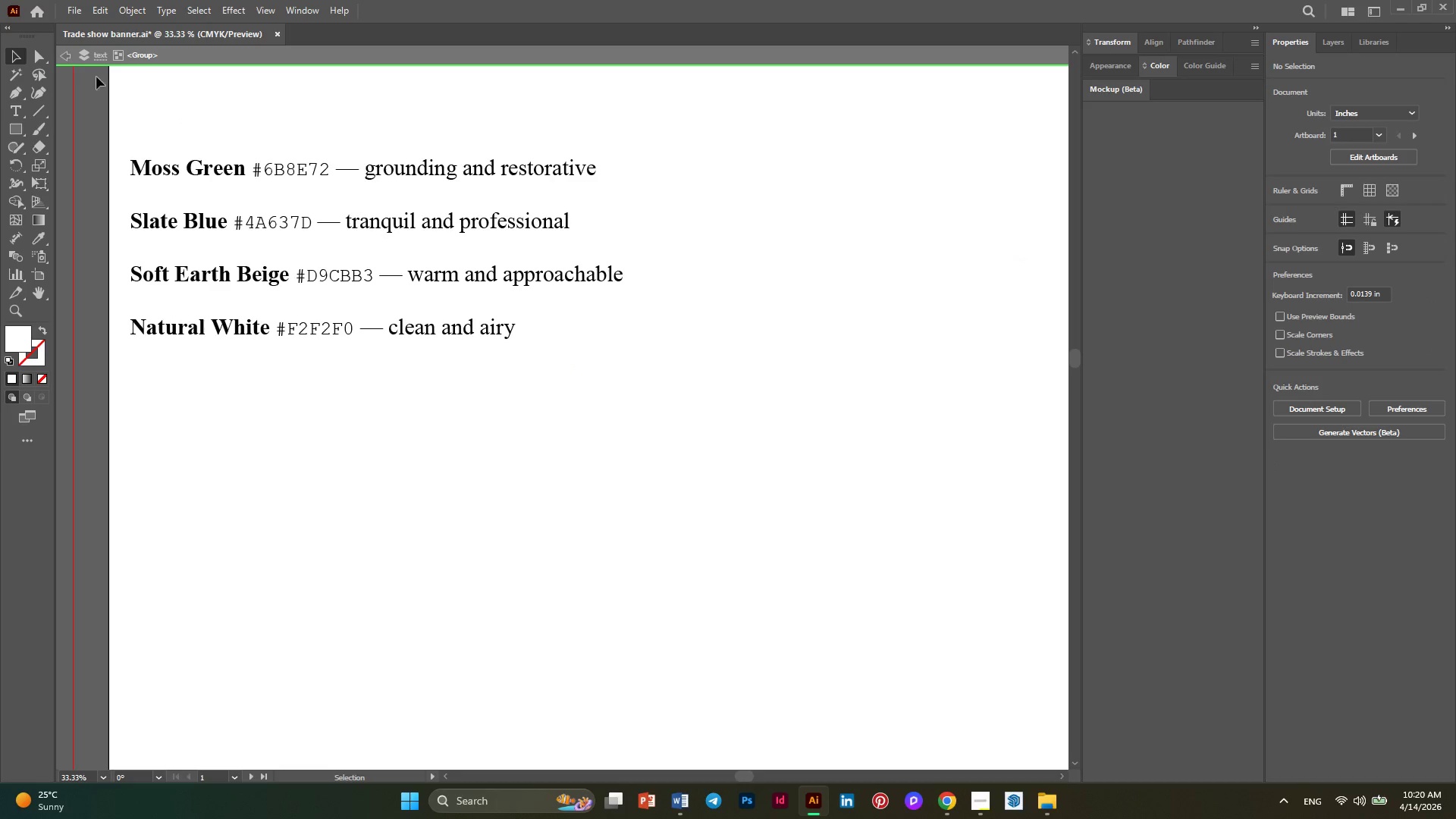 
left_click([67, 58])
 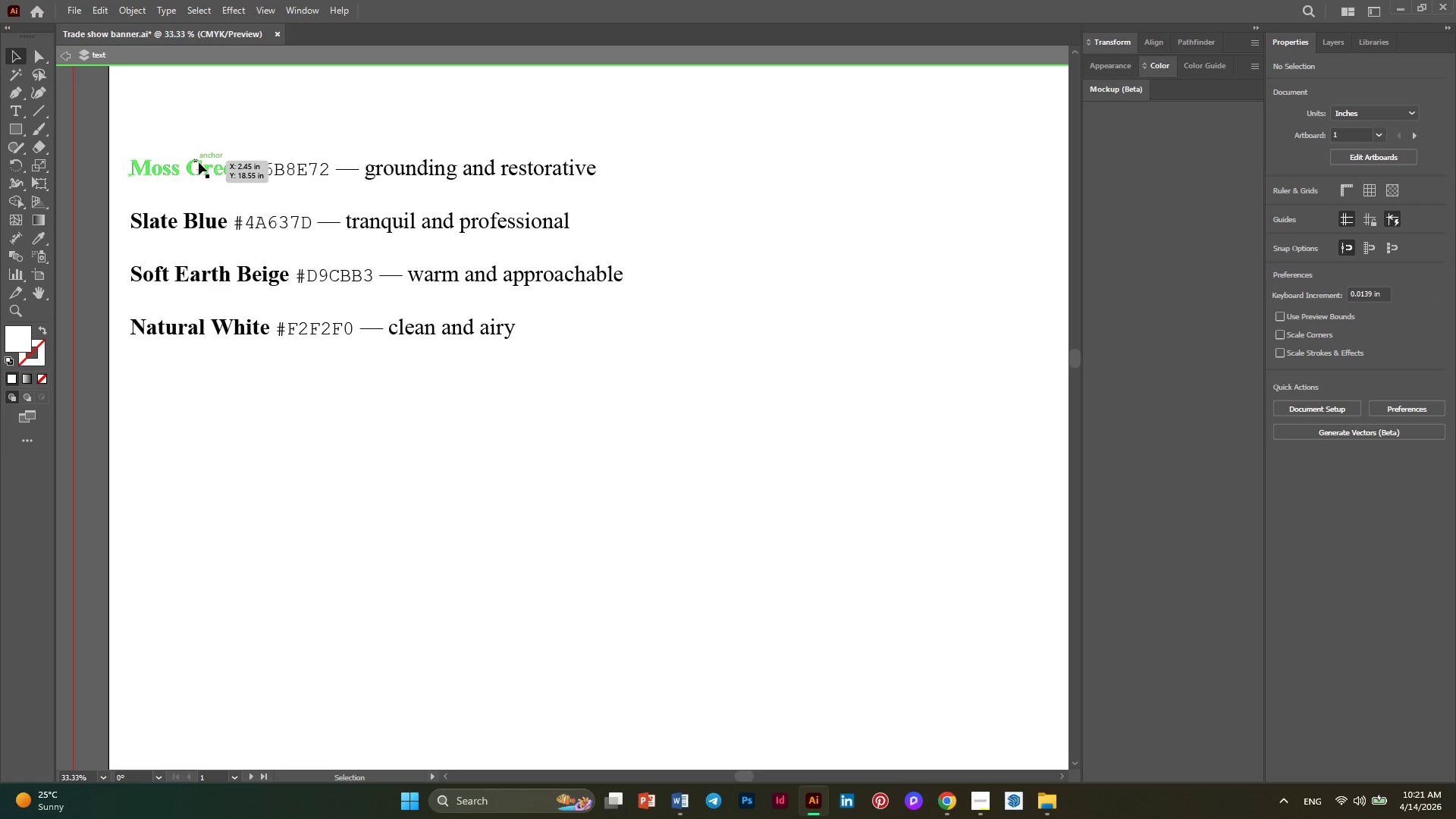 
left_click([202, 168])
 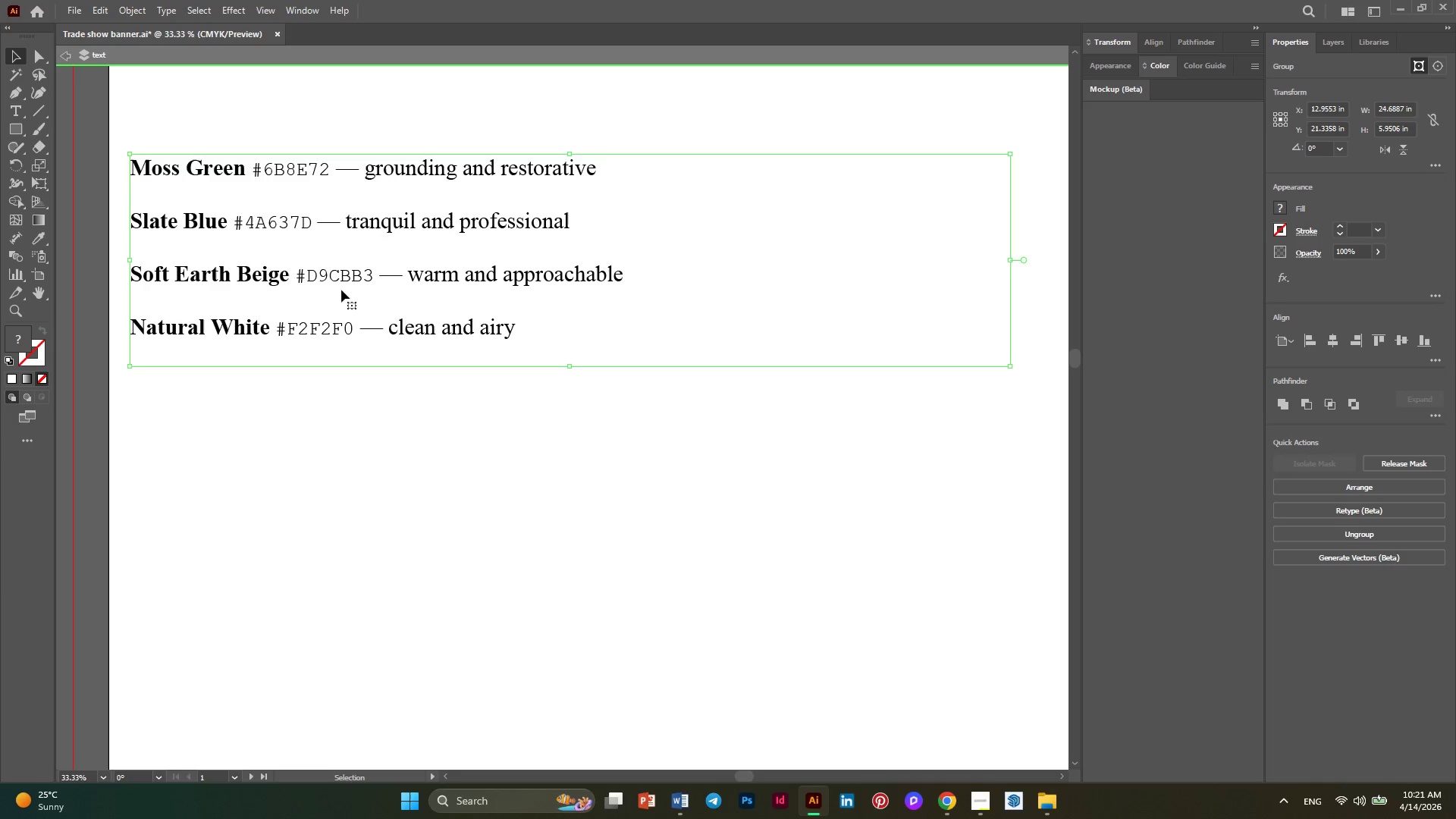 
hold_key(key=AltLeft, duration=0.34)
scroll: coordinate [350, 317], scroll_direction: none, amount: 0.0
 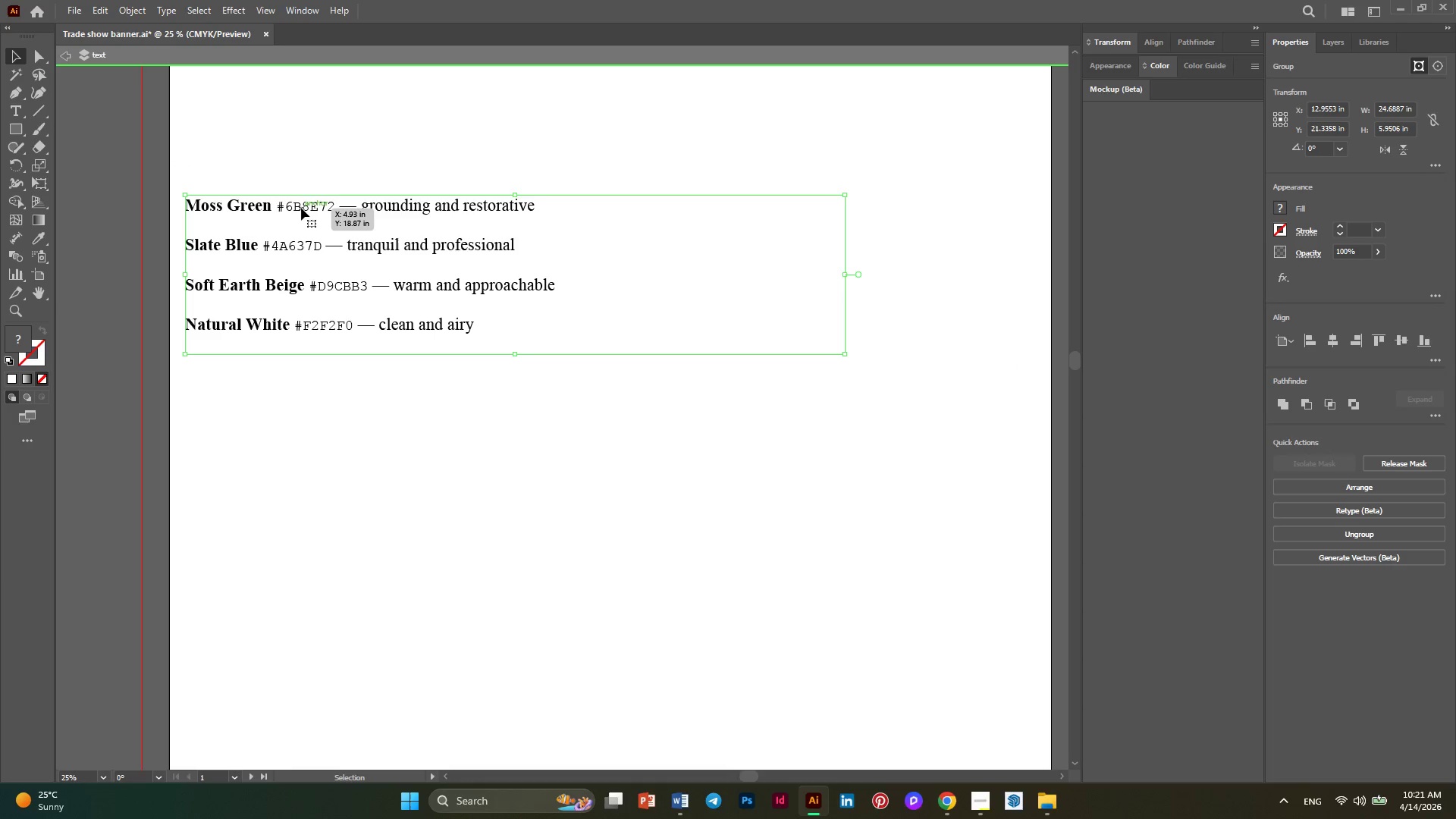 
left_click([315, 208])
 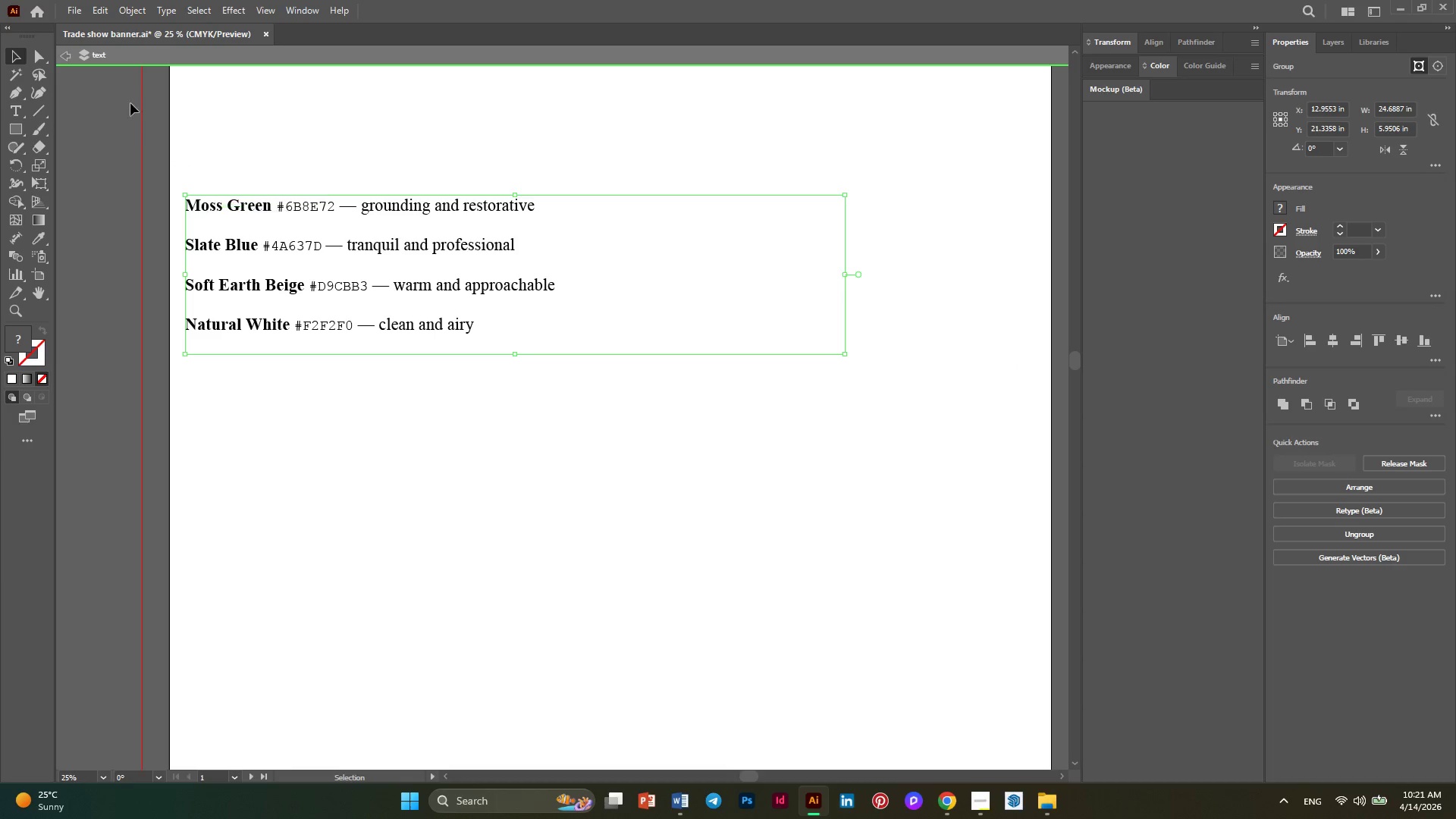 
left_click([60, 51])
 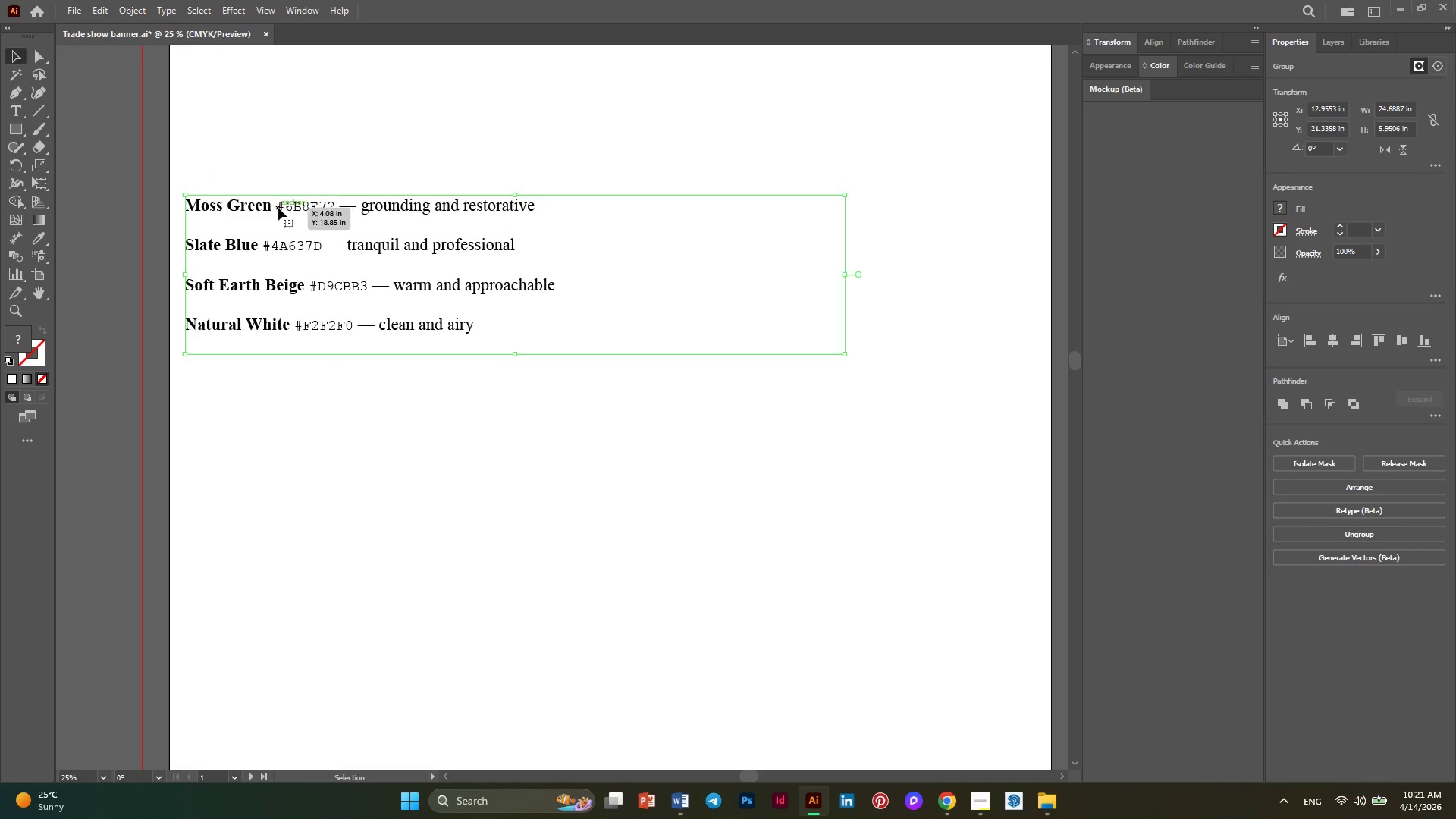 
left_click_drag(start_coordinate=[278, 206], to_coordinate=[396, 231])
 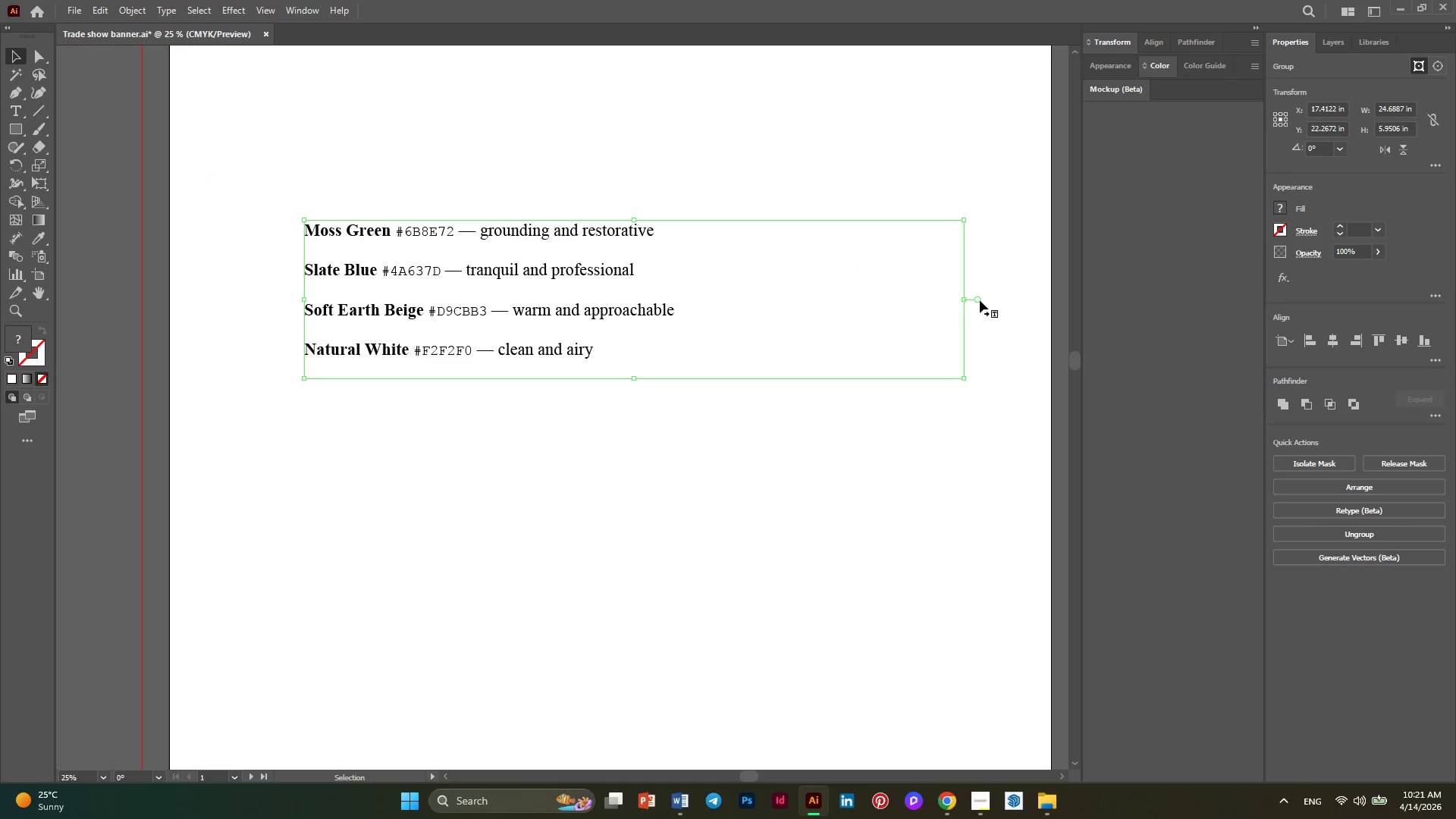 
left_click_drag(start_coordinate=[966, 303], to_coordinate=[833, 307])
 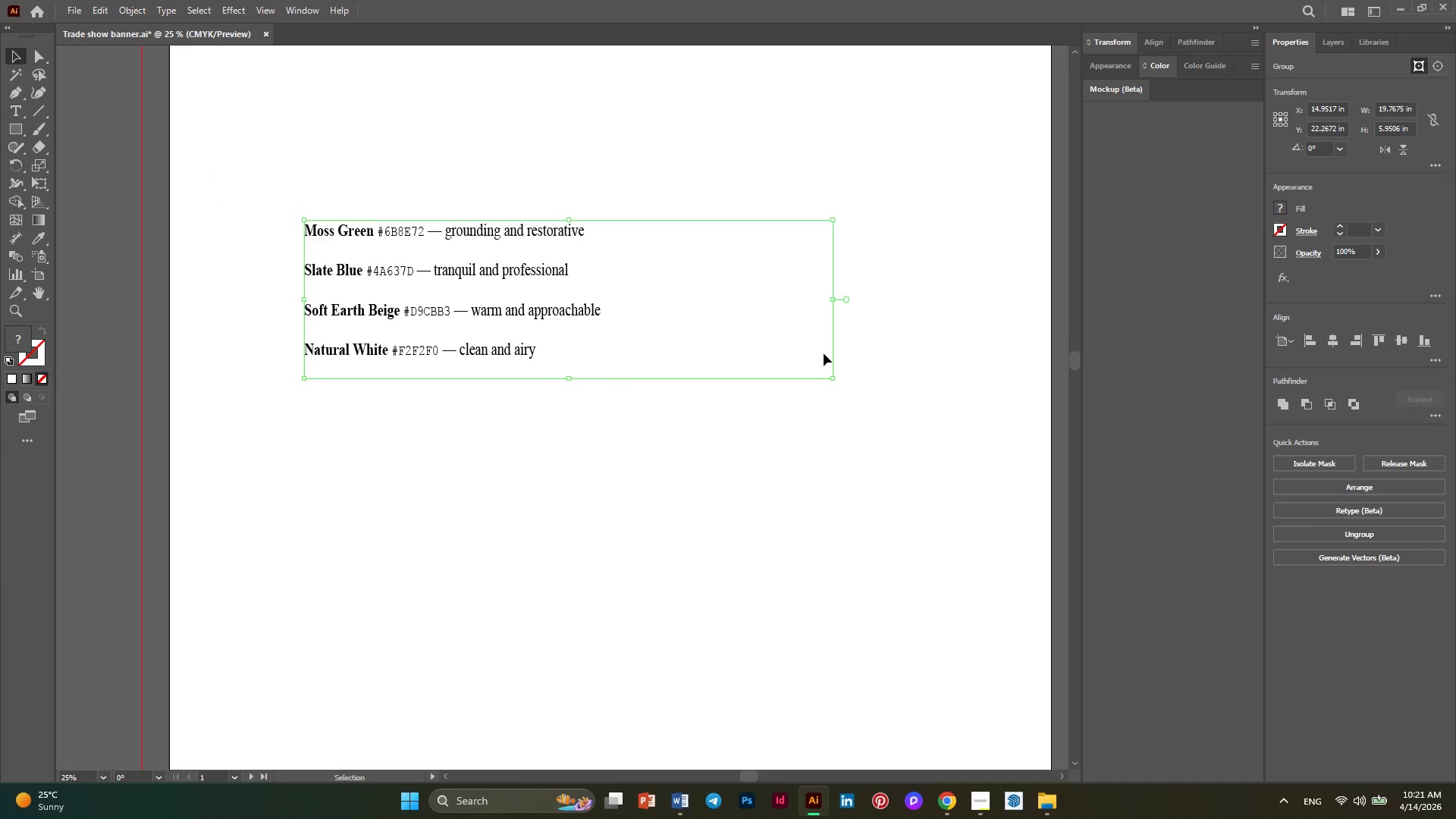 
key(Control+Z)
 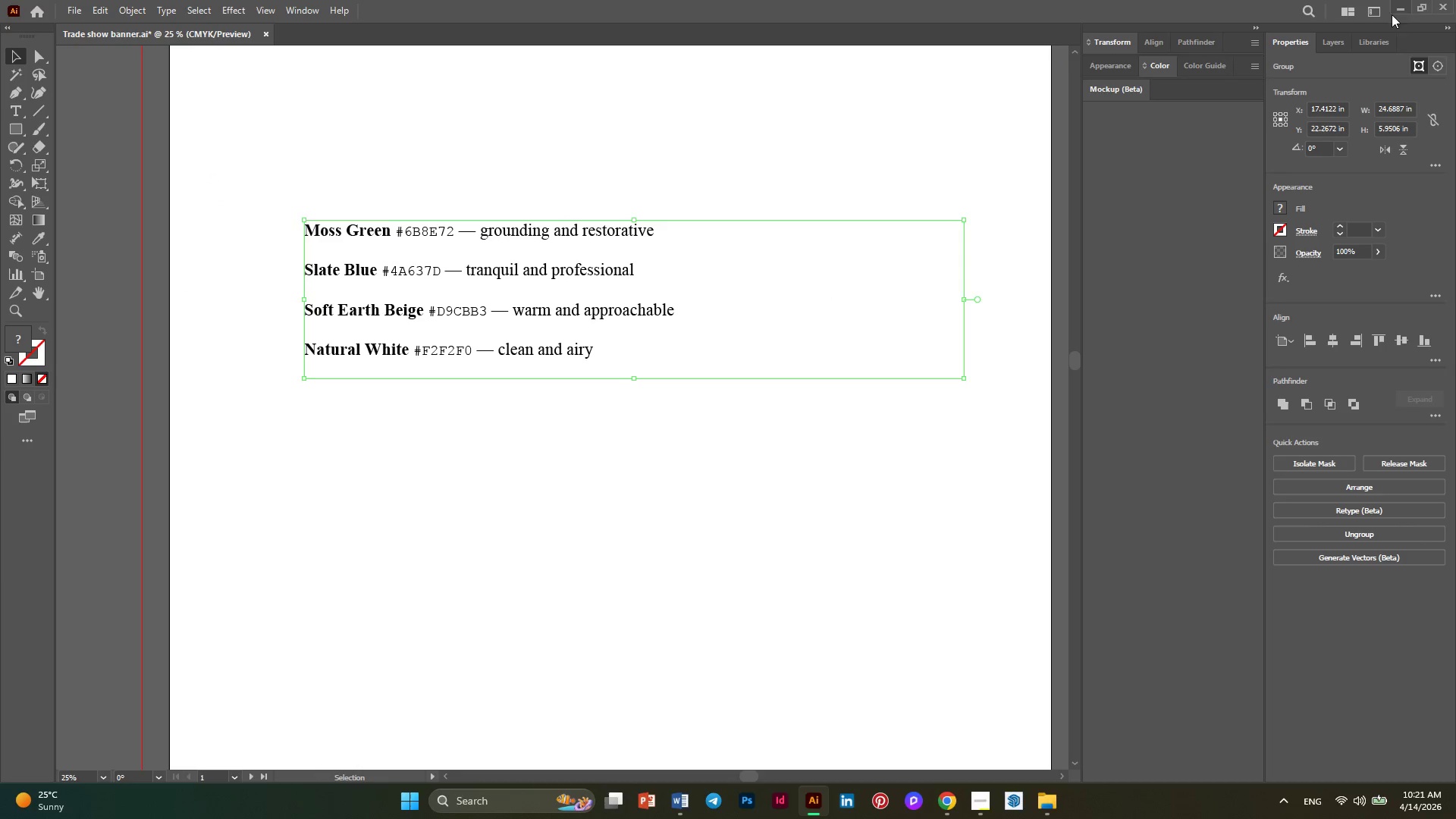 
left_click([1346, 44])
 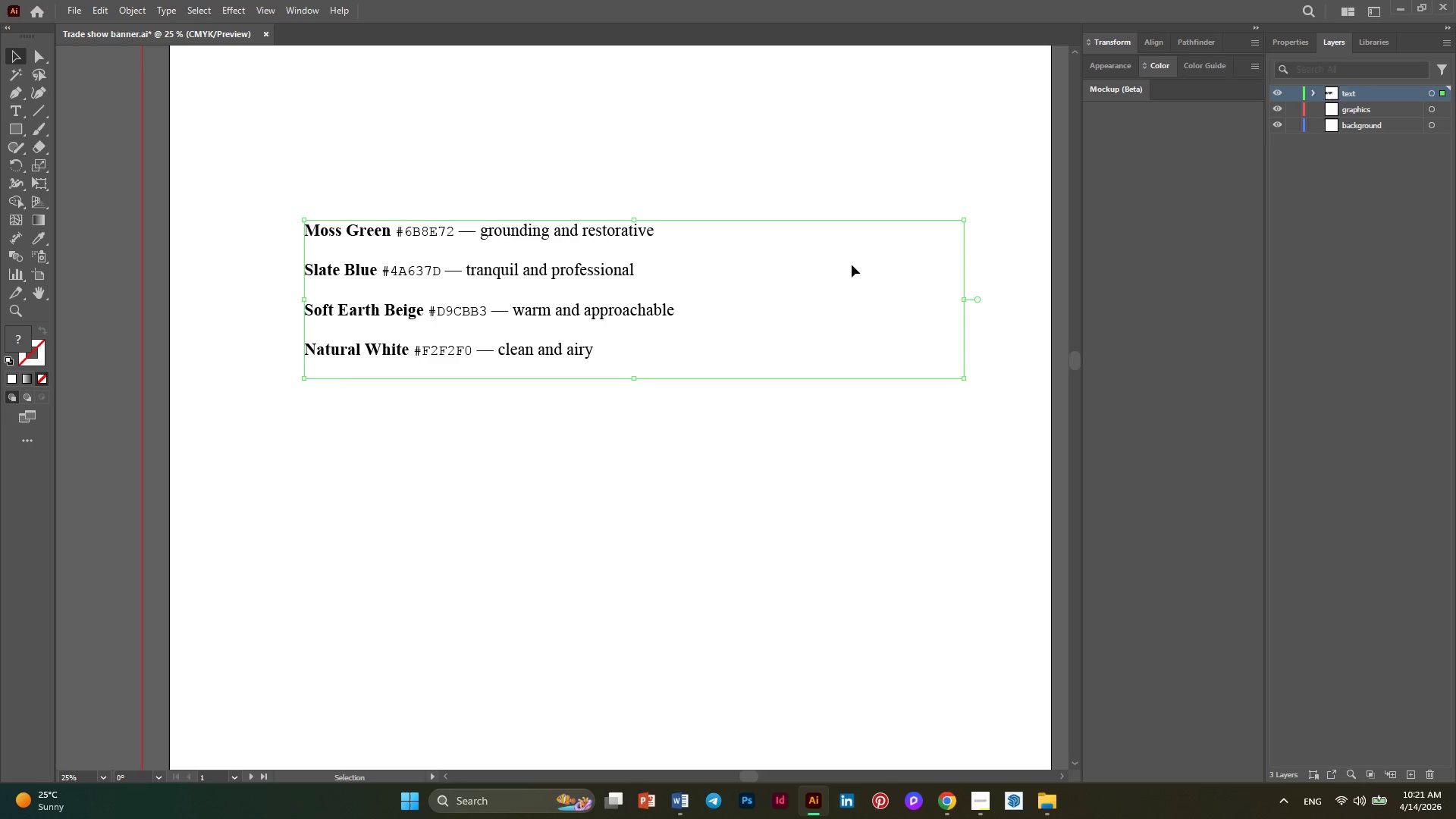 
left_click([1310, 93])
 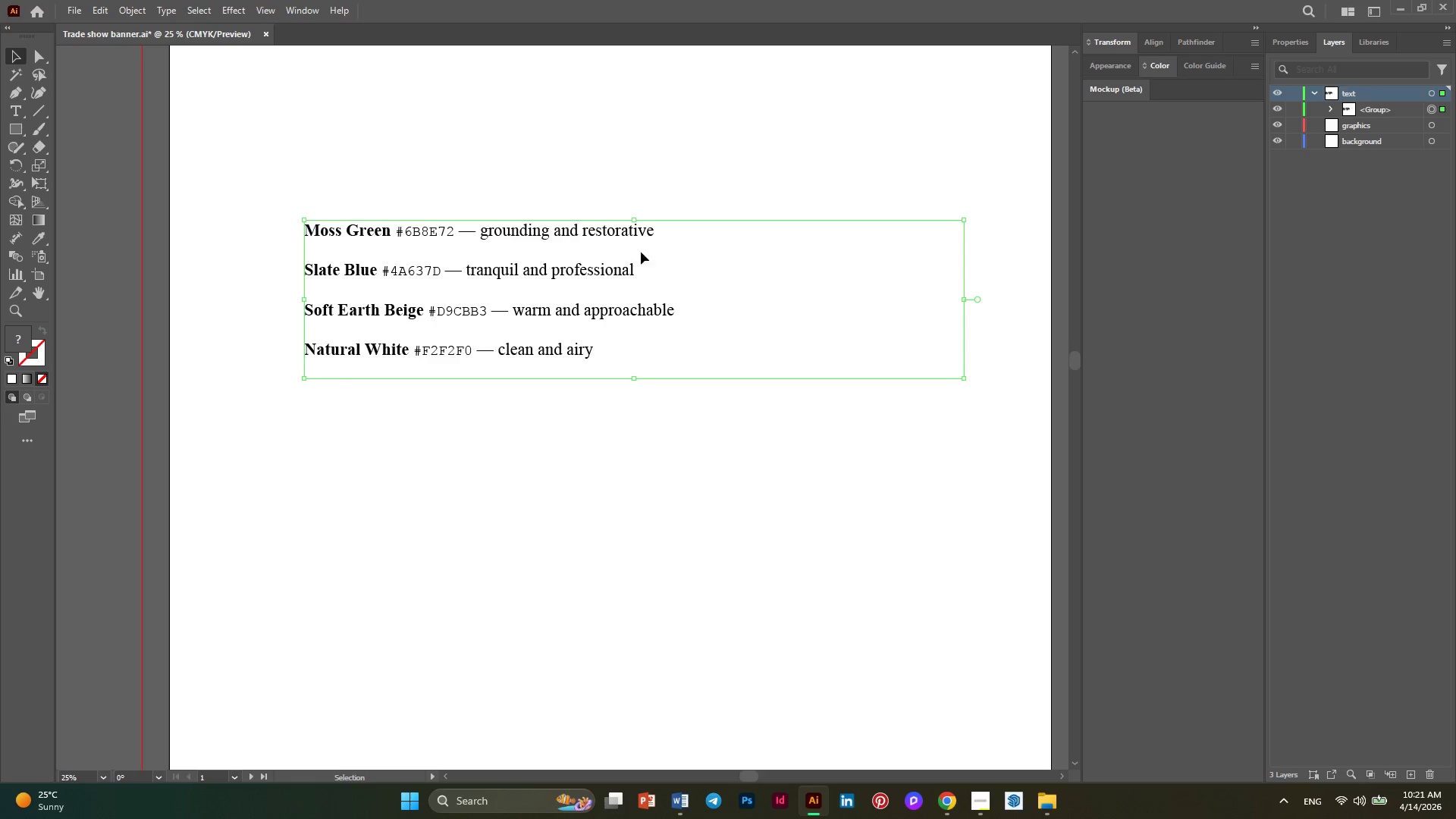 
right_click([614, 228])
 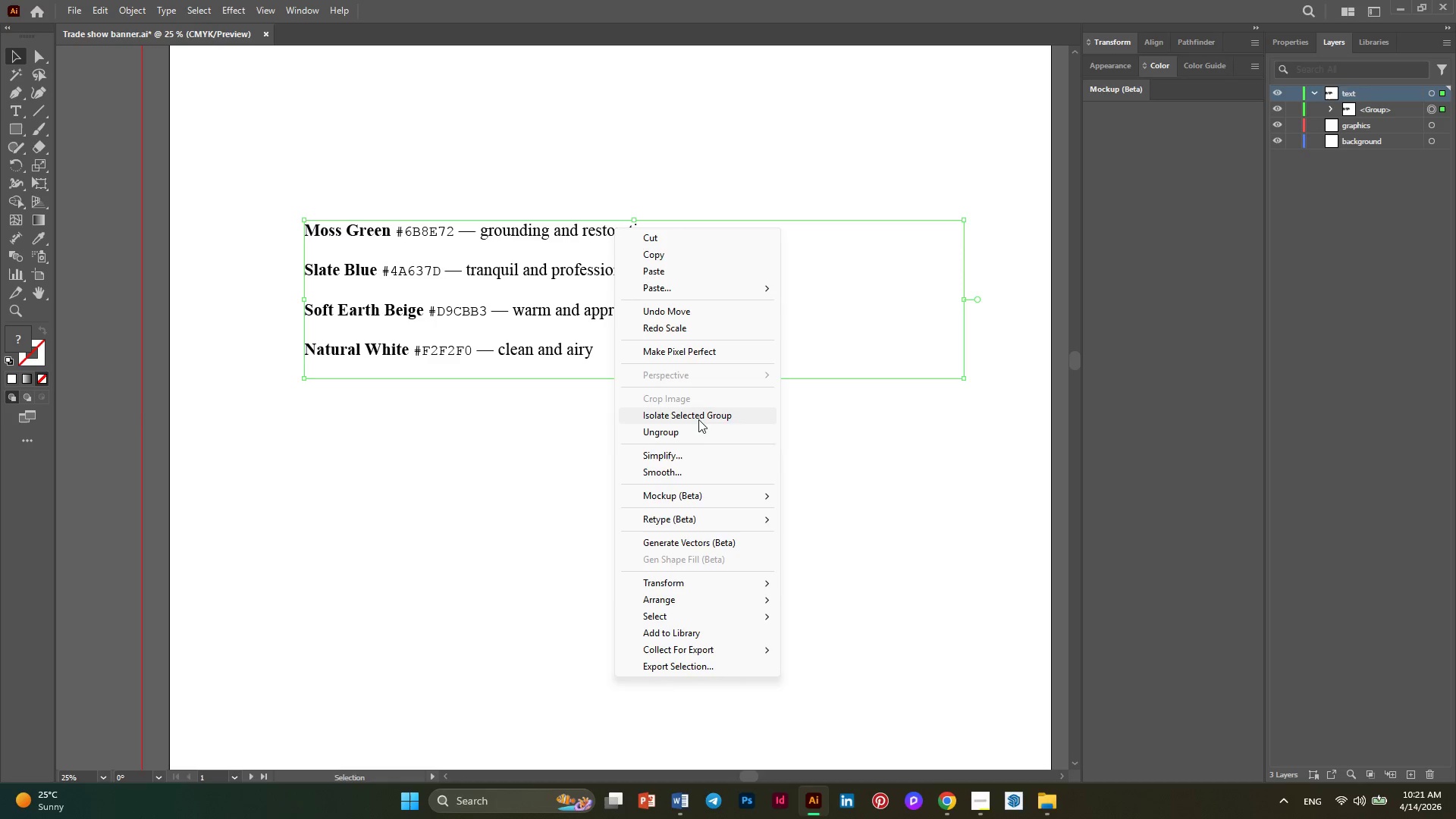 
left_click([694, 432])
 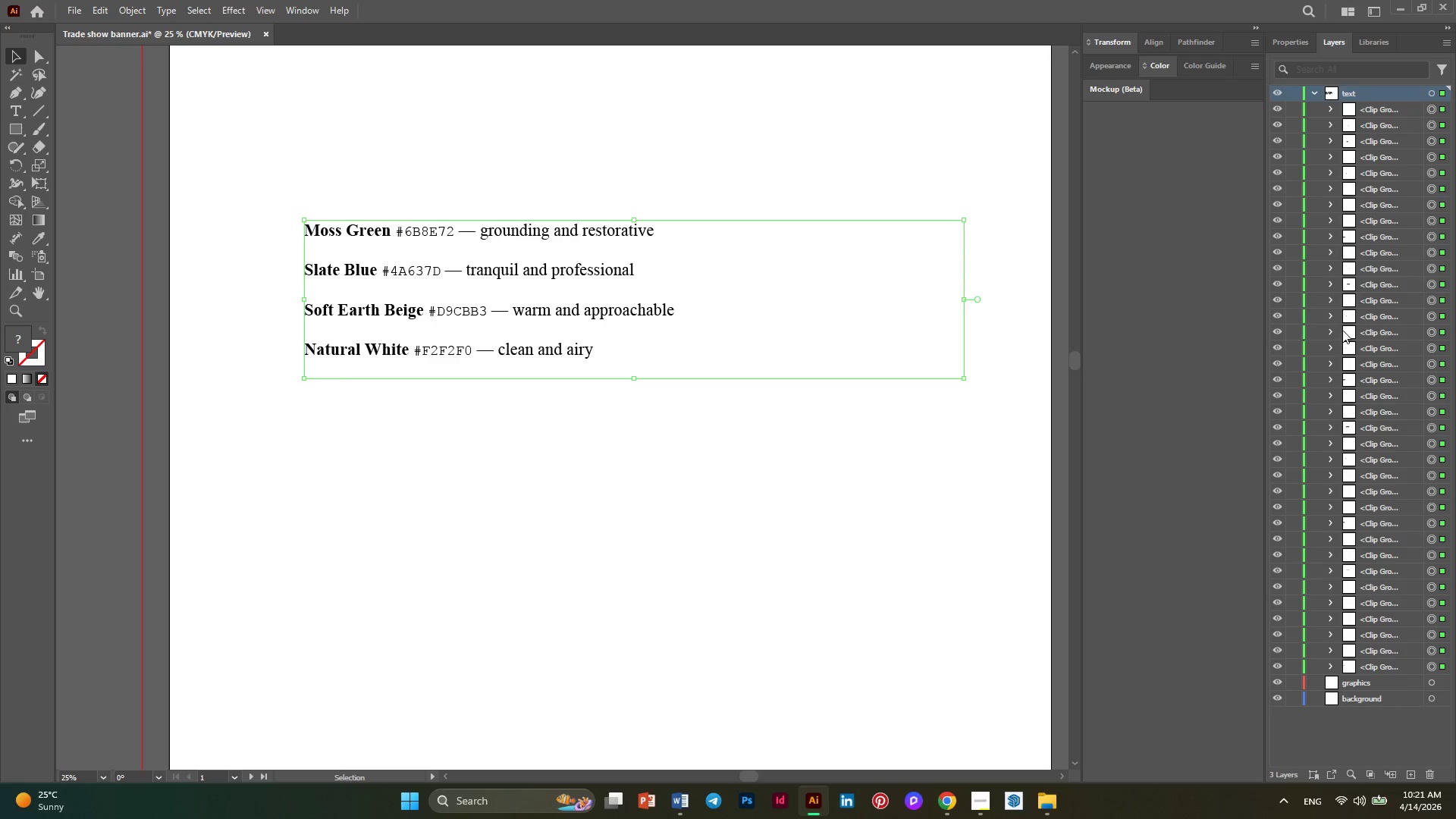 
scroll: coordinate [1372, 331], scroll_direction: down, amount: 3.0
 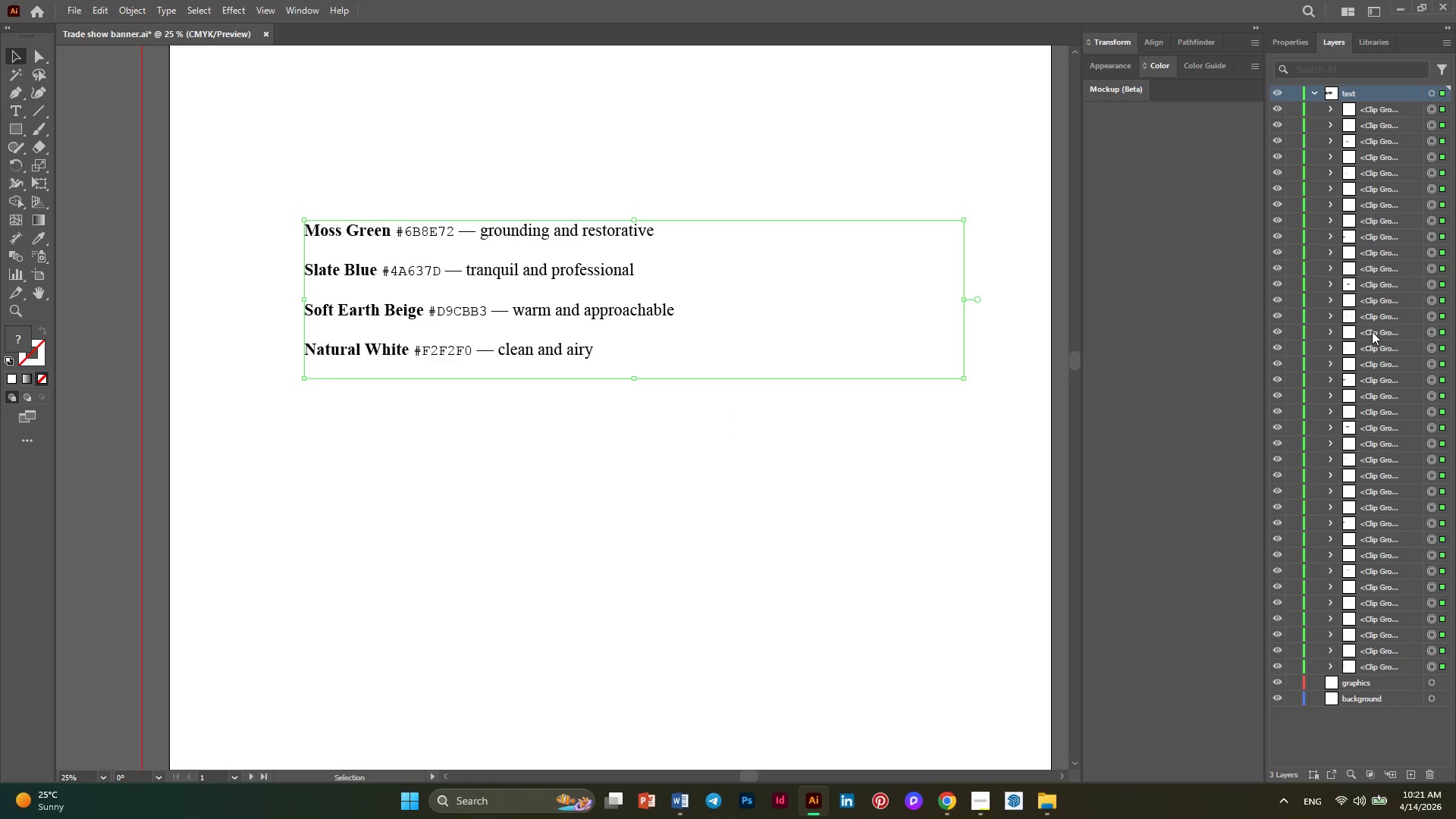 
scroll: coordinate [1372, 331], scroll_direction: up, amount: 1.0
 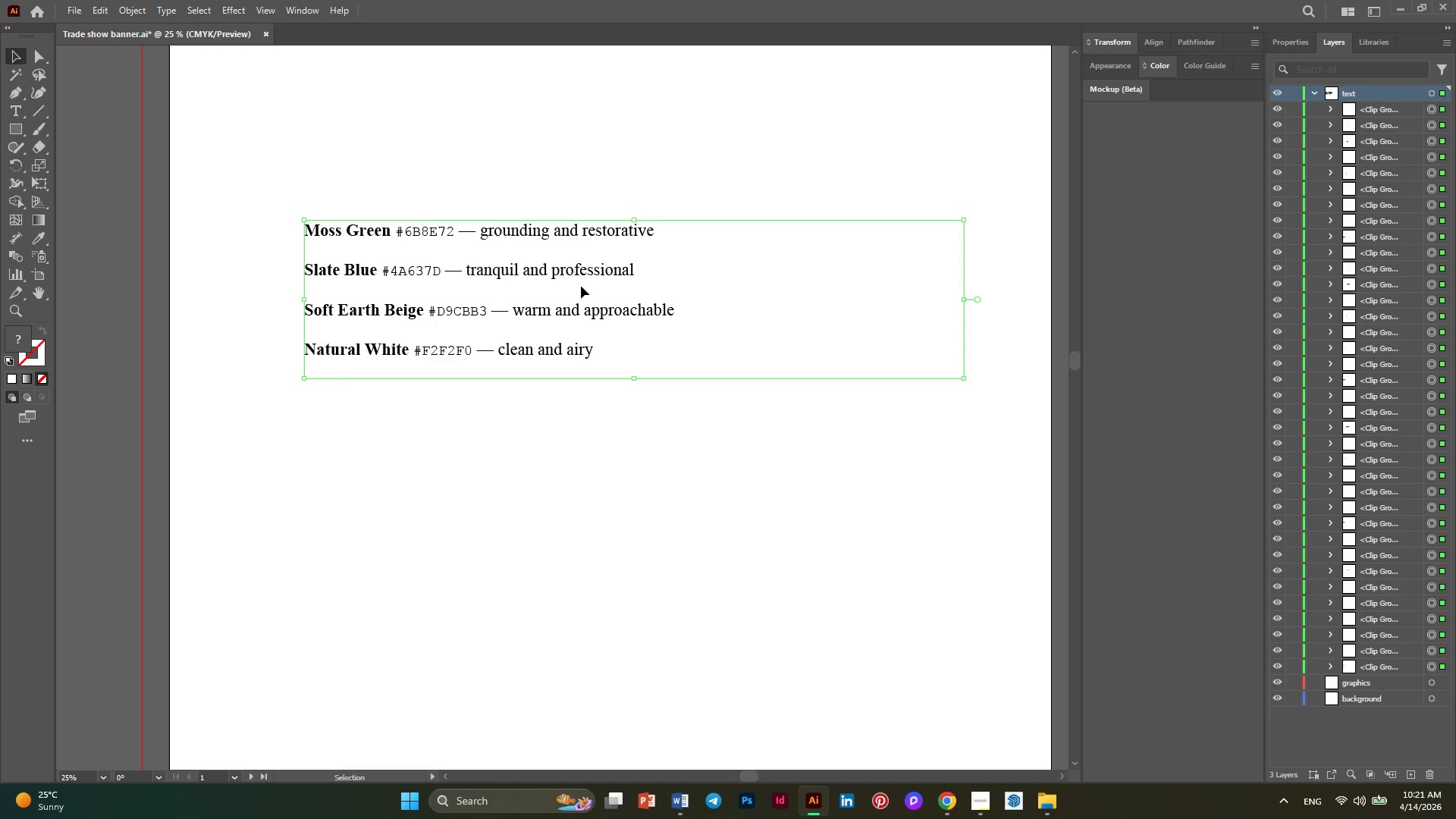 
left_click([528, 274])
 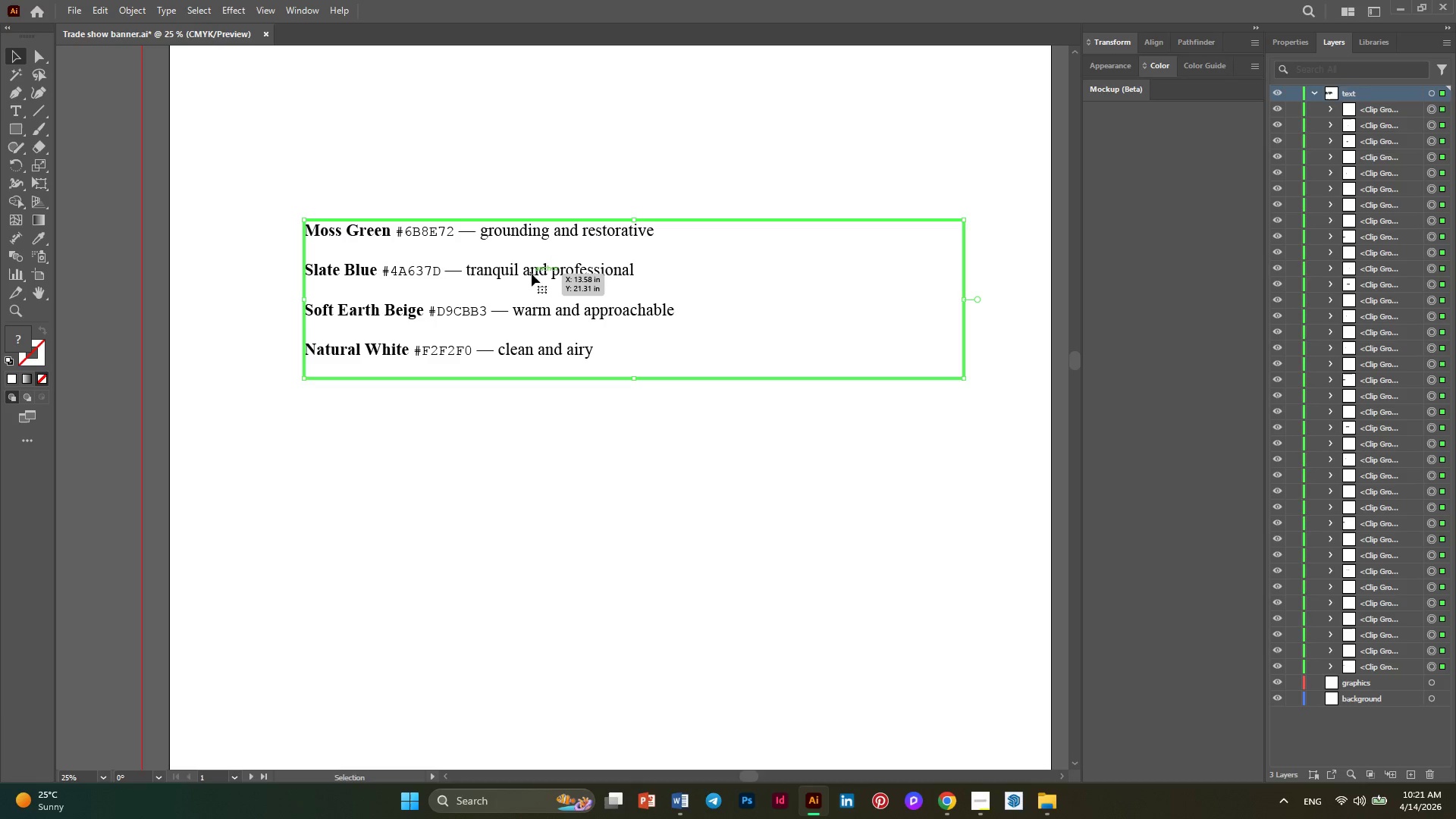 
double_click([532, 274])
 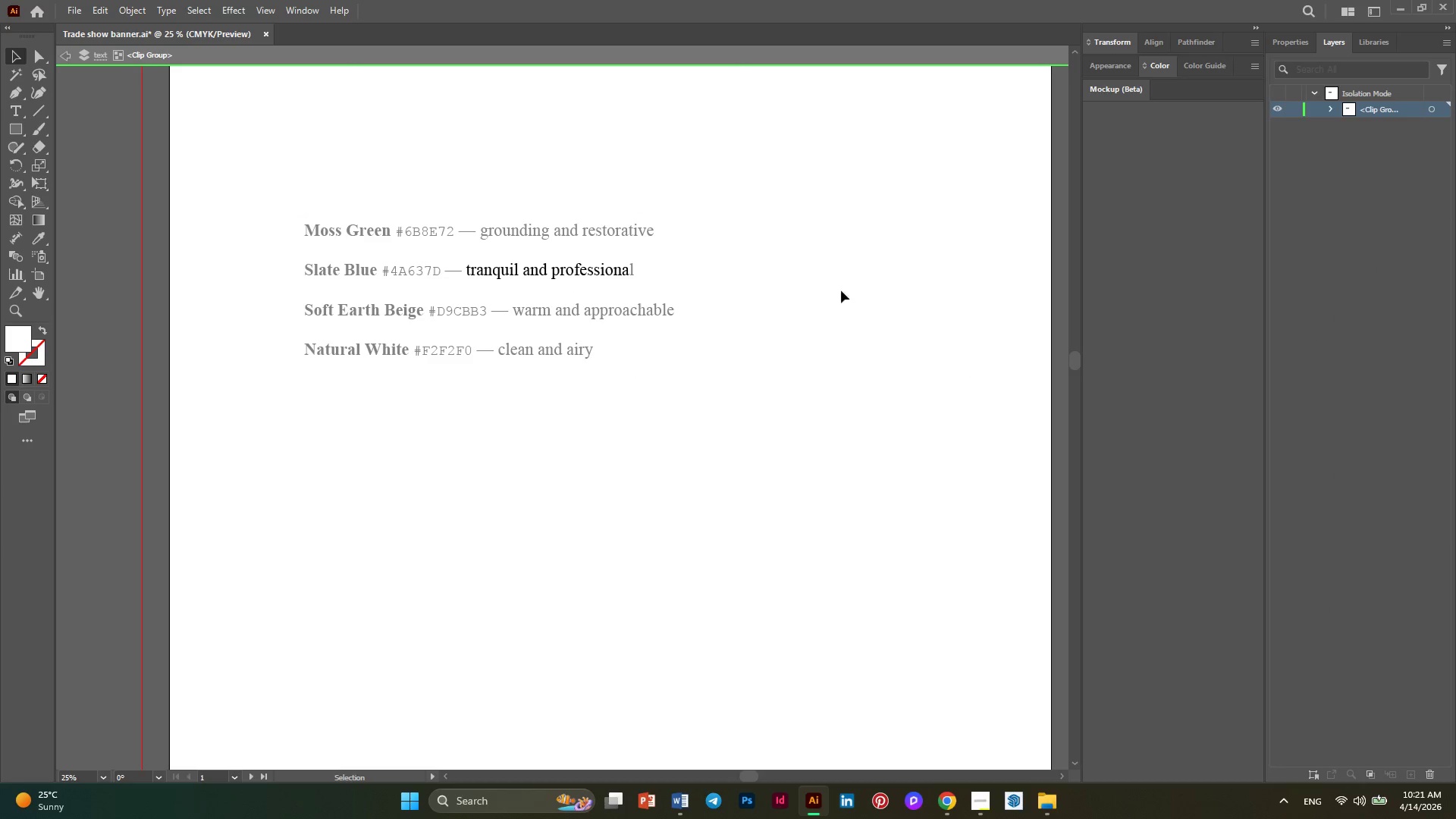 
key(Control+Z)
 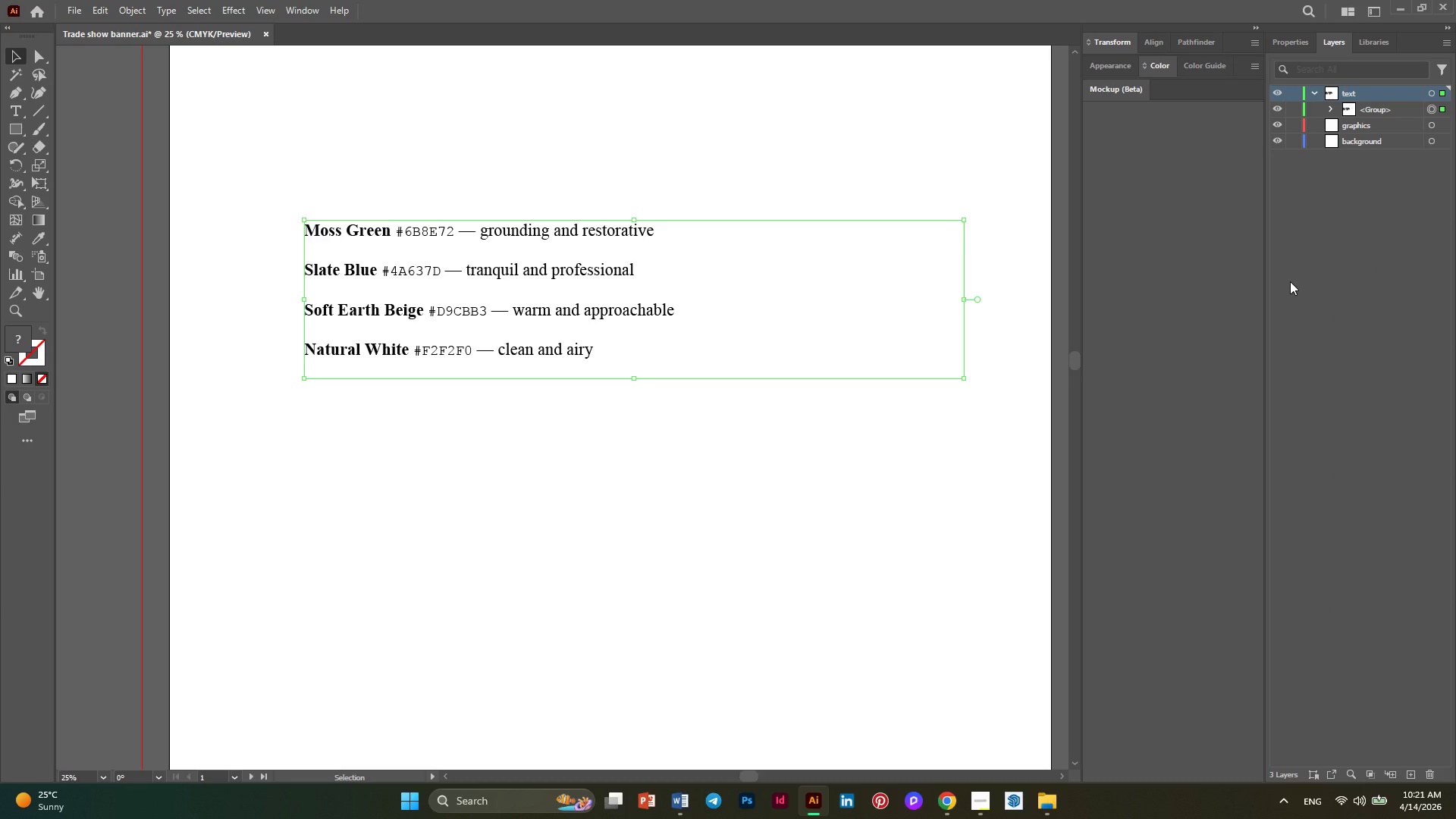 
key(Control+Z)
 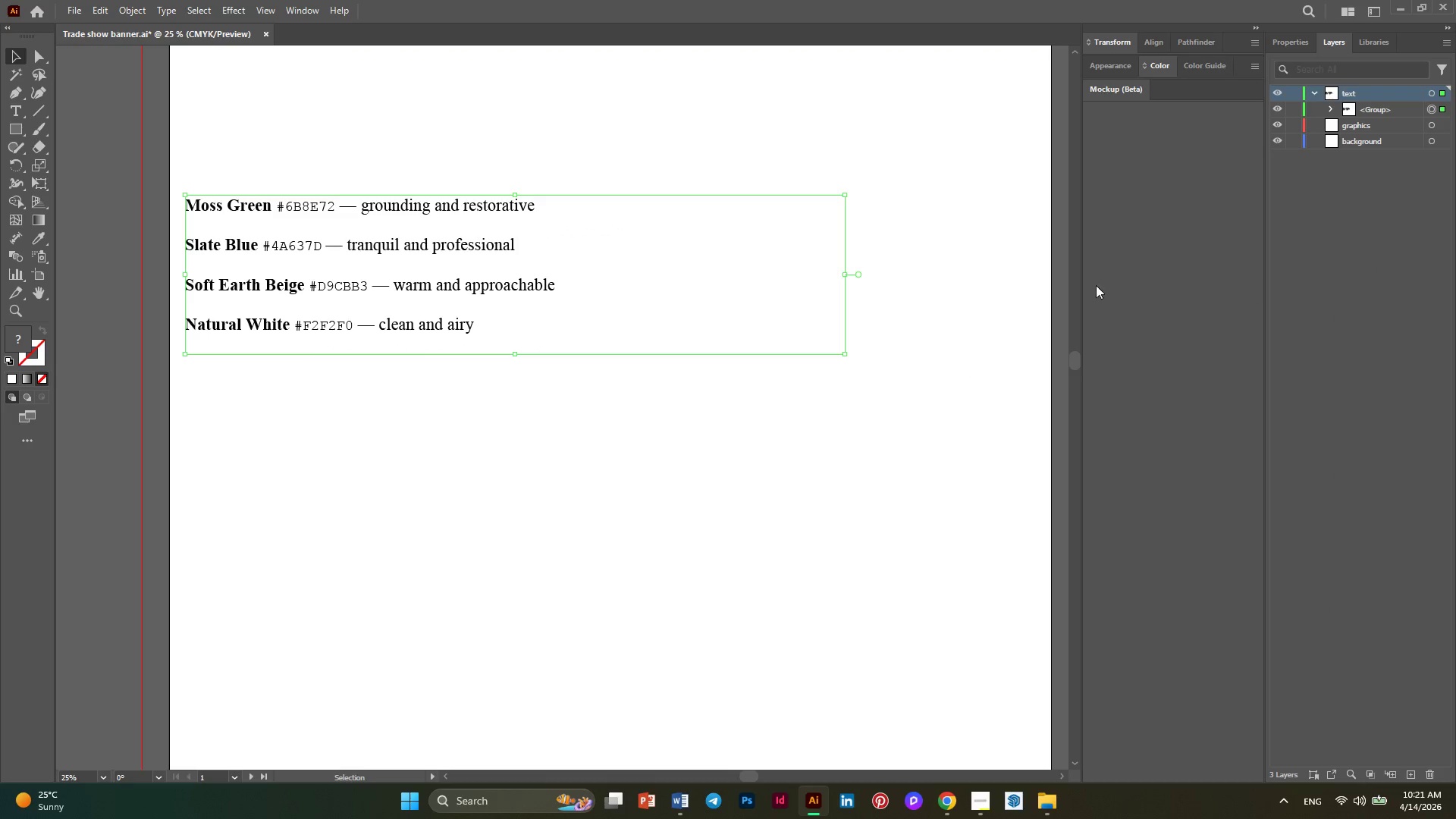 
hold_key(key=Z, duration=1.51)
 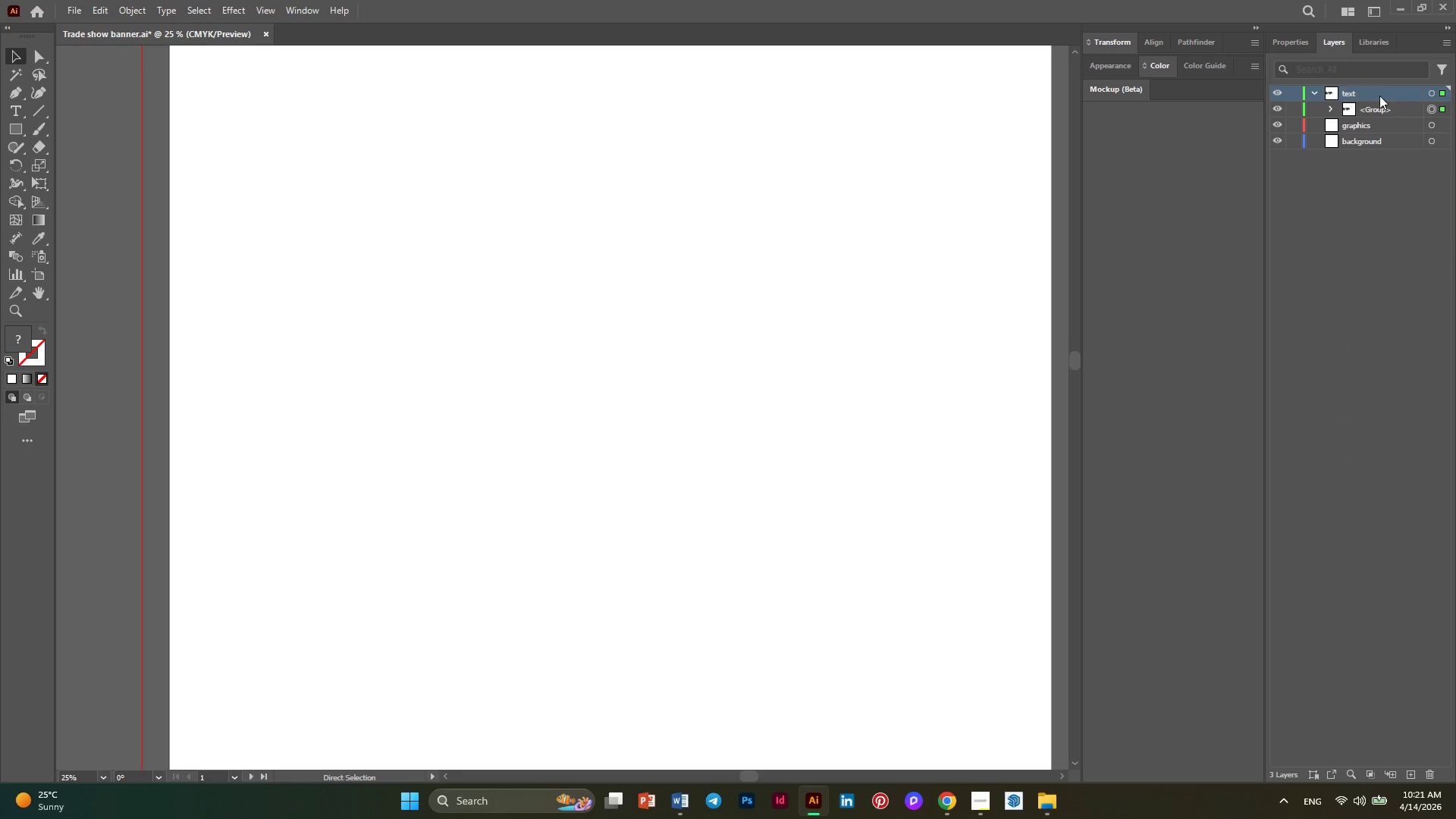 
left_click([1326, 108])
 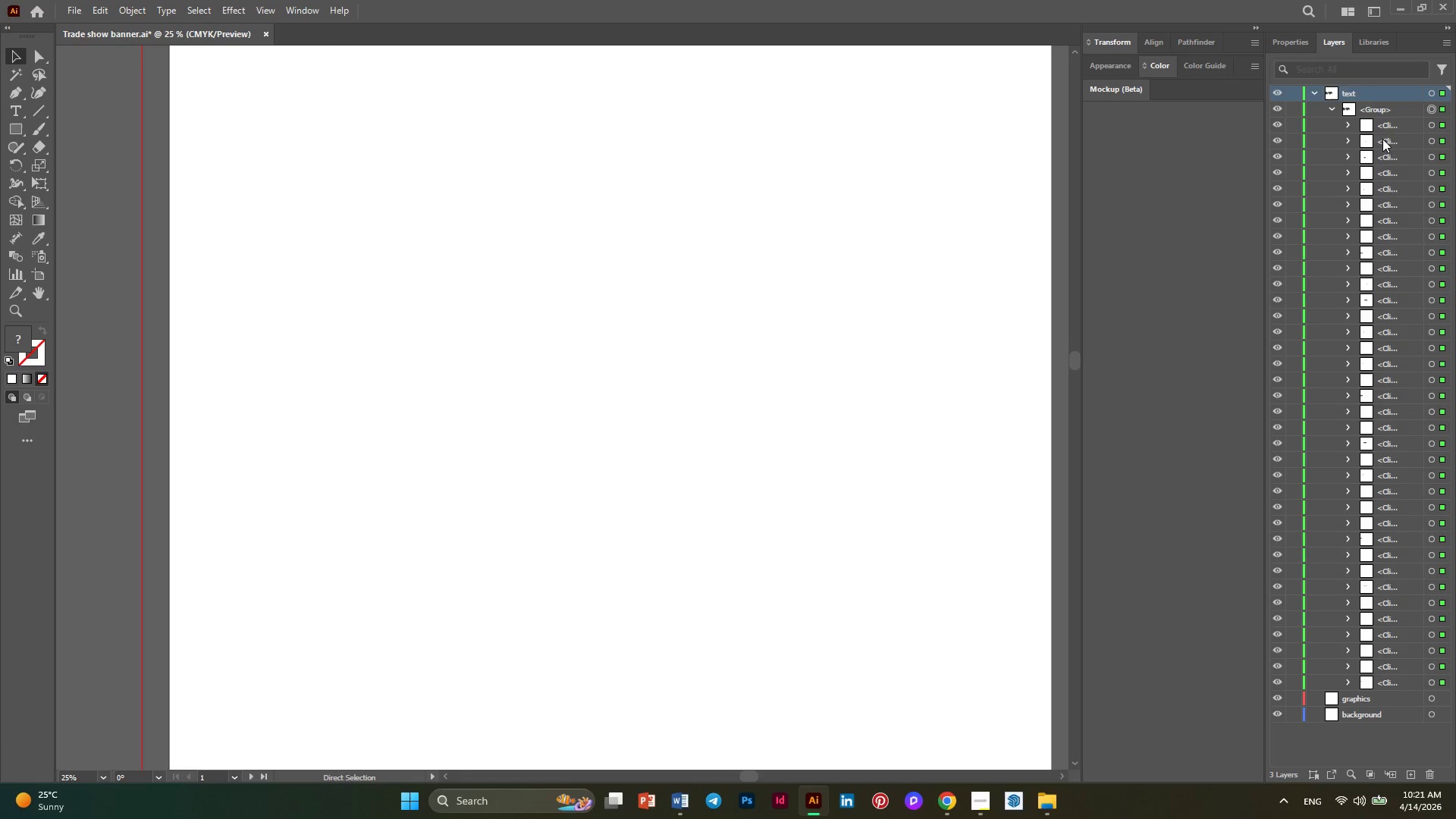 
left_click([1387, 124])
 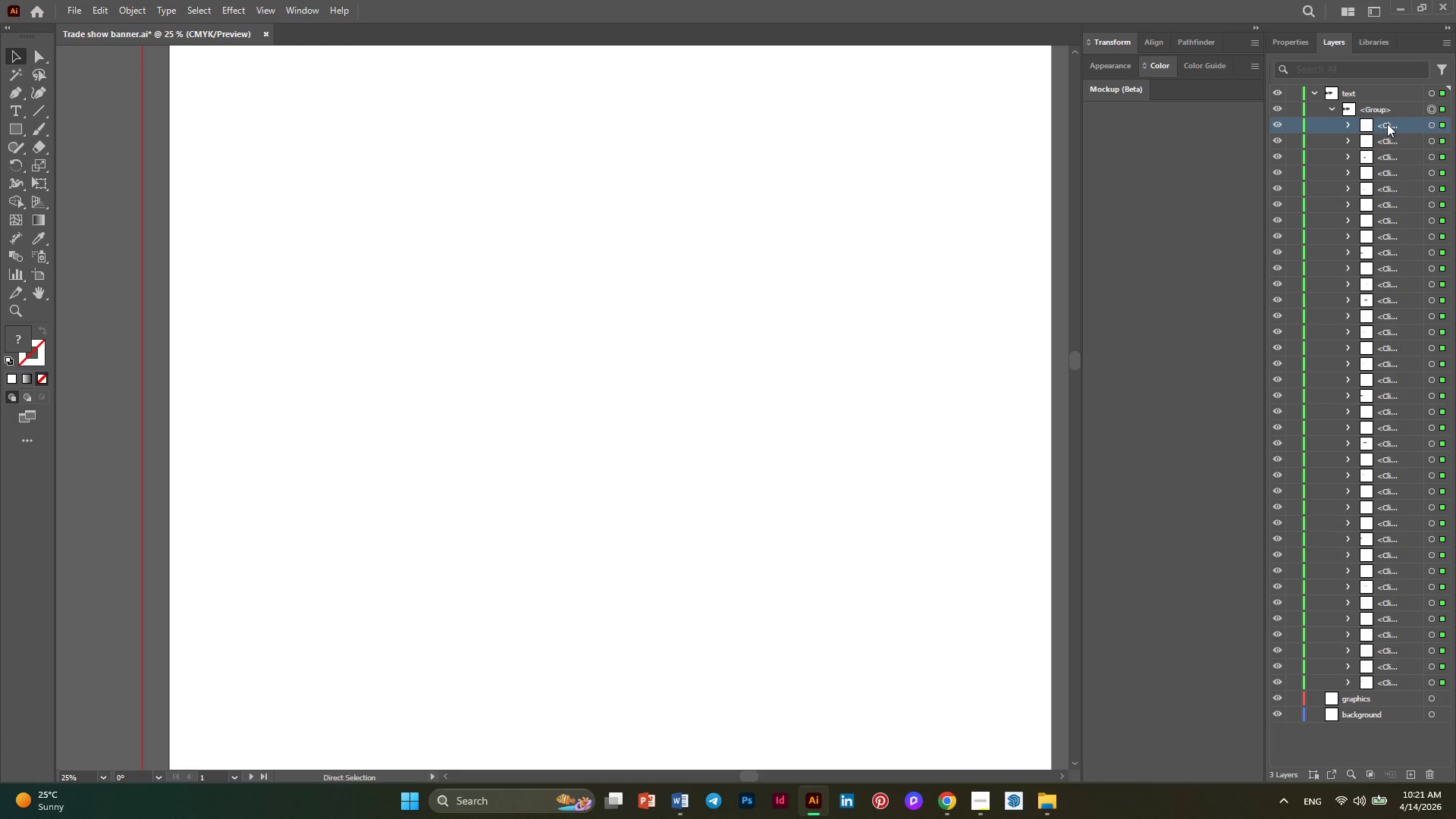 
hold_key(key=ControlLeft, duration=1.5)
scroll: coordinate [676, 251], scroll_direction: up, amount: 3.0
 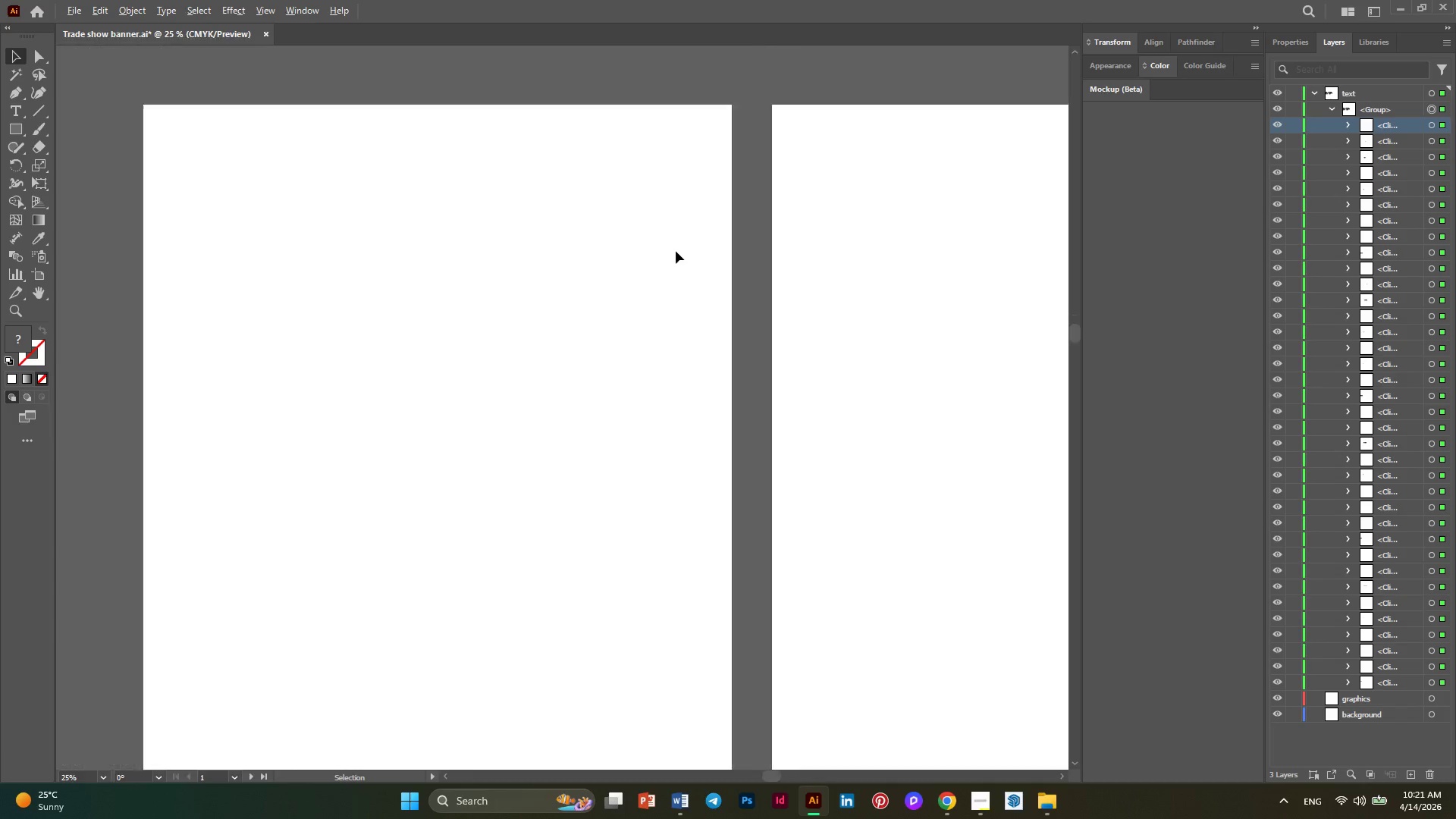 
hold_key(key=AltLeft, duration=0.31)
scroll: coordinate [676, 251], scroll_direction: down, amount: 3.0
 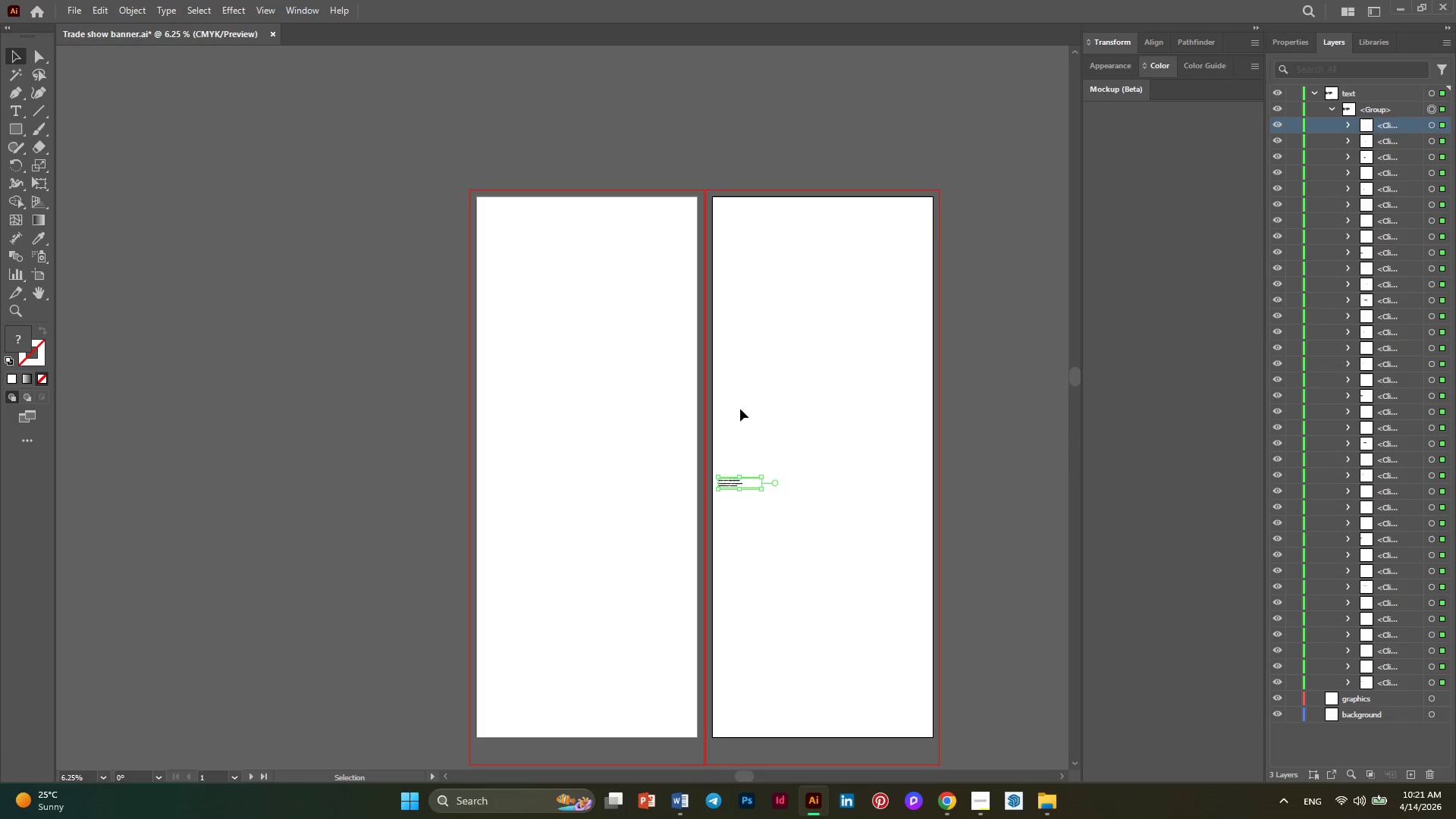 
hold_key(key=AltLeft, duration=0.31)
scroll: coordinate [742, 514], scroll_direction: up, amount: 2.0
 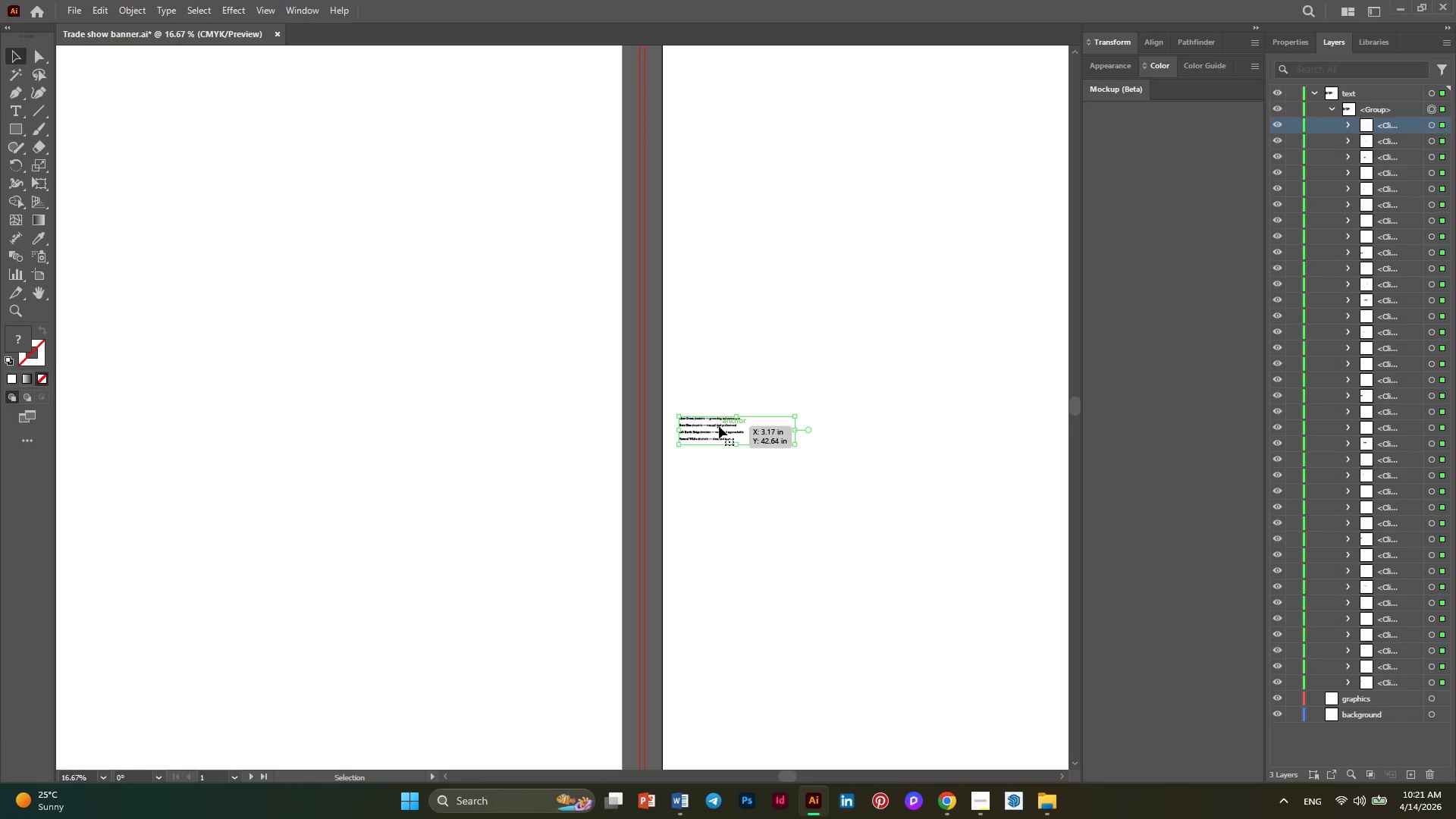 
hold_key(key=AltLeft, duration=0.33)
scroll: coordinate [747, 426], scroll_direction: down, amount: 1.0
 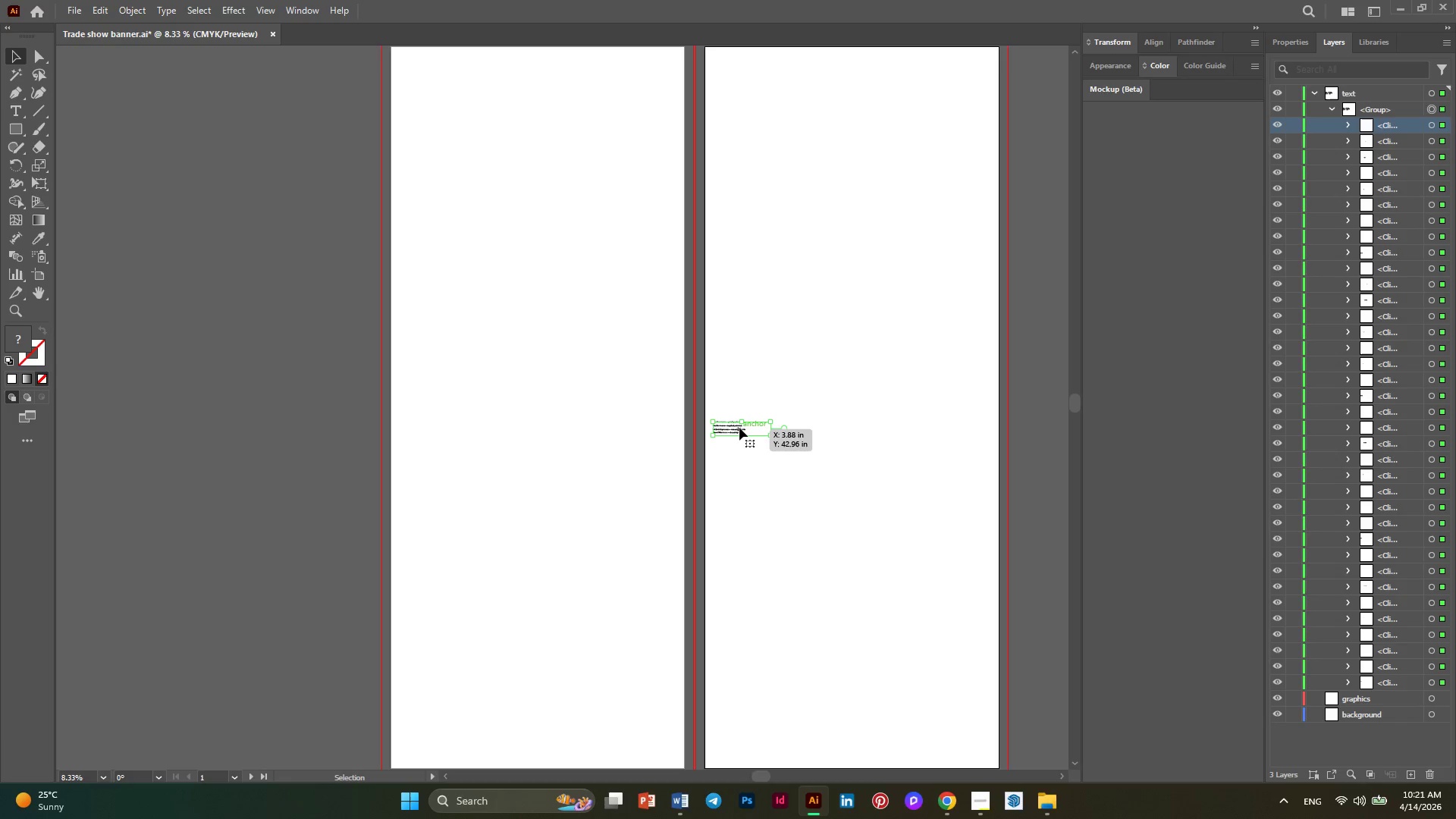 
left_click_drag(start_coordinate=[739, 428], to_coordinate=[485, 160])
 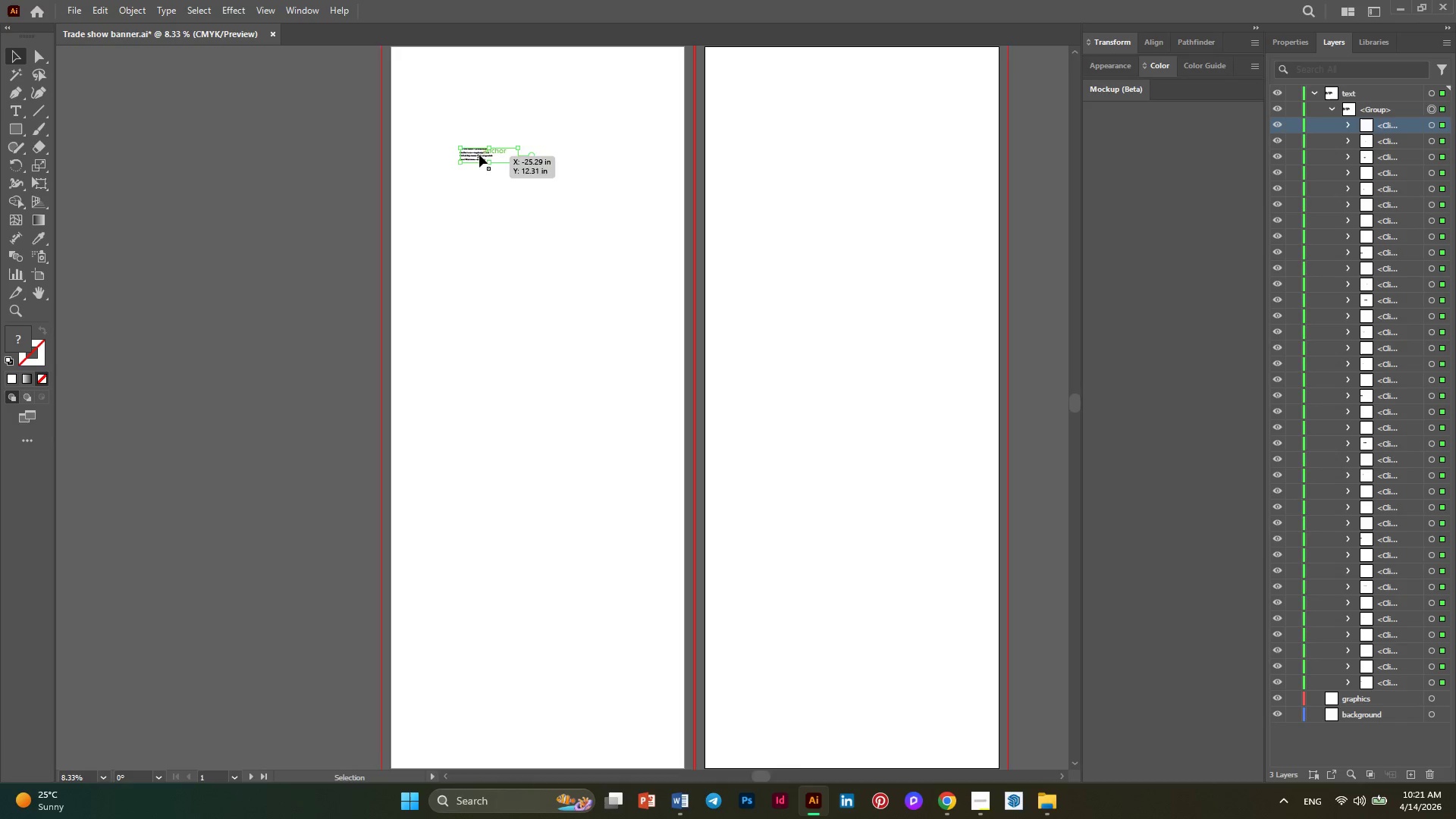 
hold_key(key=AltLeft, duration=0.48)
scroll: coordinate [479, 155], scroll_direction: up, amount: 3.0
 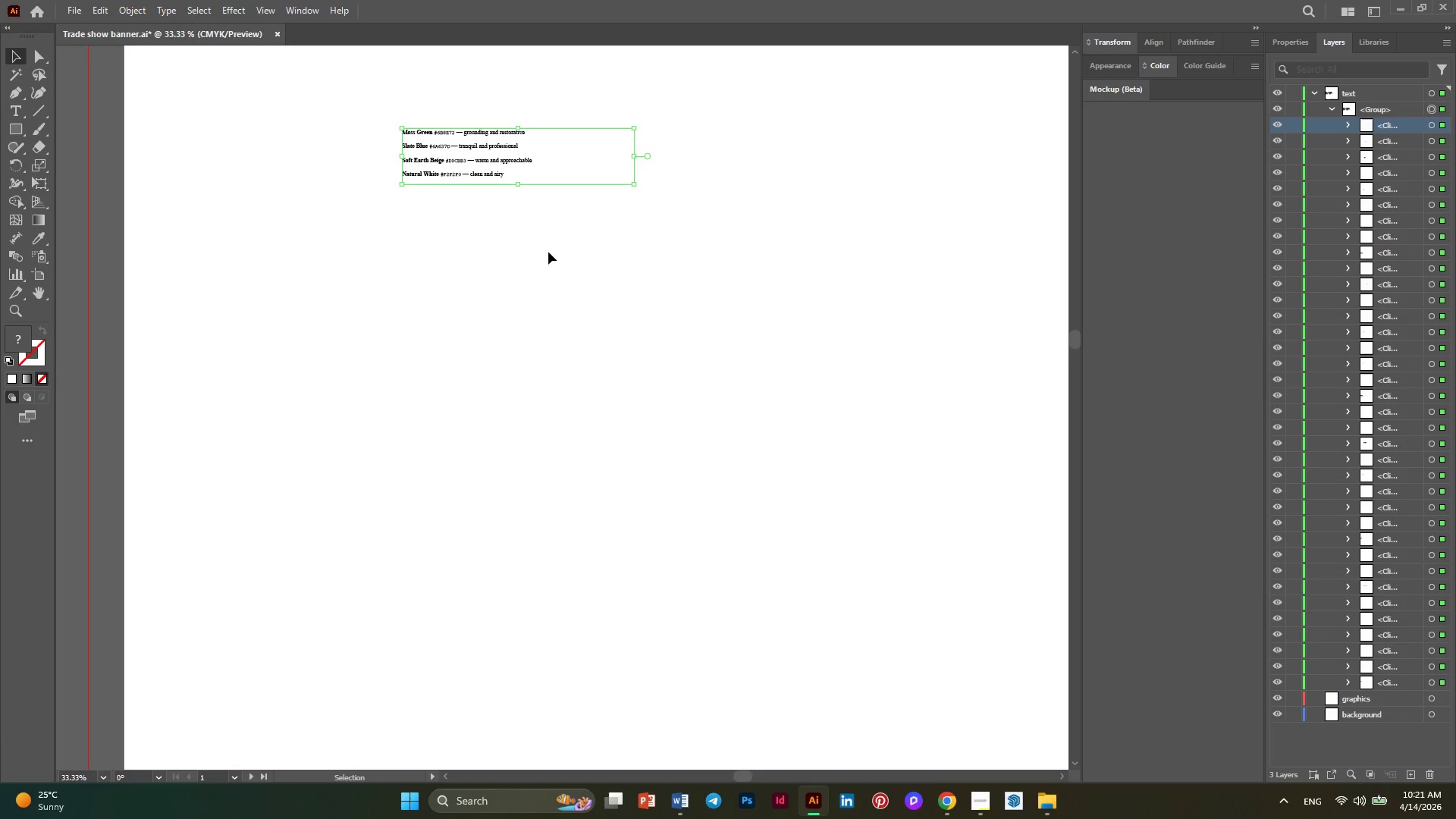 
hold_key(key=AltLeft, duration=0.55)
scroll: coordinate [549, 252], scroll_direction: none, amount: 0.0
 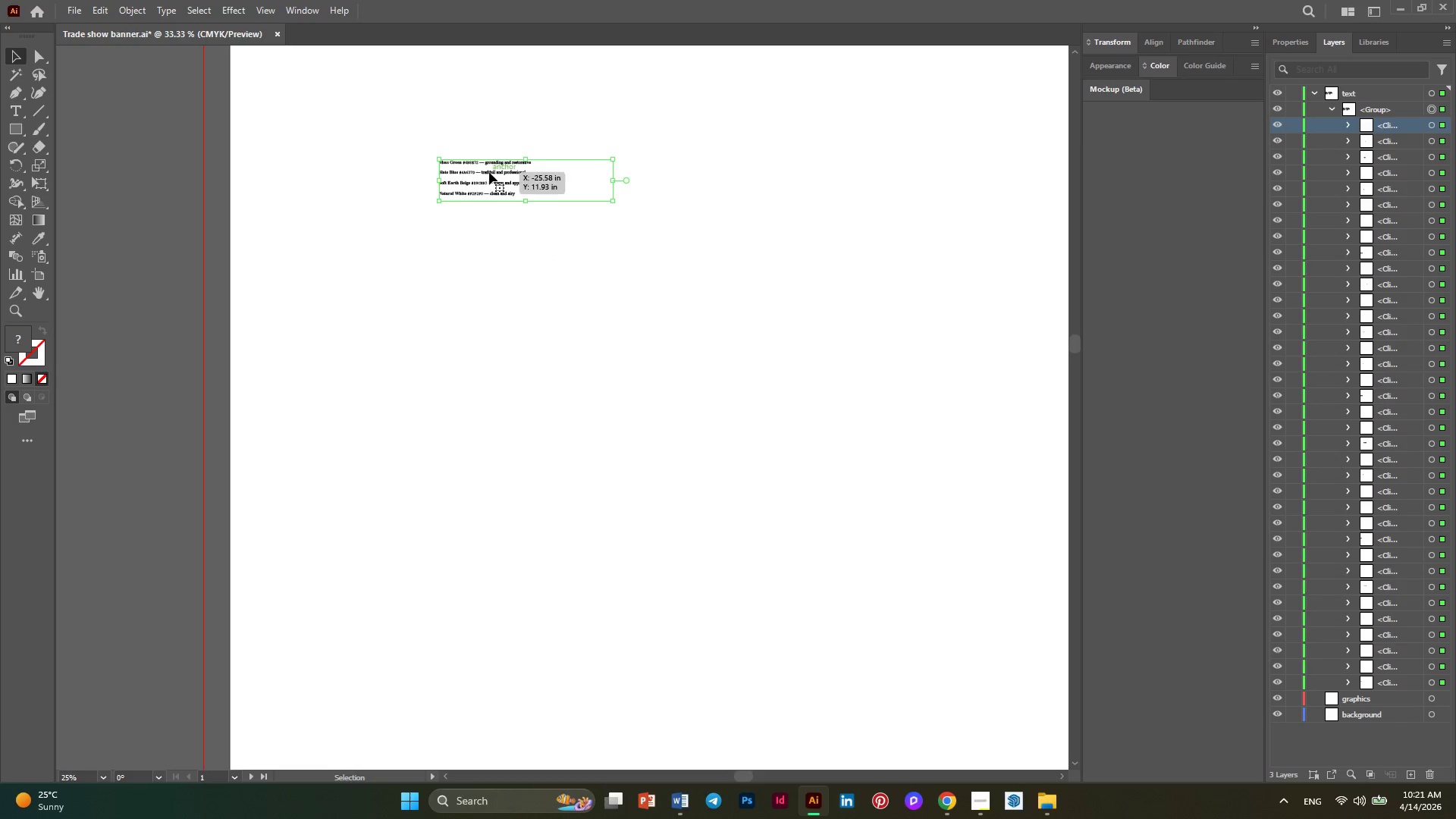 
hold_key(key=AltLeft, duration=0.45)
scroll: coordinate [1404, 318], scroll_direction: up, amount: 2.0
 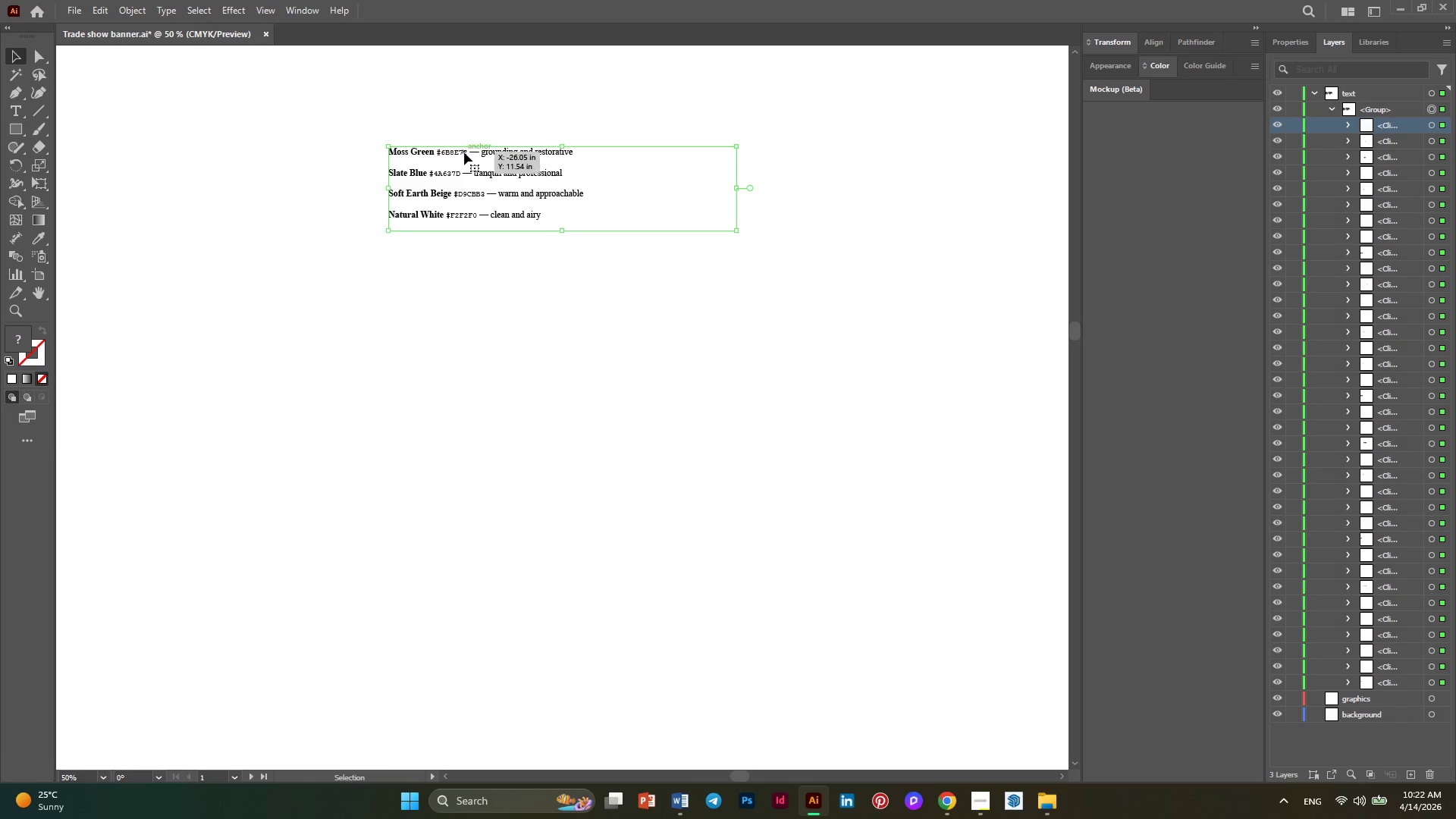 
left_click([457, 152])
 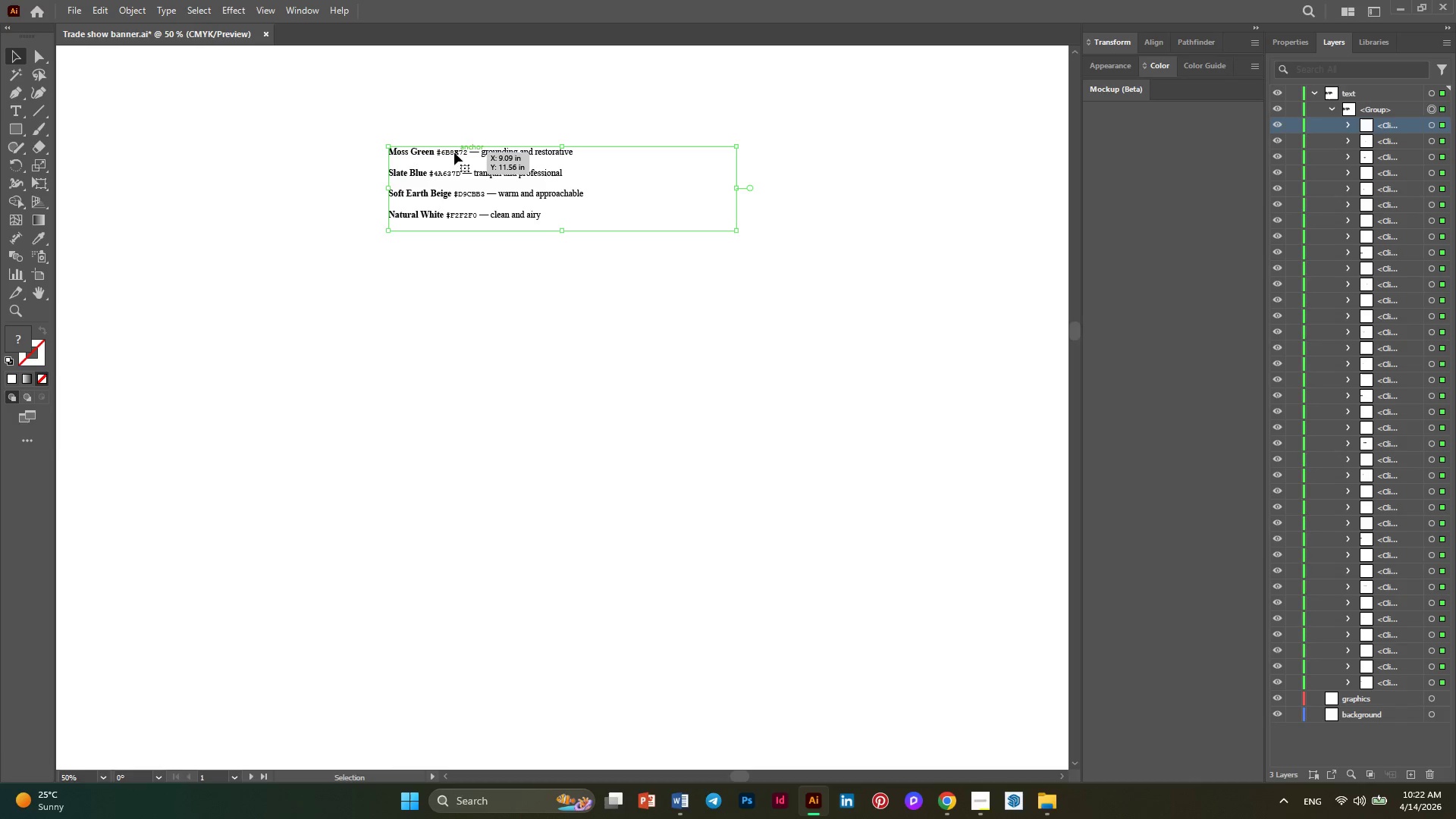 
left_click([454, 152])
 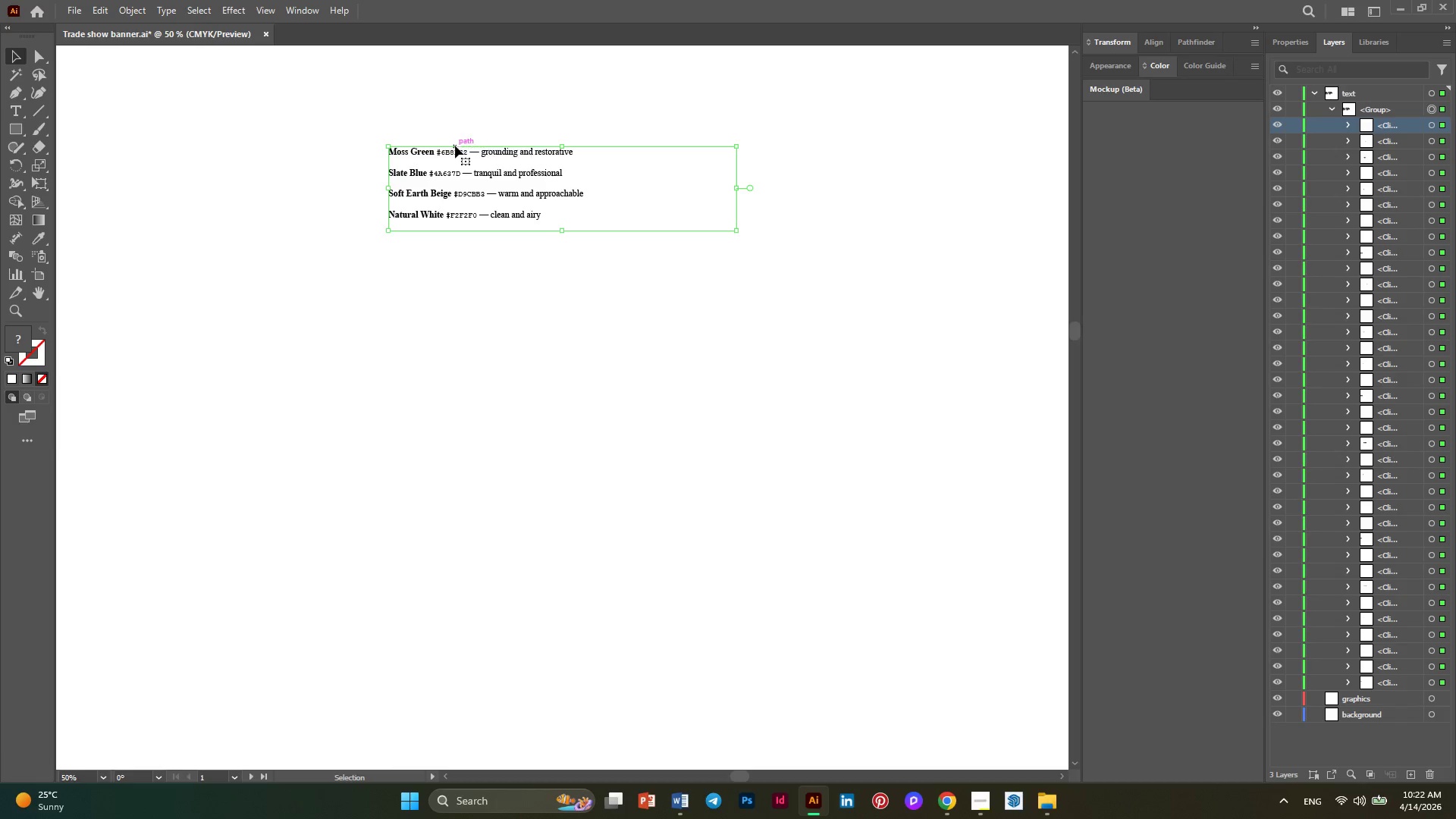 
right_click([455, 152])
 